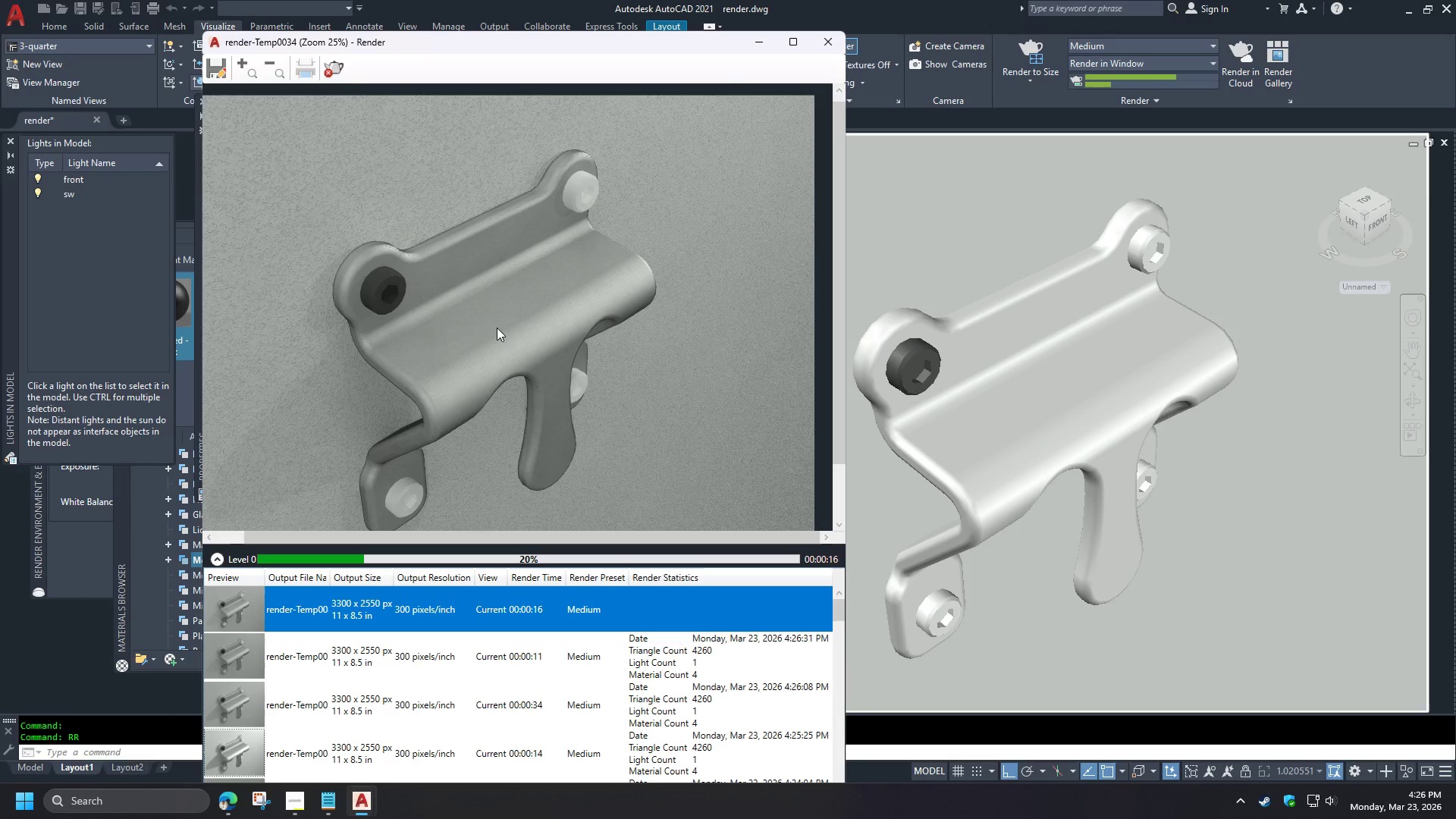 
key(Escape)
 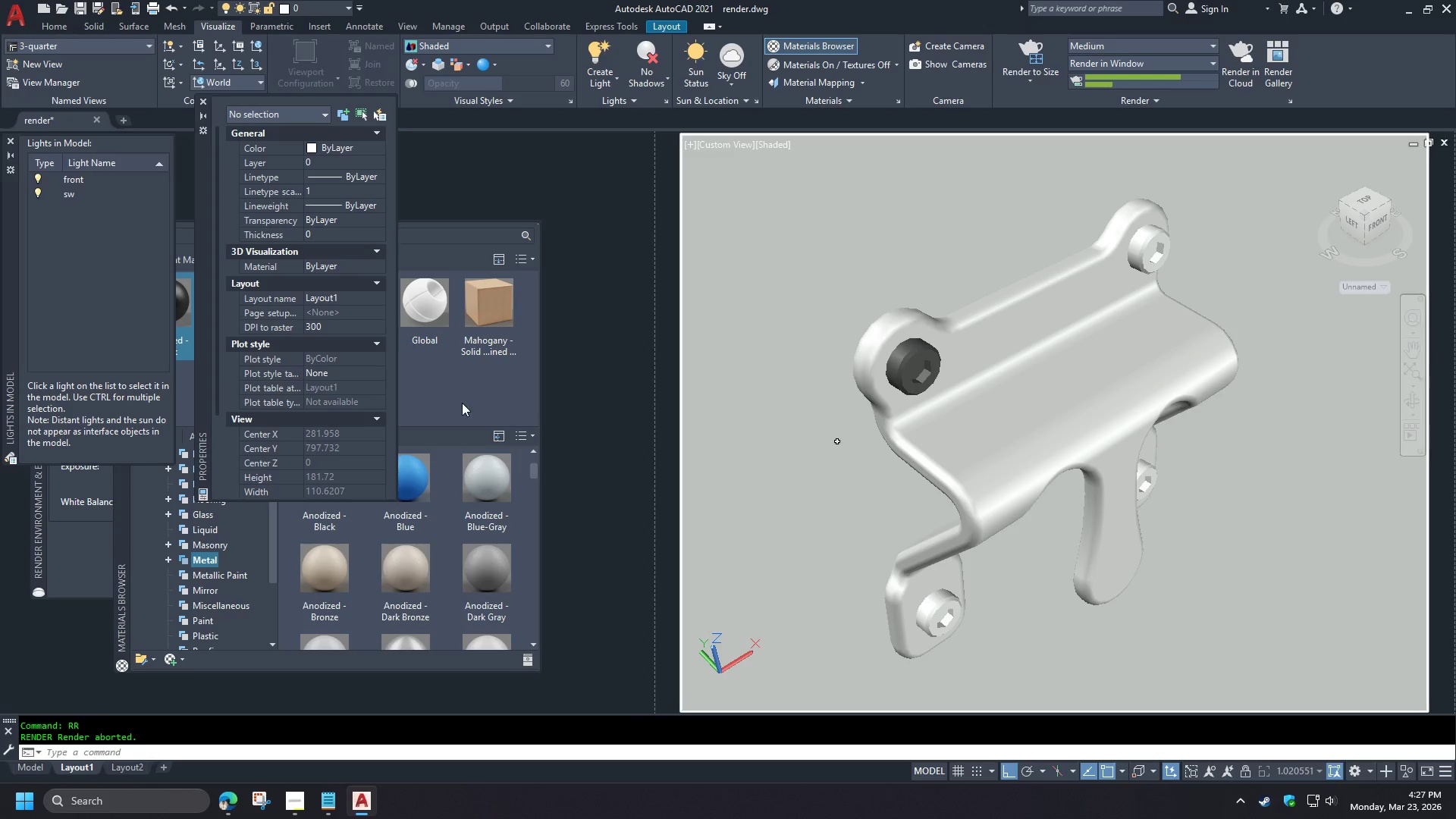 
left_click([463, 396])
 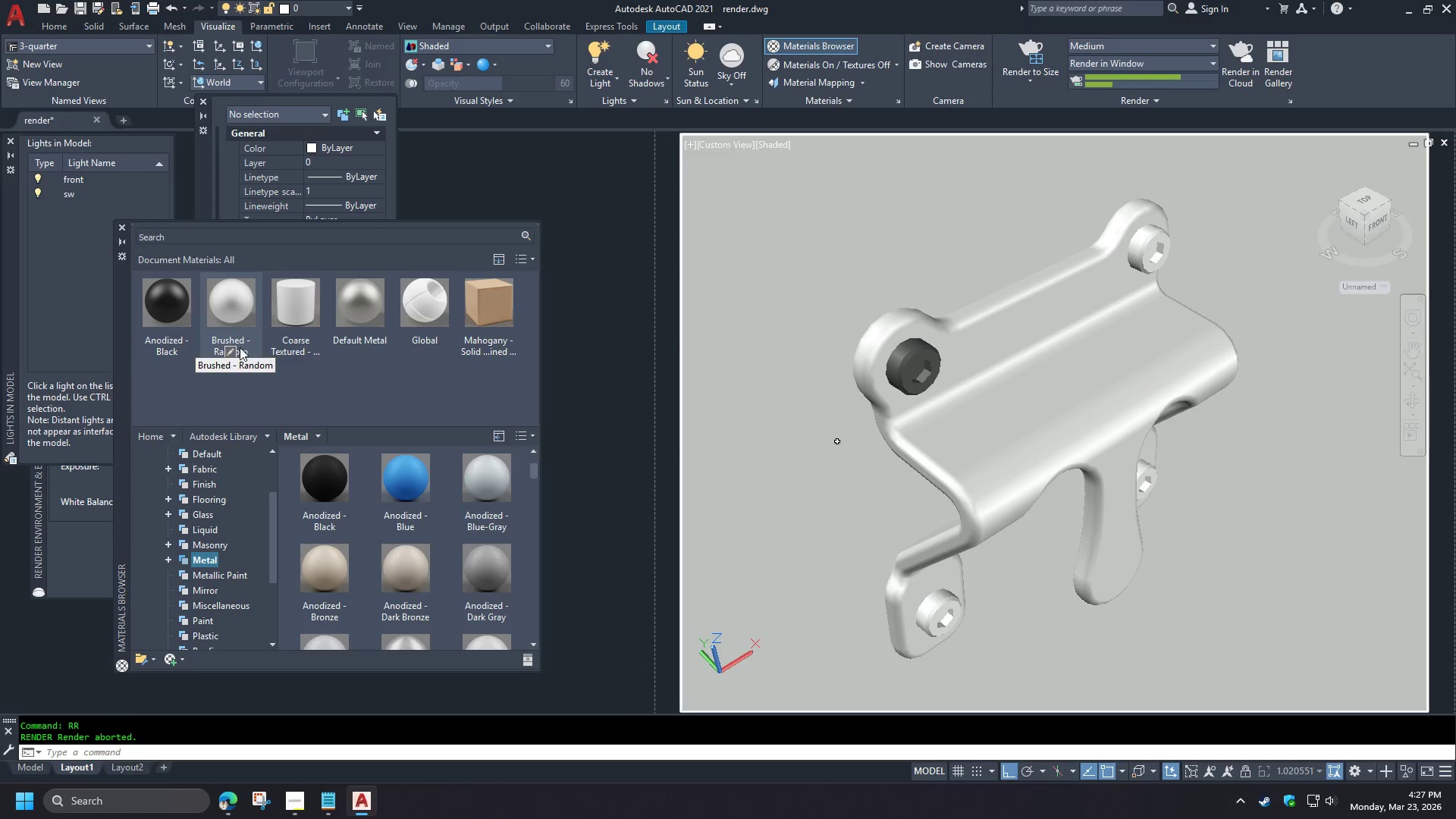 
left_click([231, 349])
 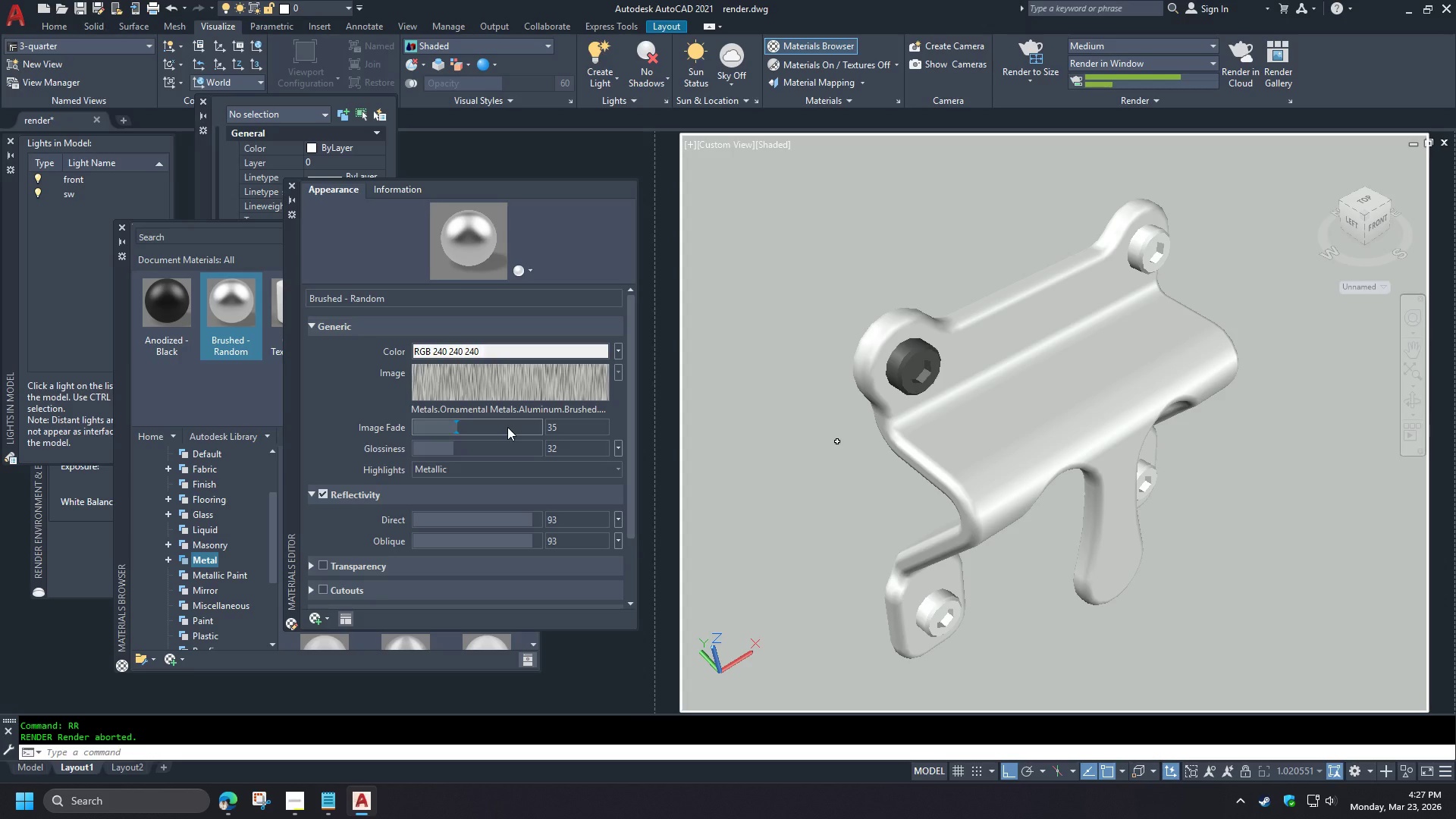 
left_click_drag(start_coordinate=[577, 427], to_coordinate=[503, 426])
 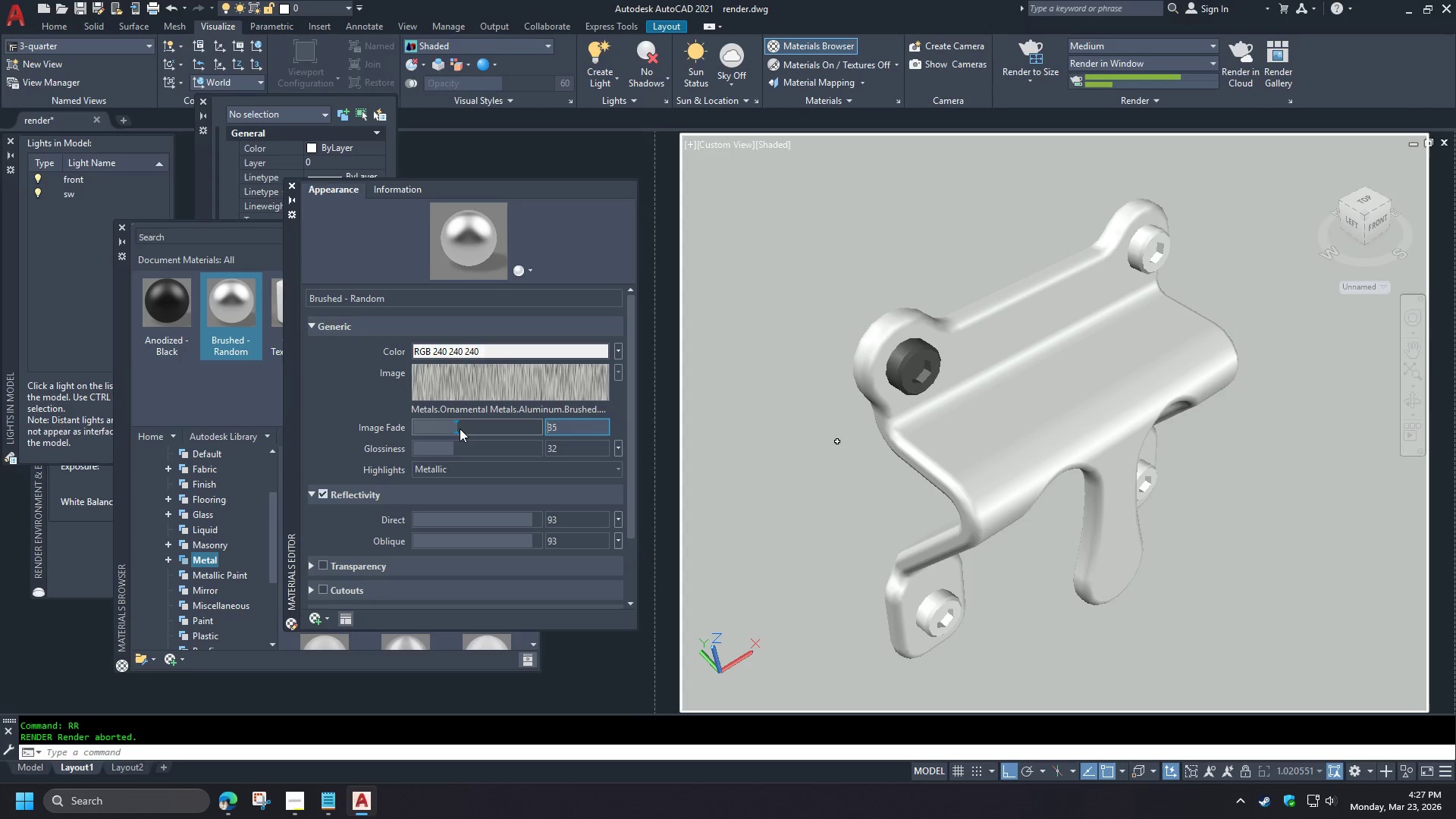 
scroll: coordinate [500, 286], scroll_direction: up, amount: 3.0
 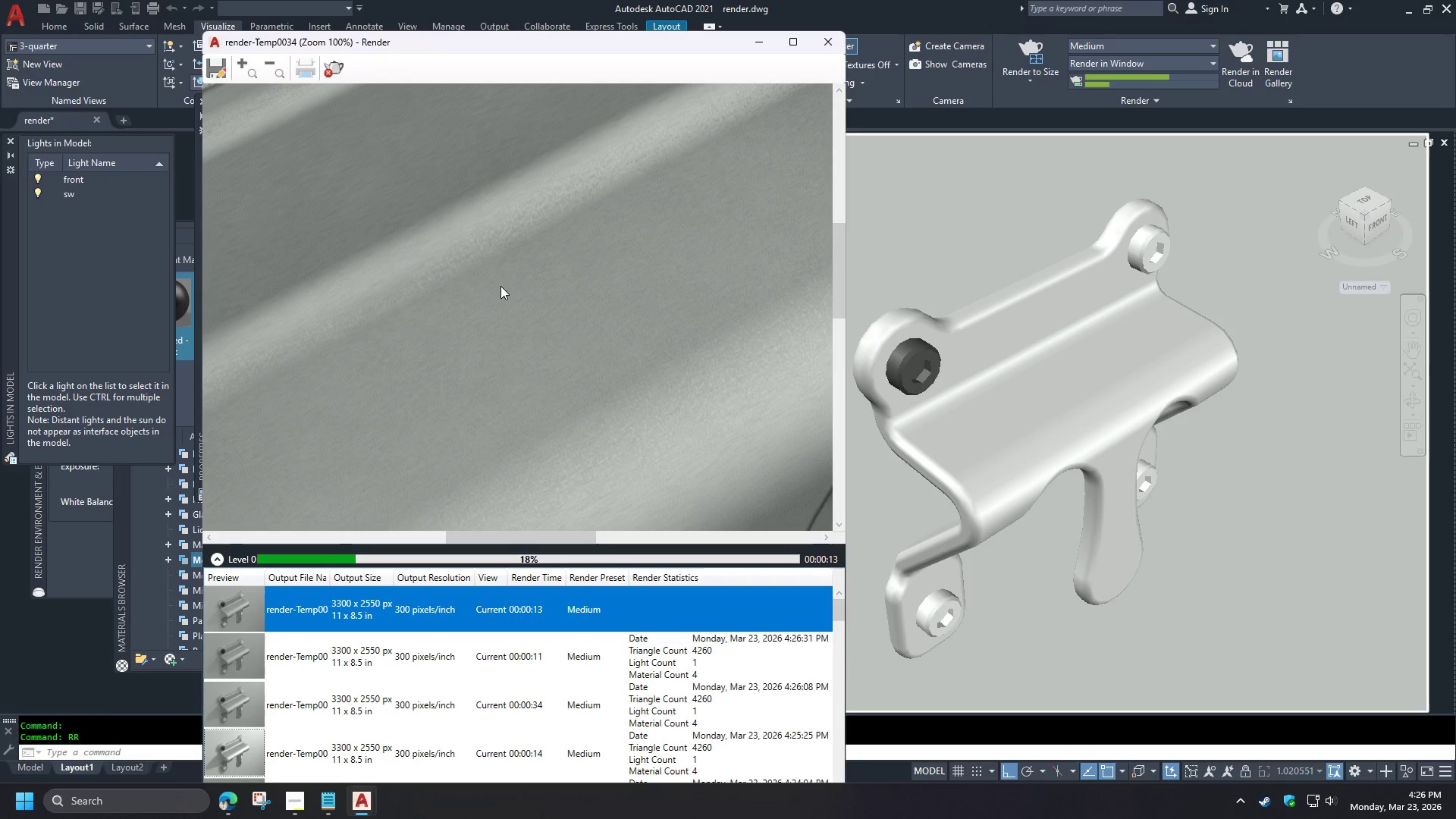 
left_click_drag(start_coordinate=[458, 428], to_coordinate=[482, 430])
 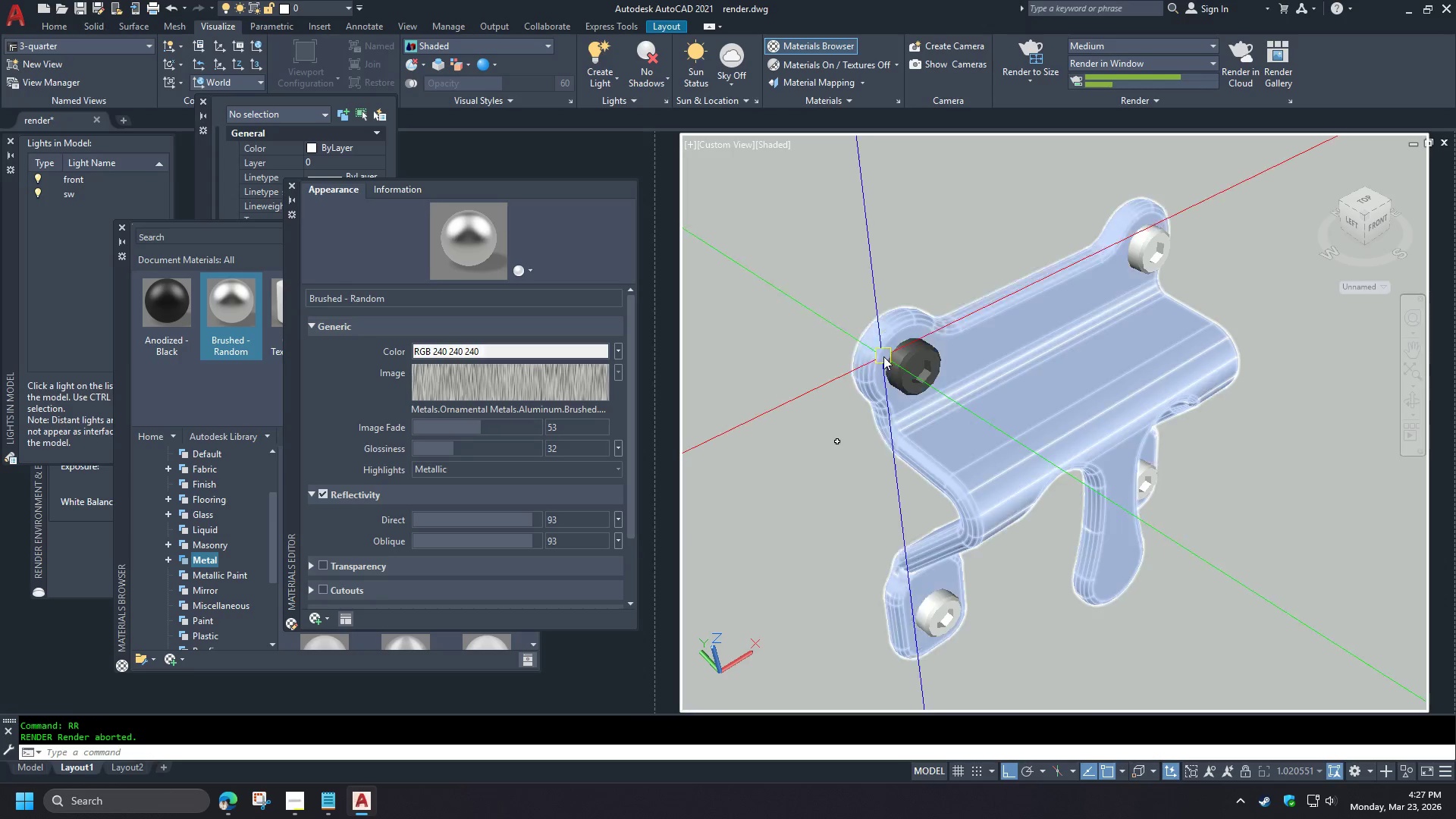 
scroll: coordinate [500, 293], scroll_direction: down, amount: 2.0
 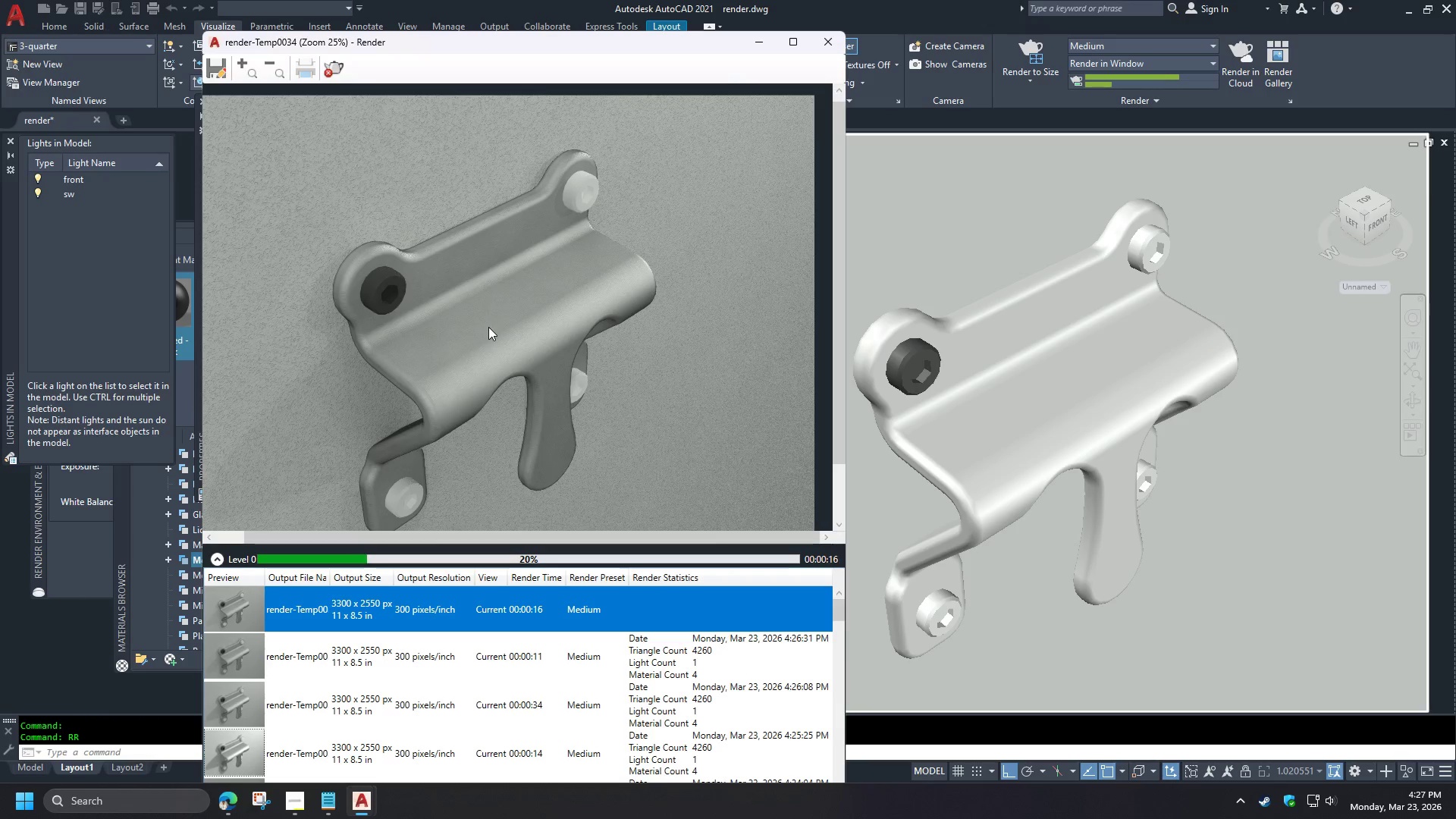 
type(rr)
 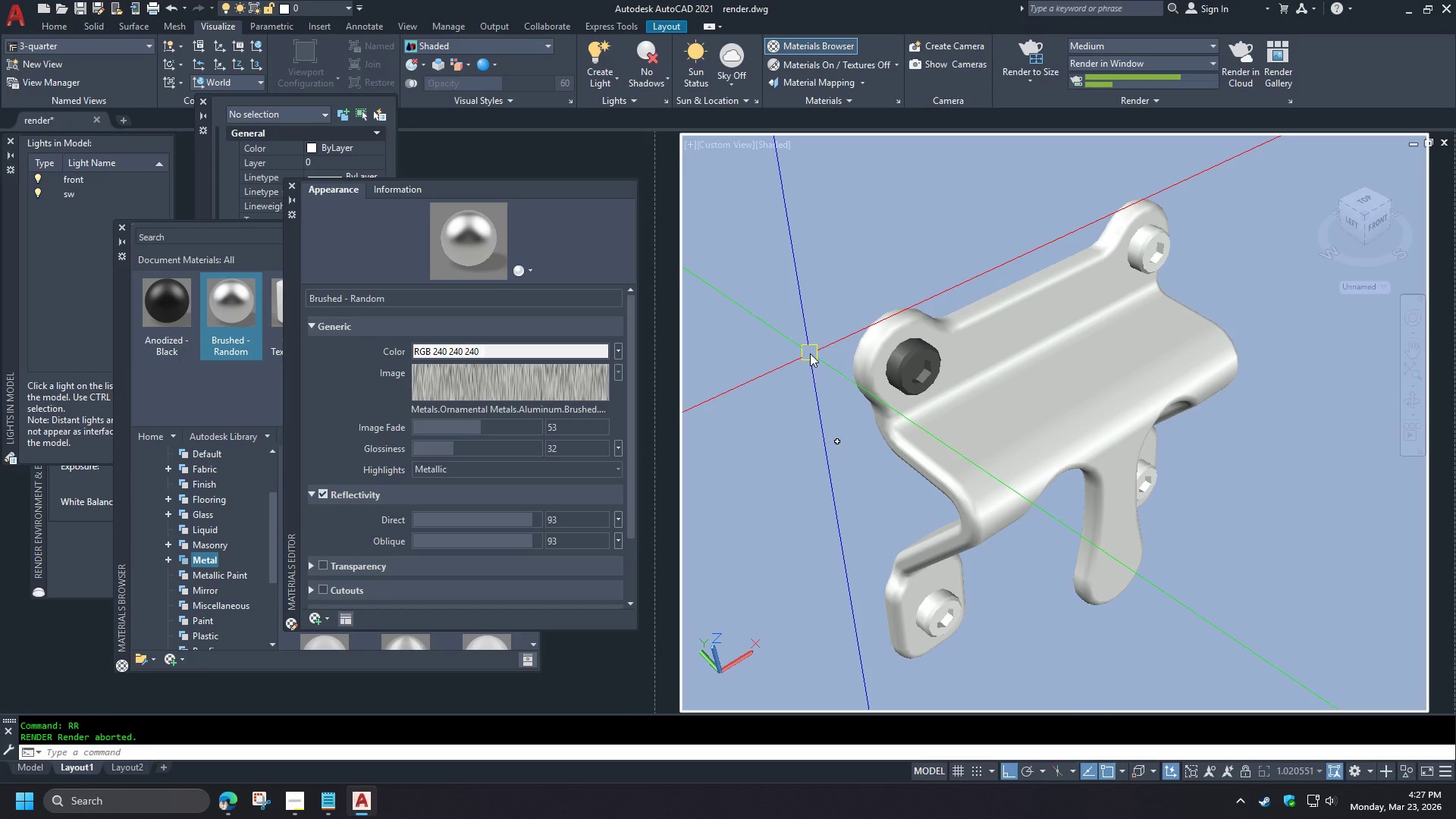 
key(Space)
 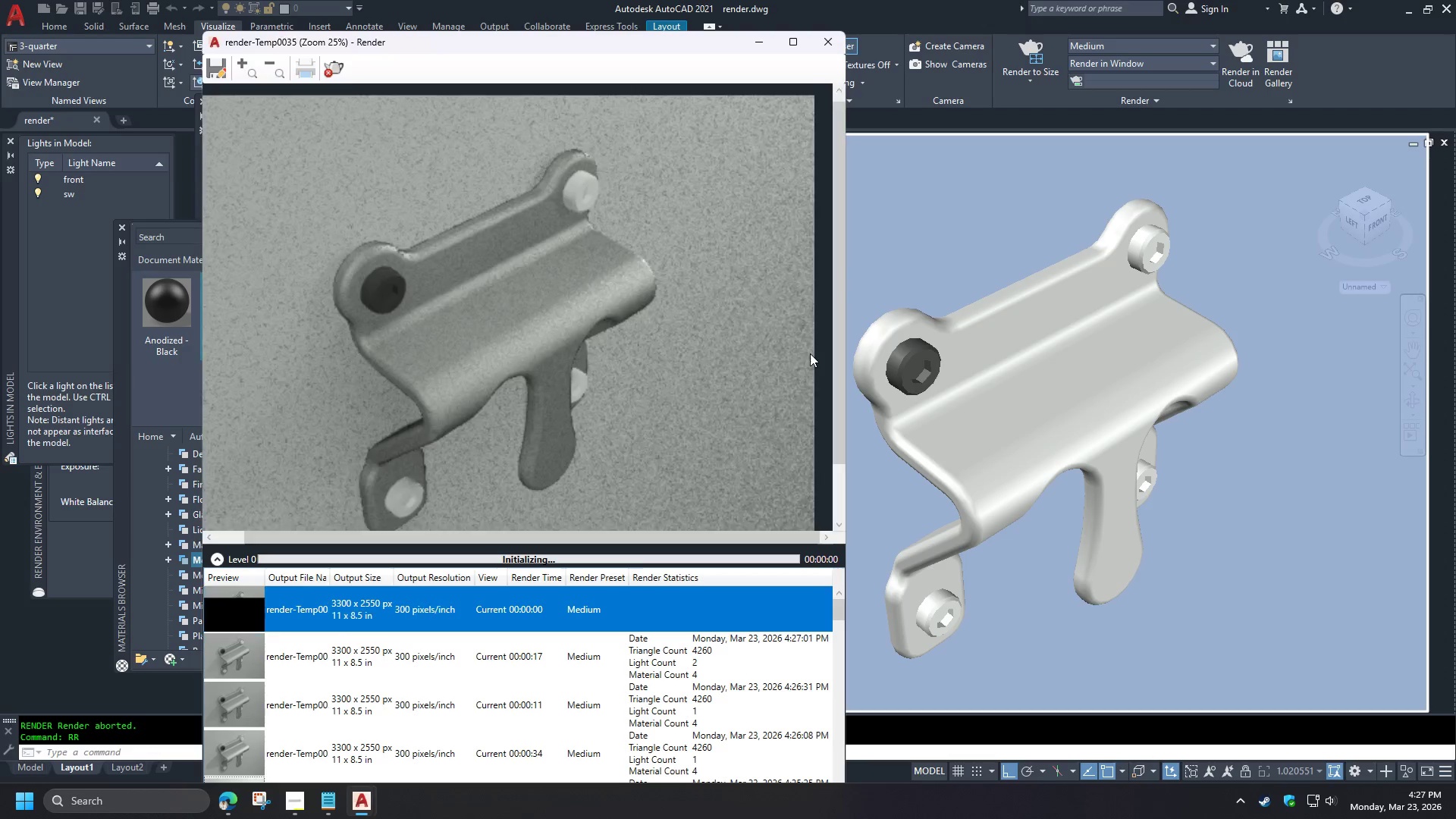 
wait(15.75)
 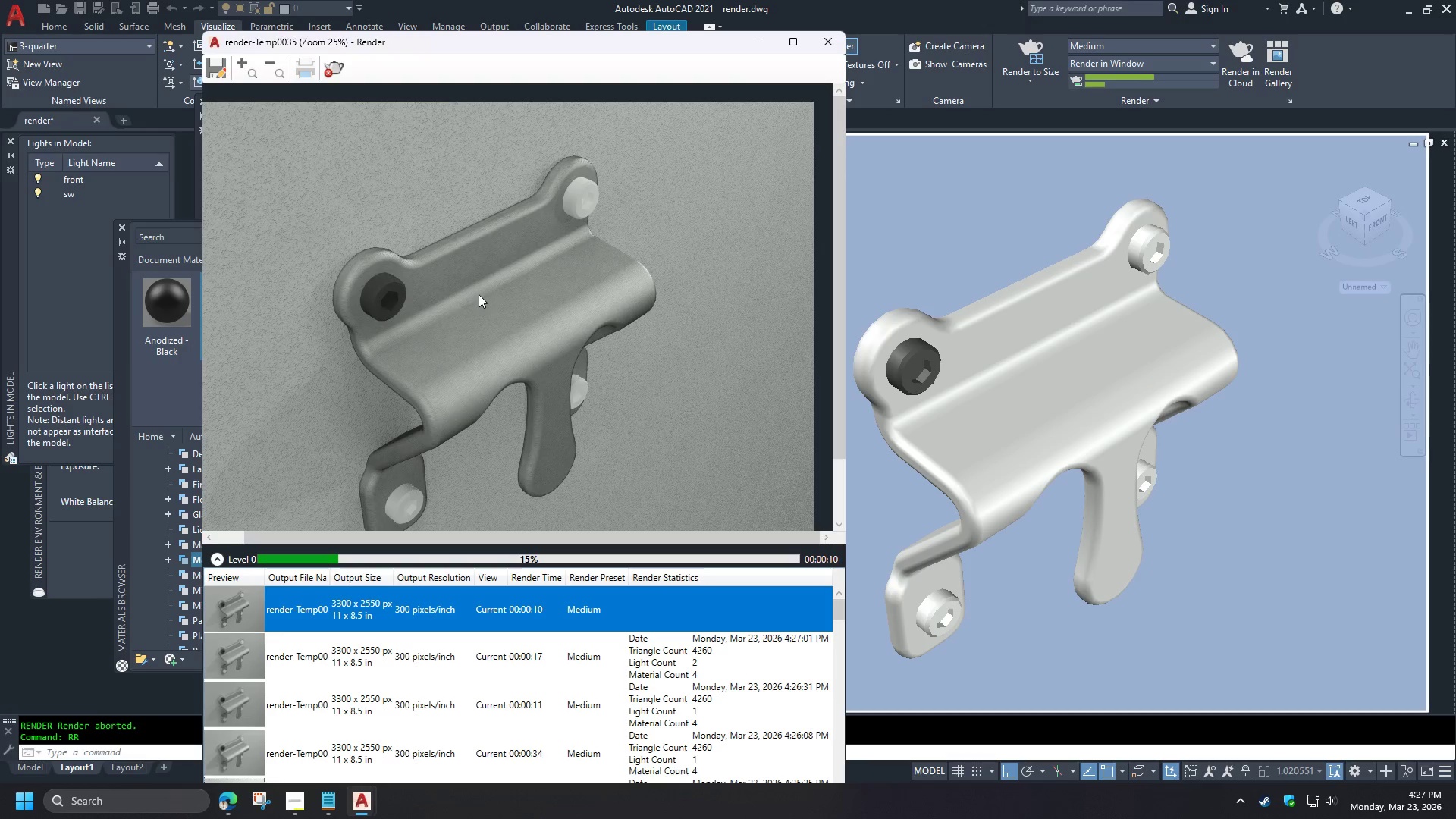 
key(Escape)
 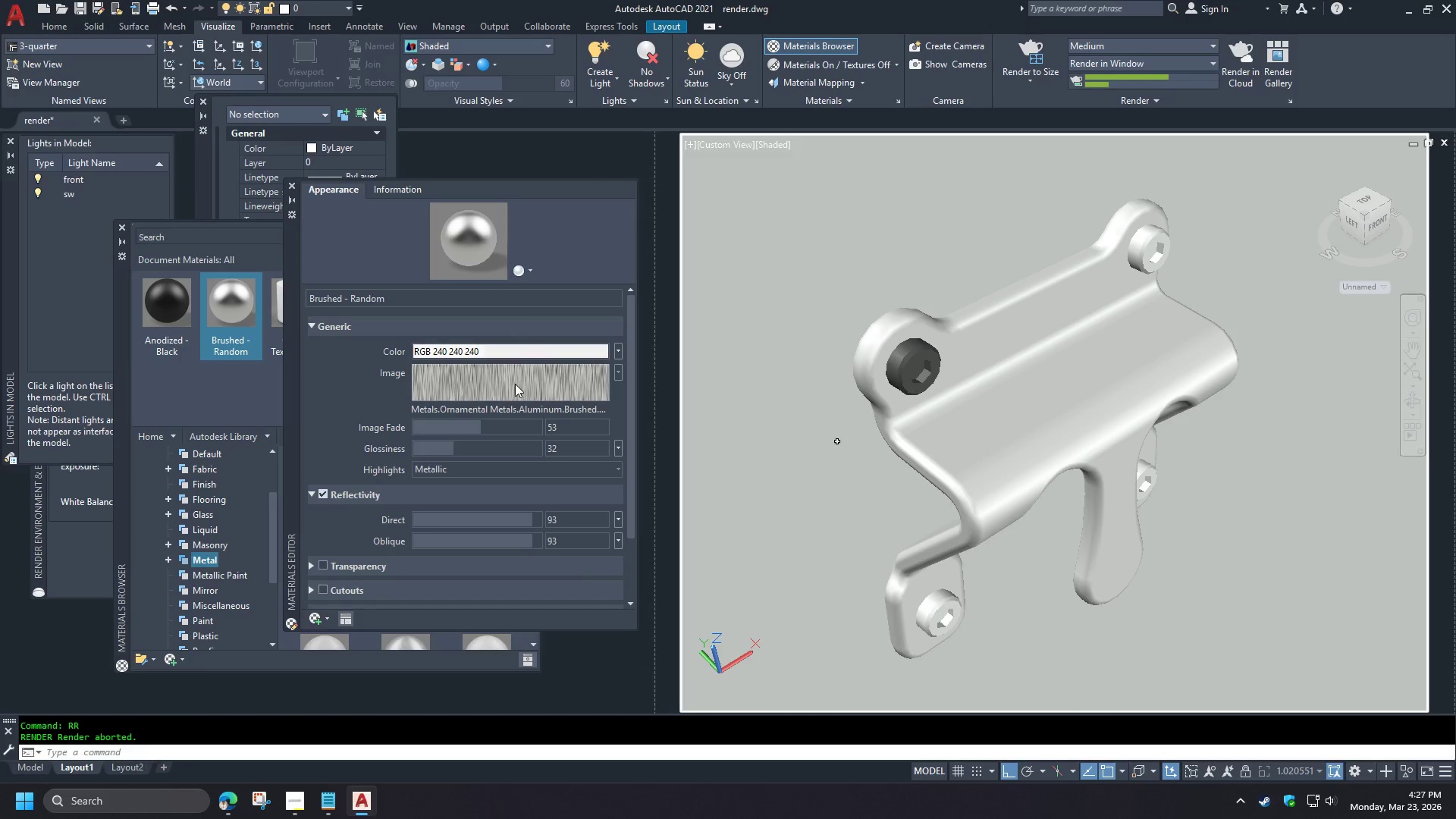 
left_click([515, 382])
 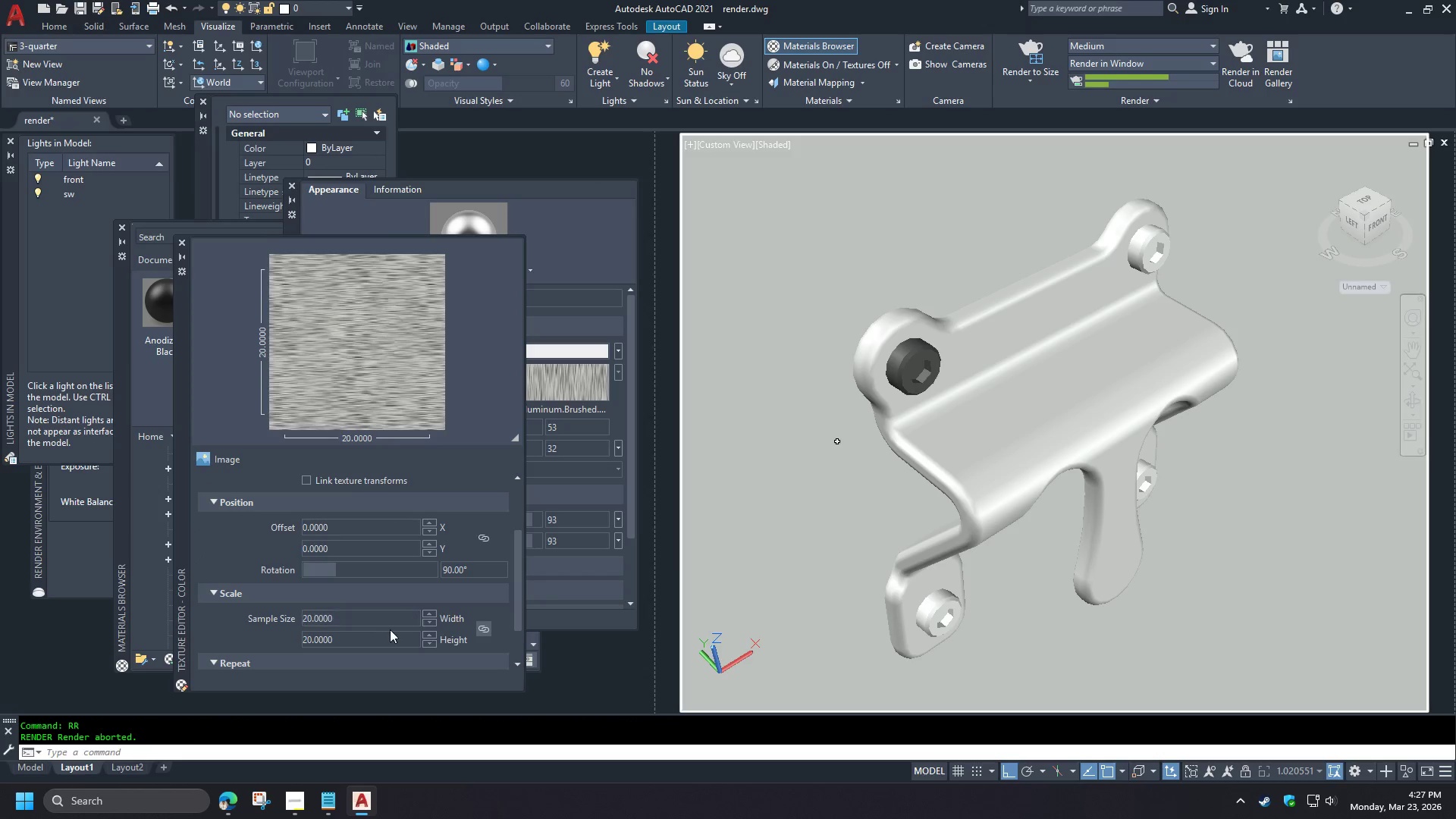 
scroll: coordinate [508, 285], scroll_direction: up, amount: 2.0
 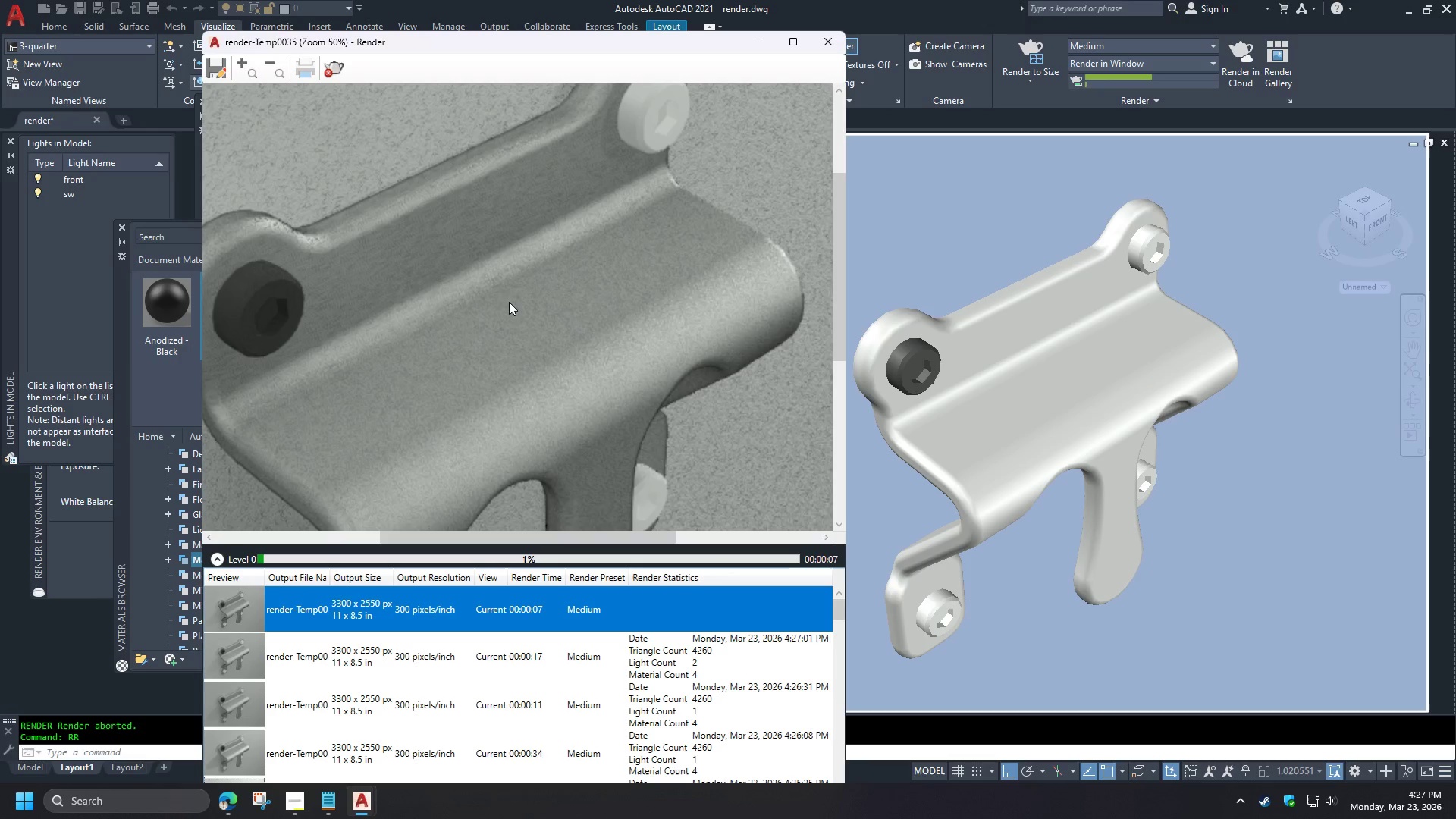 
left_click([366, 618])
 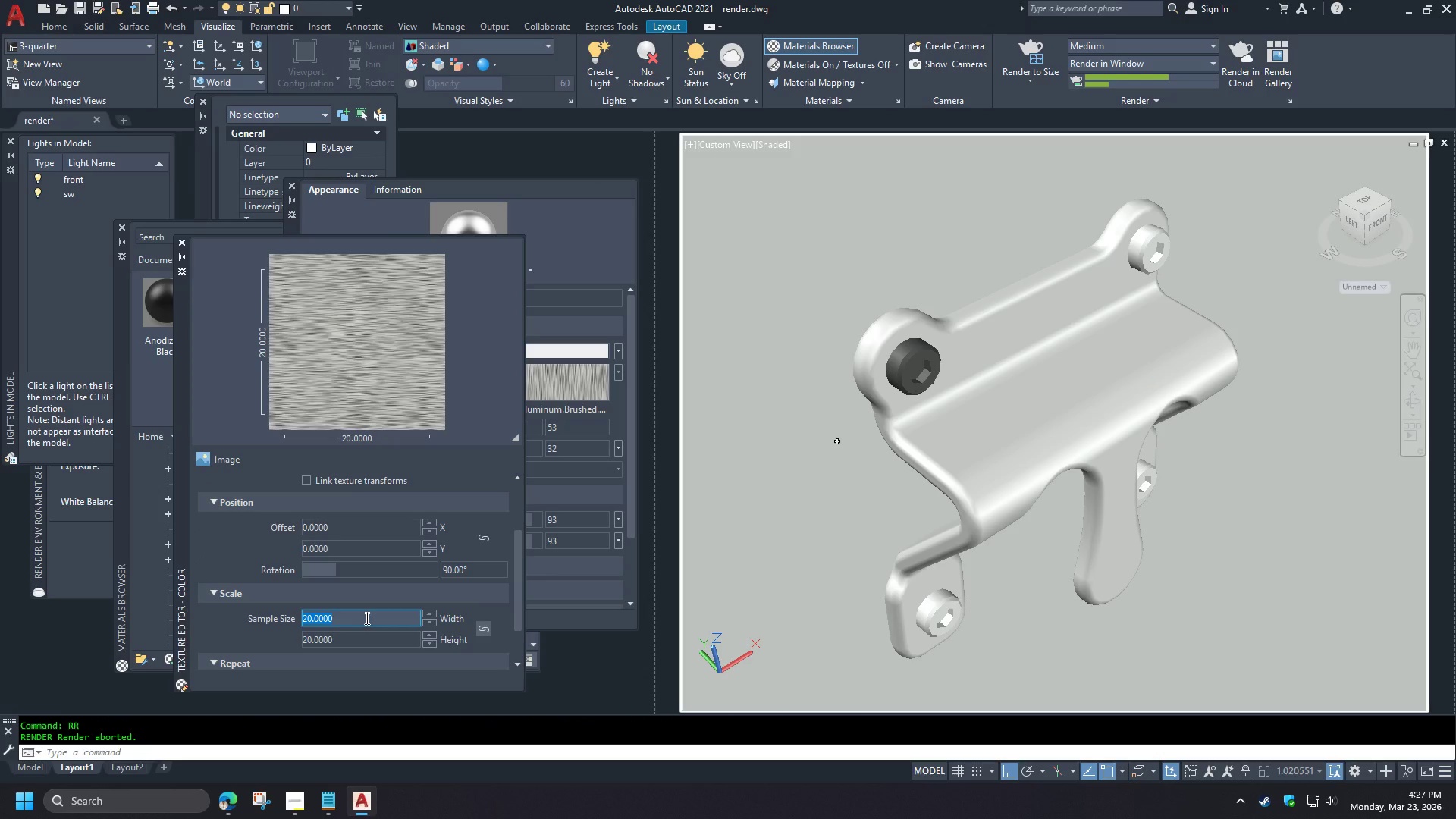 
key(Numpad5)
 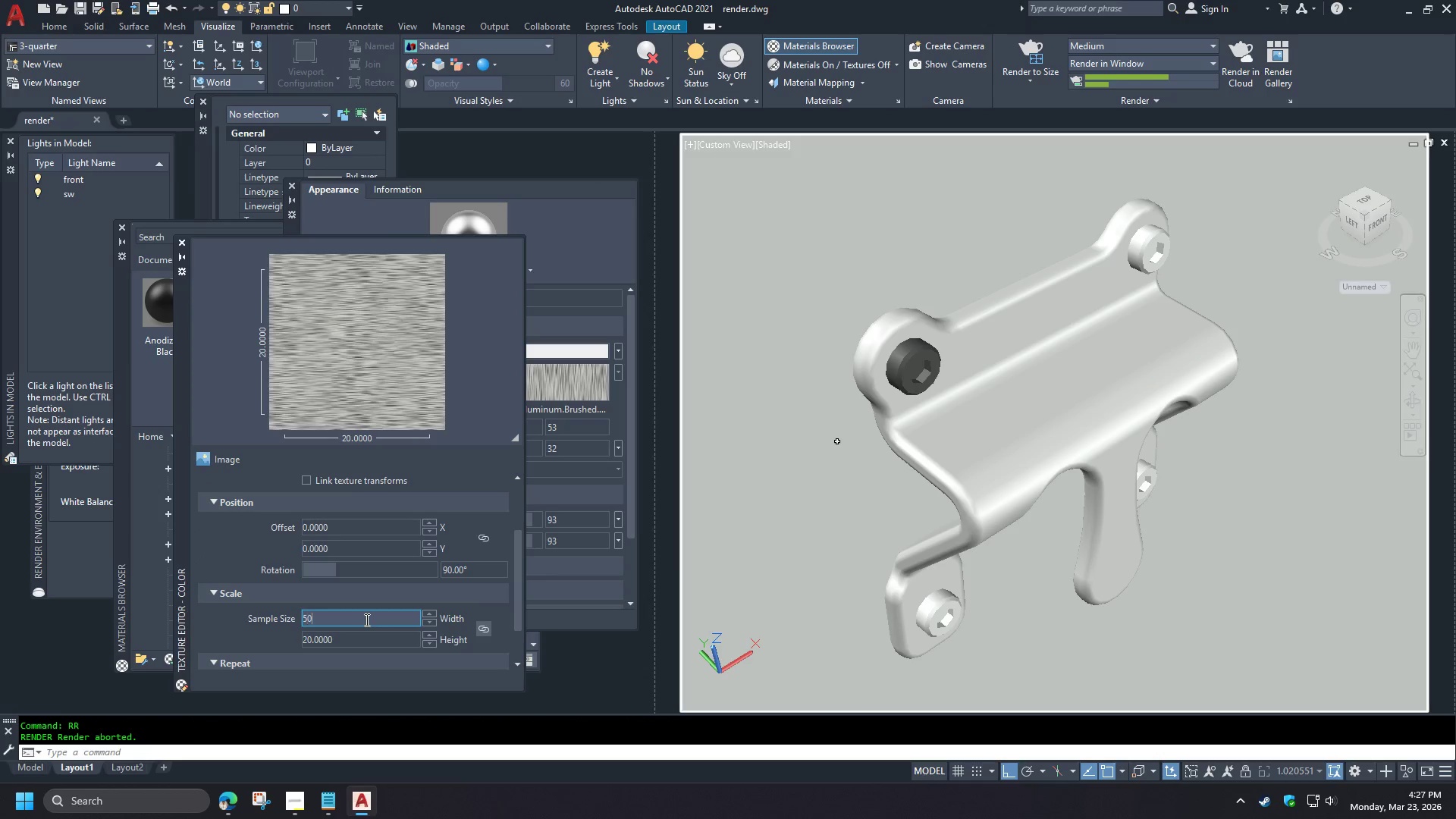 
scroll: coordinate [384, 275], scroll_direction: up, amount: 1.0
 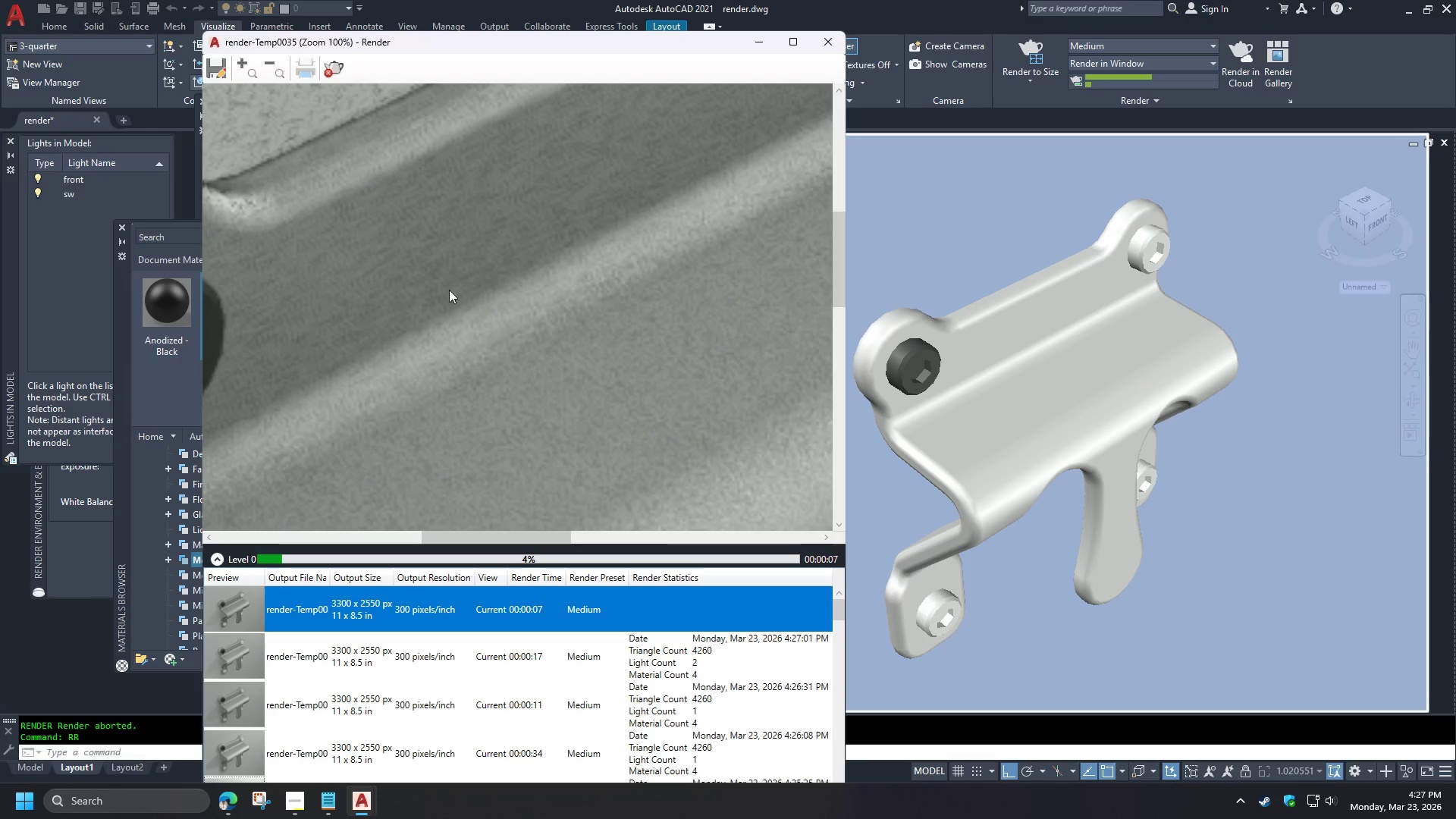 
key(Numpad0)
 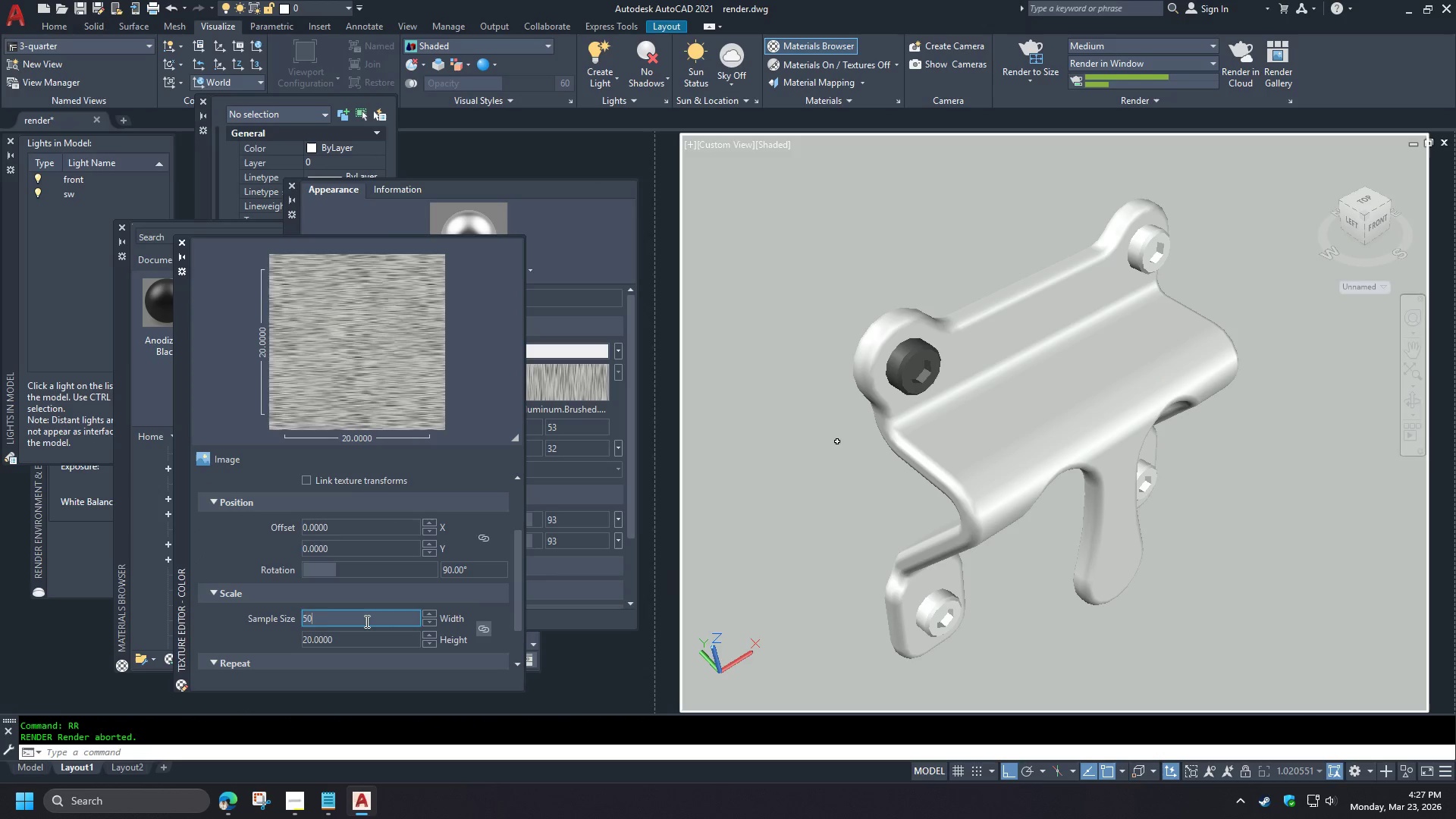 
key(NumpadEnter)
 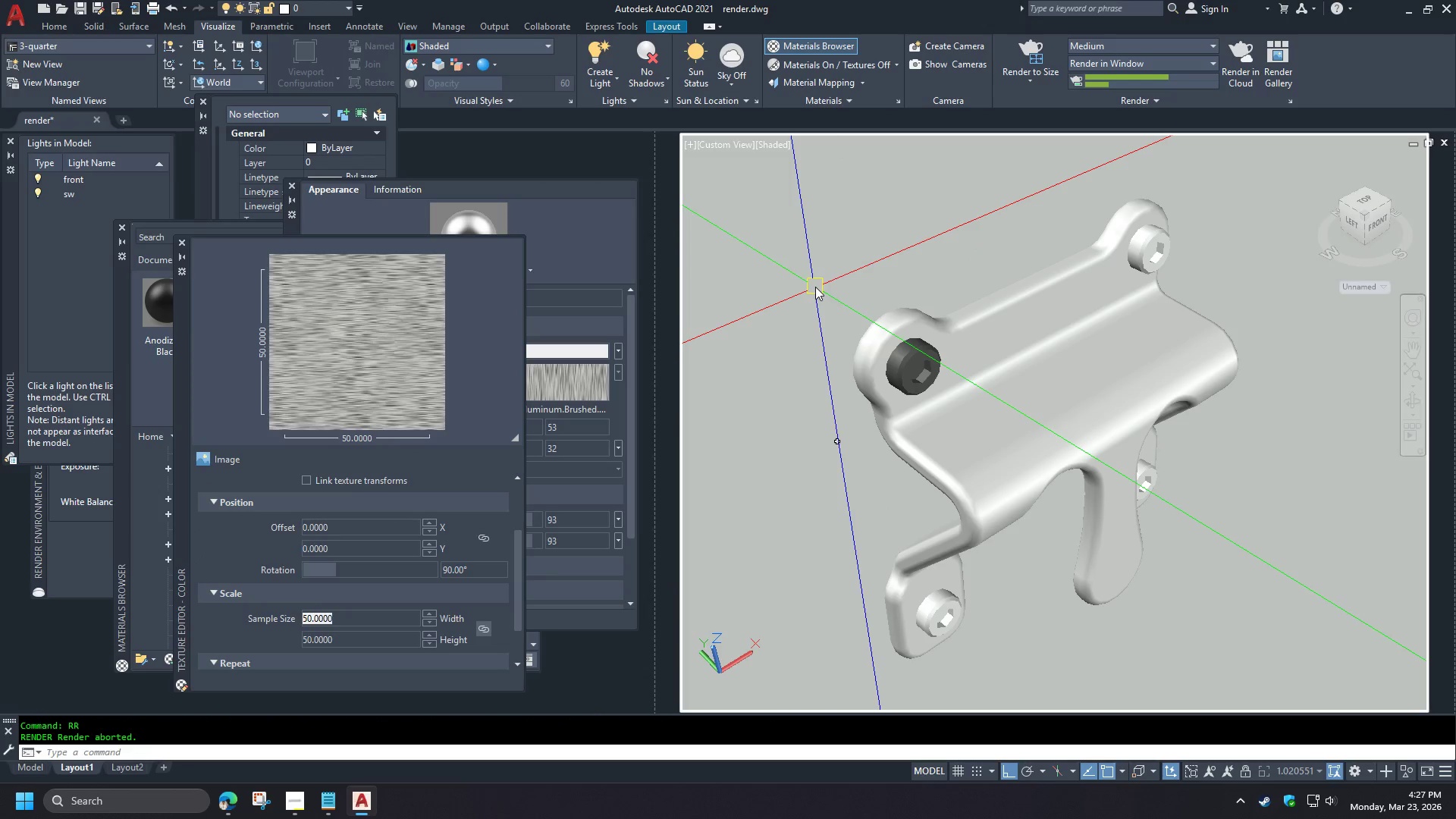 
scroll: coordinate [477, 292], scroll_direction: down, amount: 2.0
 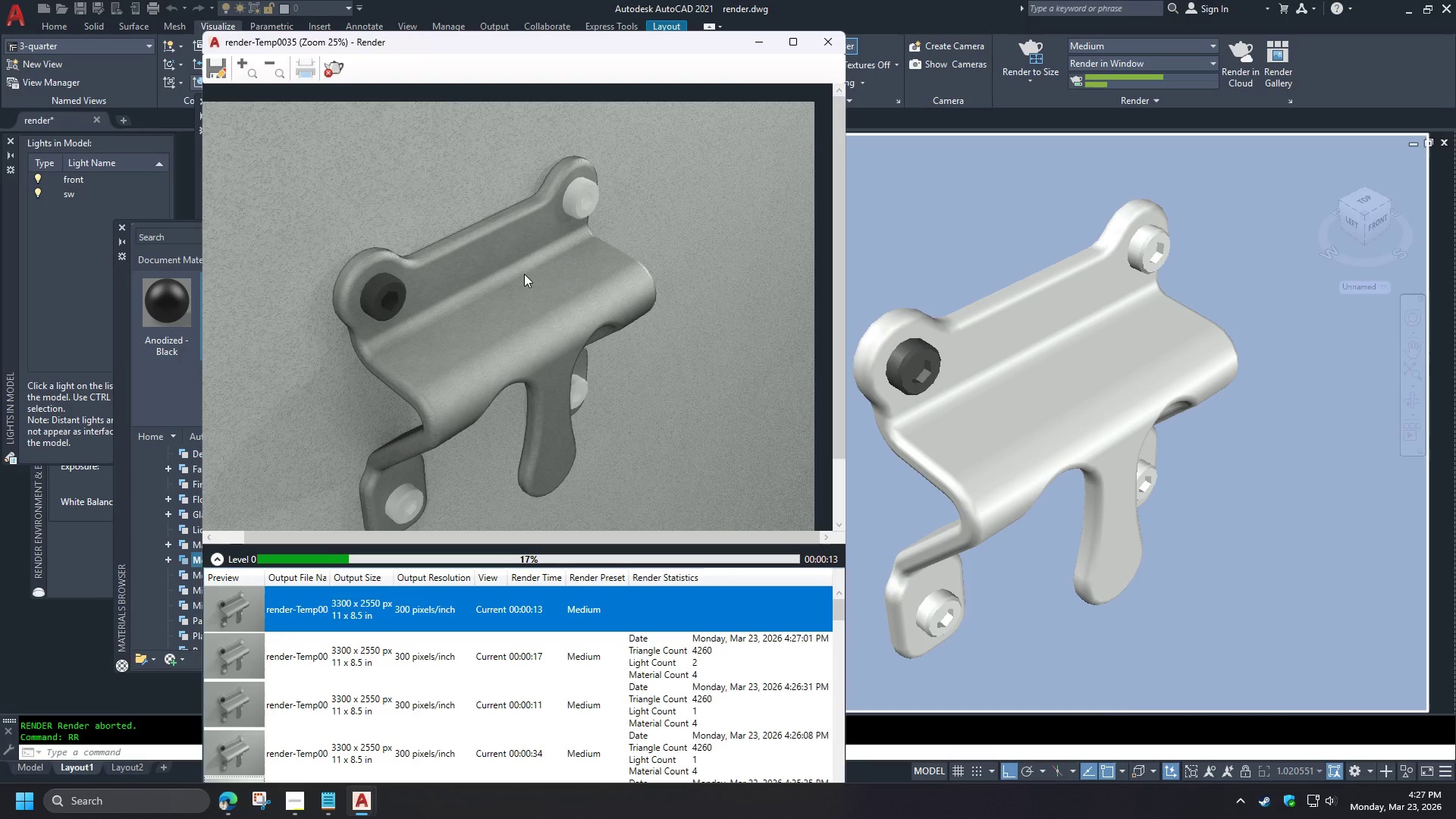 
type(rr )
 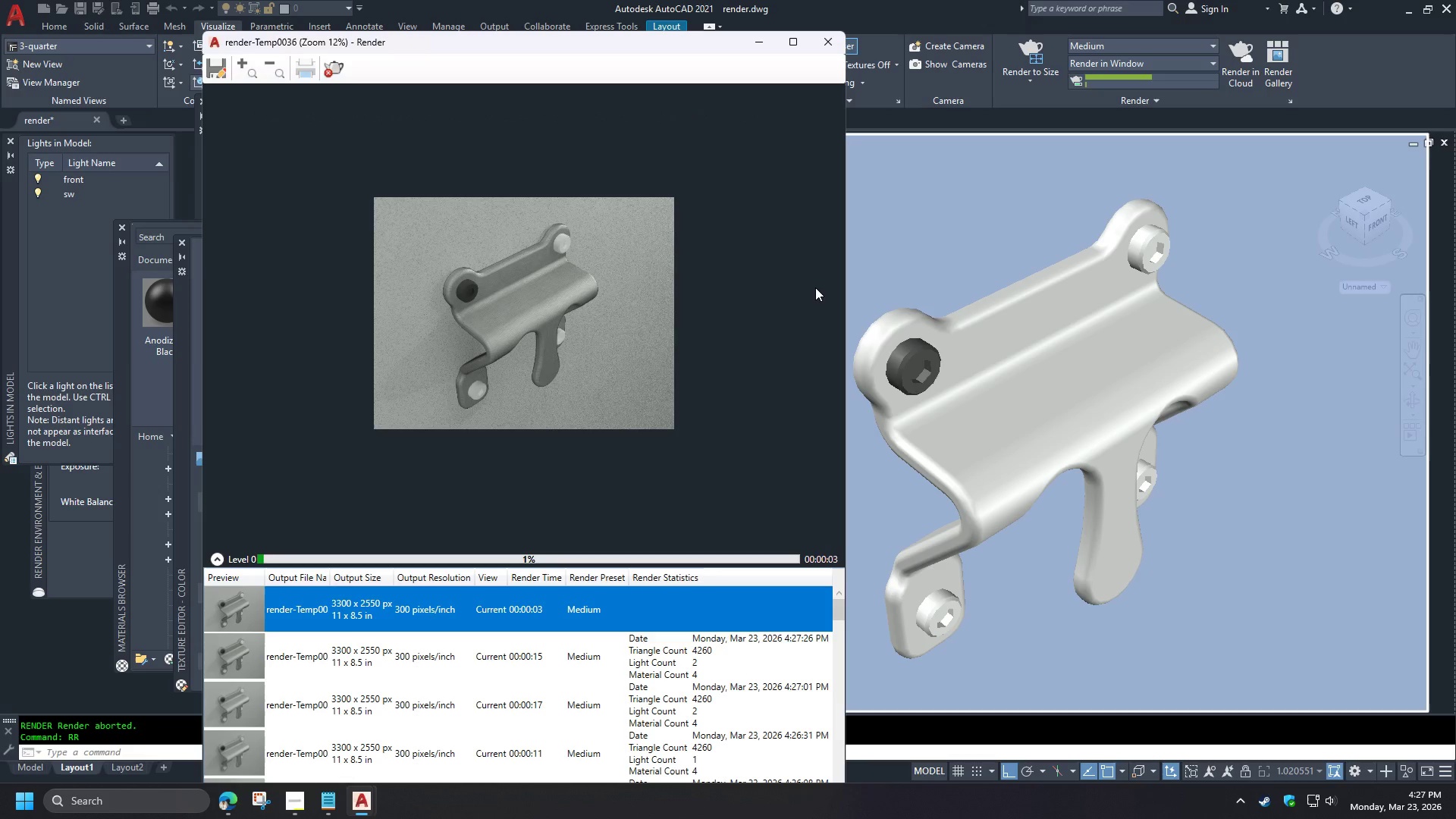 
wait(5.77)
 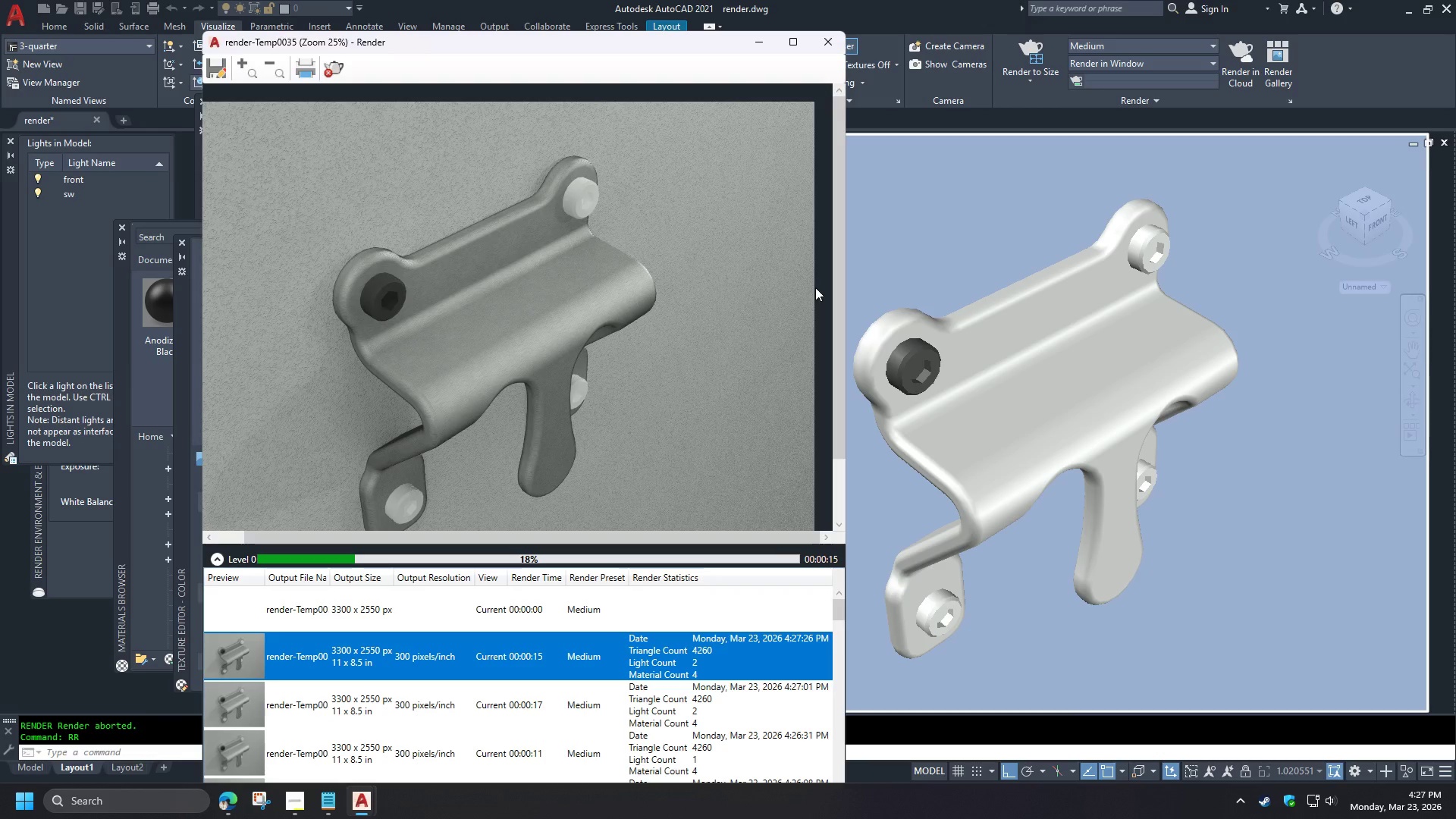 
scroll: coordinate [528, 298], scroll_direction: up, amount: 3.0
 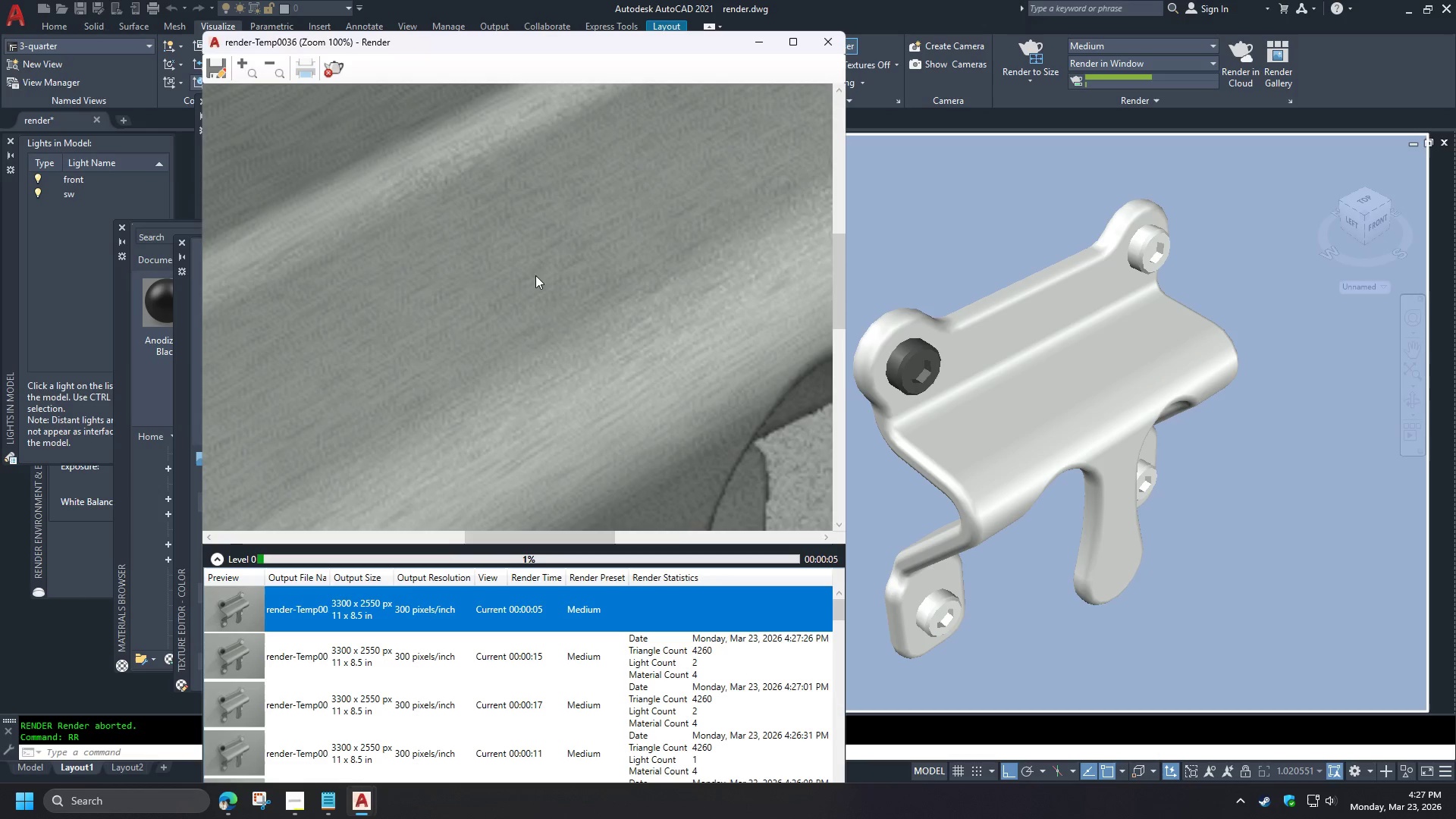 
scroll: coordinate [549, 234], scroll_direction: down, amount: 3.0
 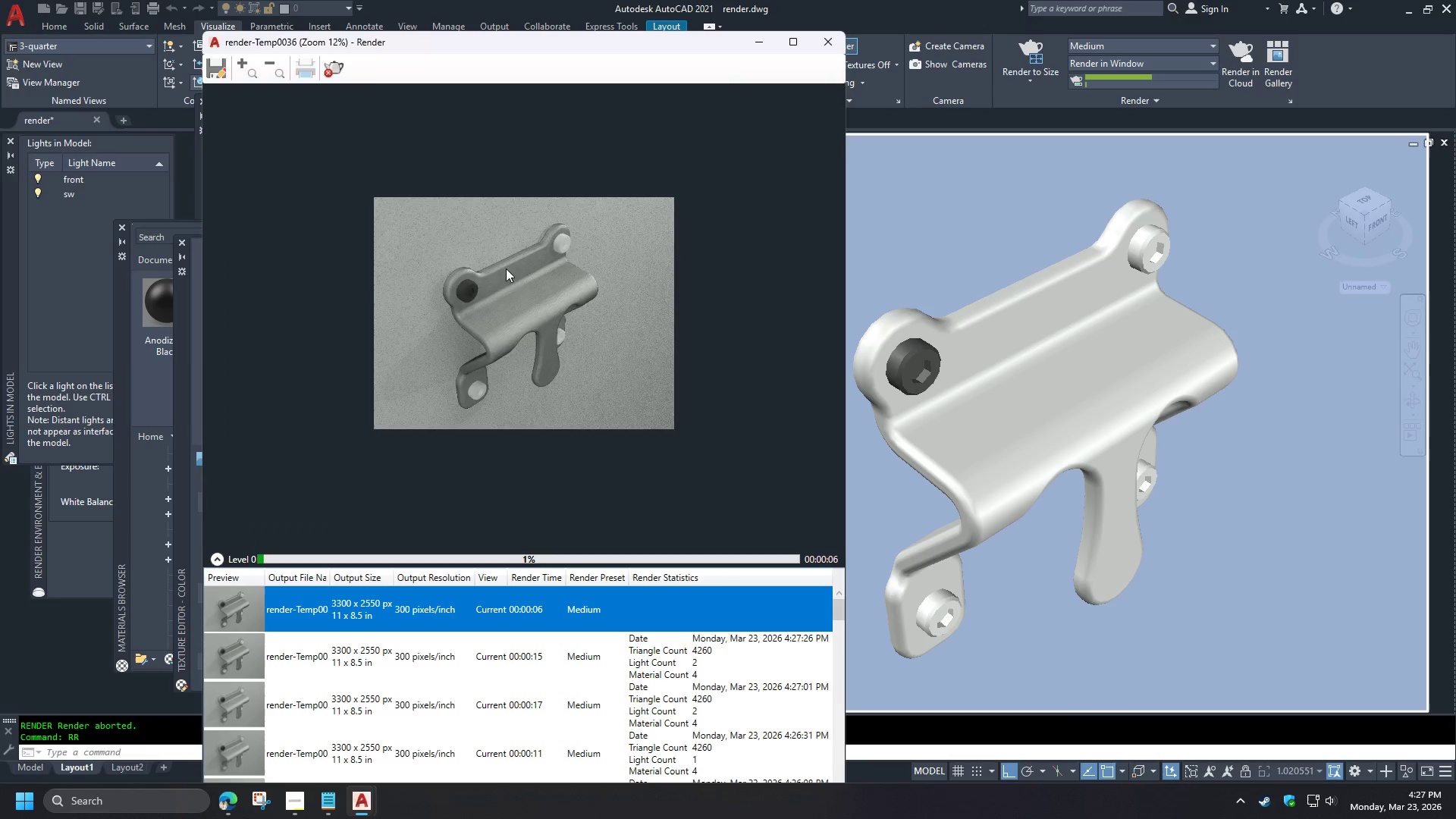 
scroll: coordinate [500, 290], scroll_direction: up, amount: 2.0
 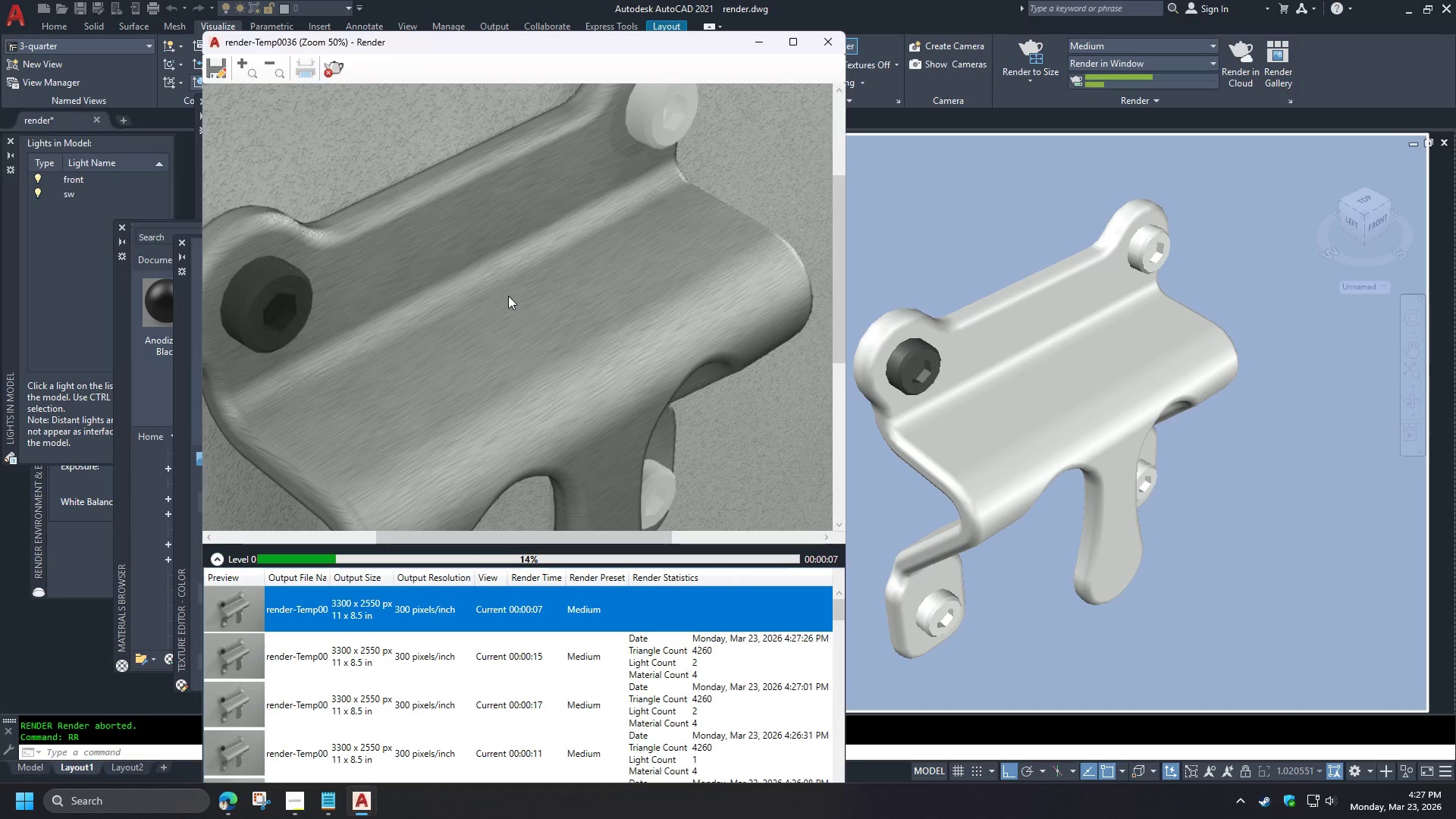 
scroll: coordinate [508, 296], scroll_direction: down, amount: 1.0
 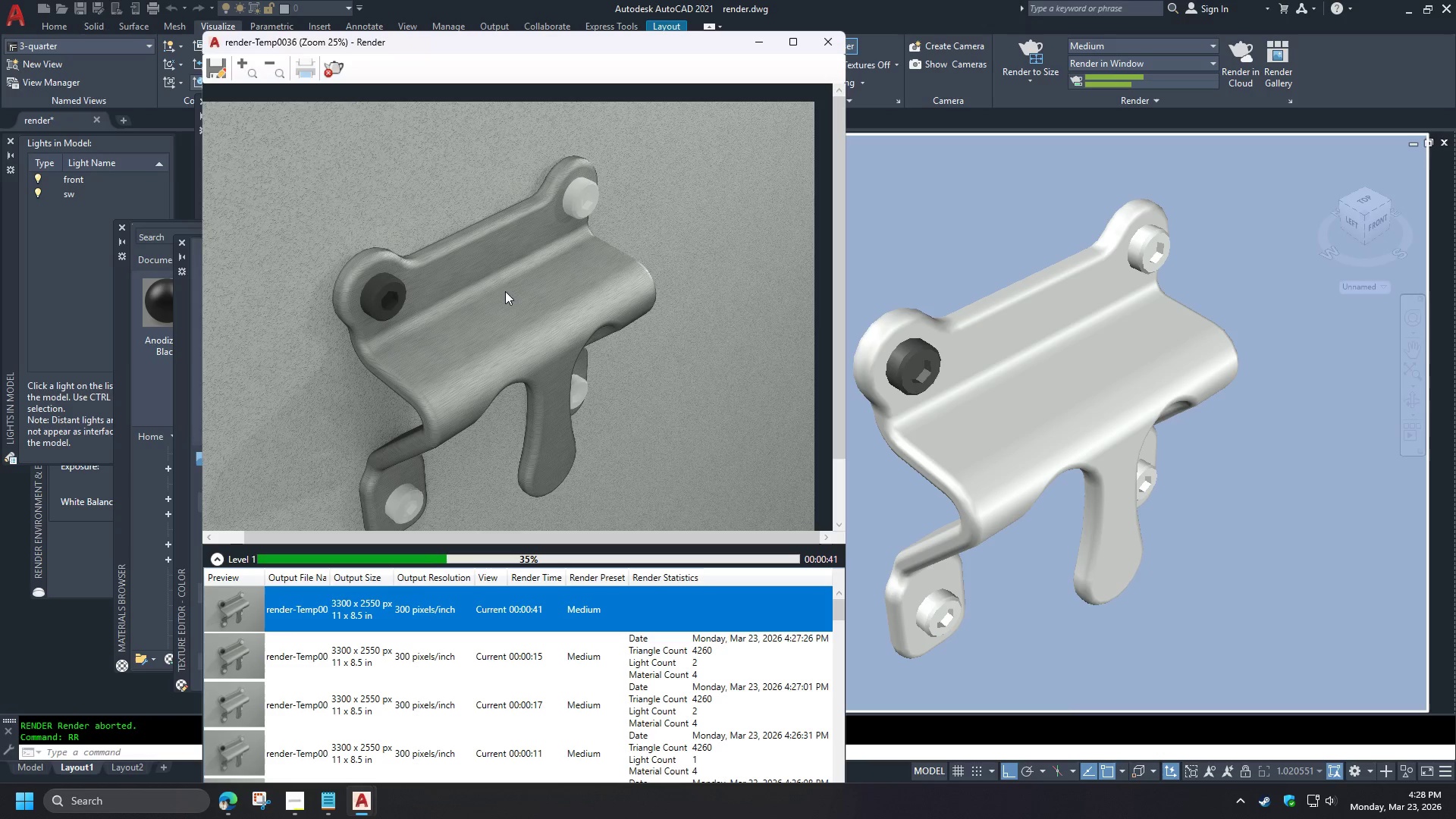 
wait(38.06)
 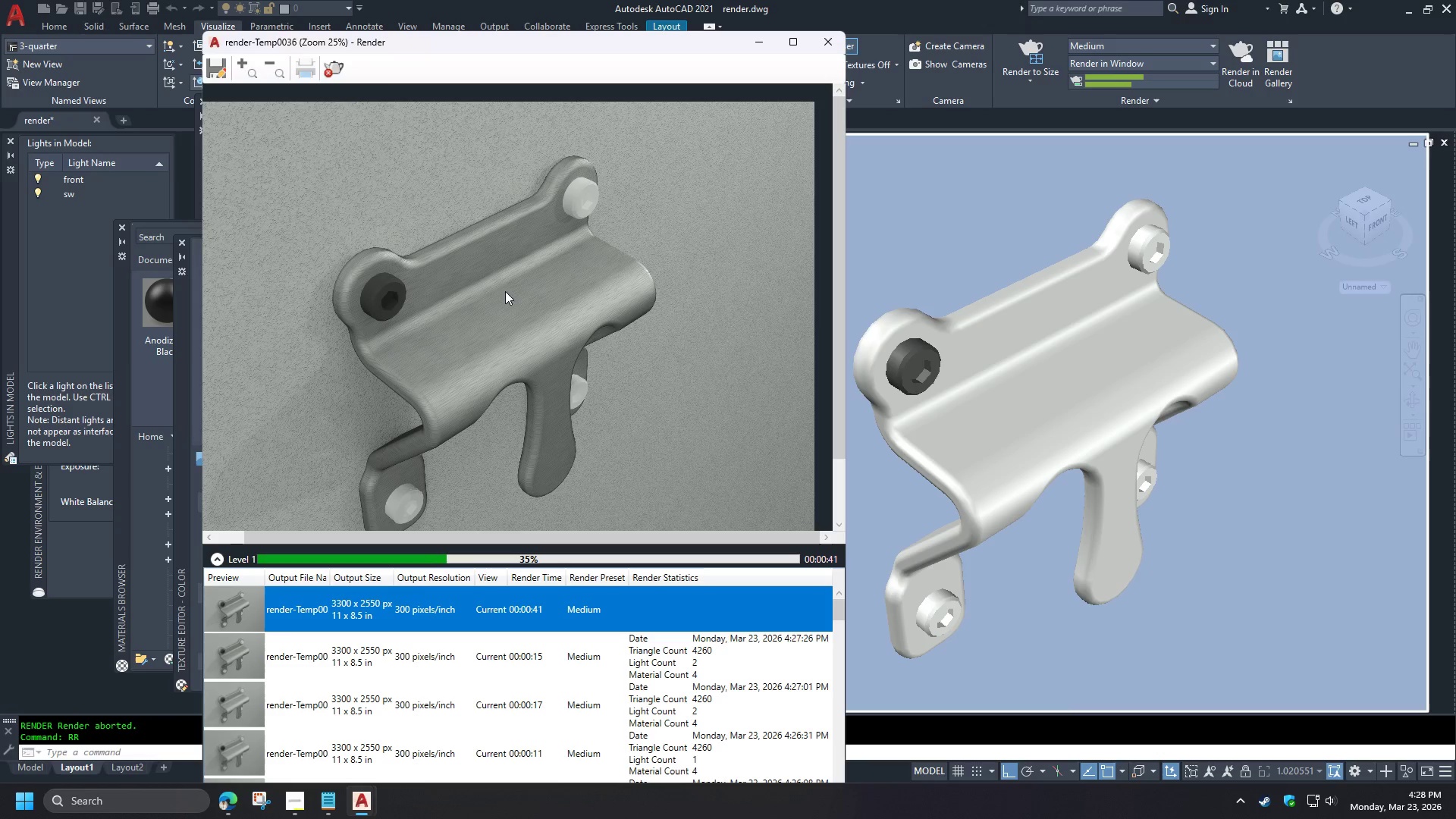 
key(Escape)
 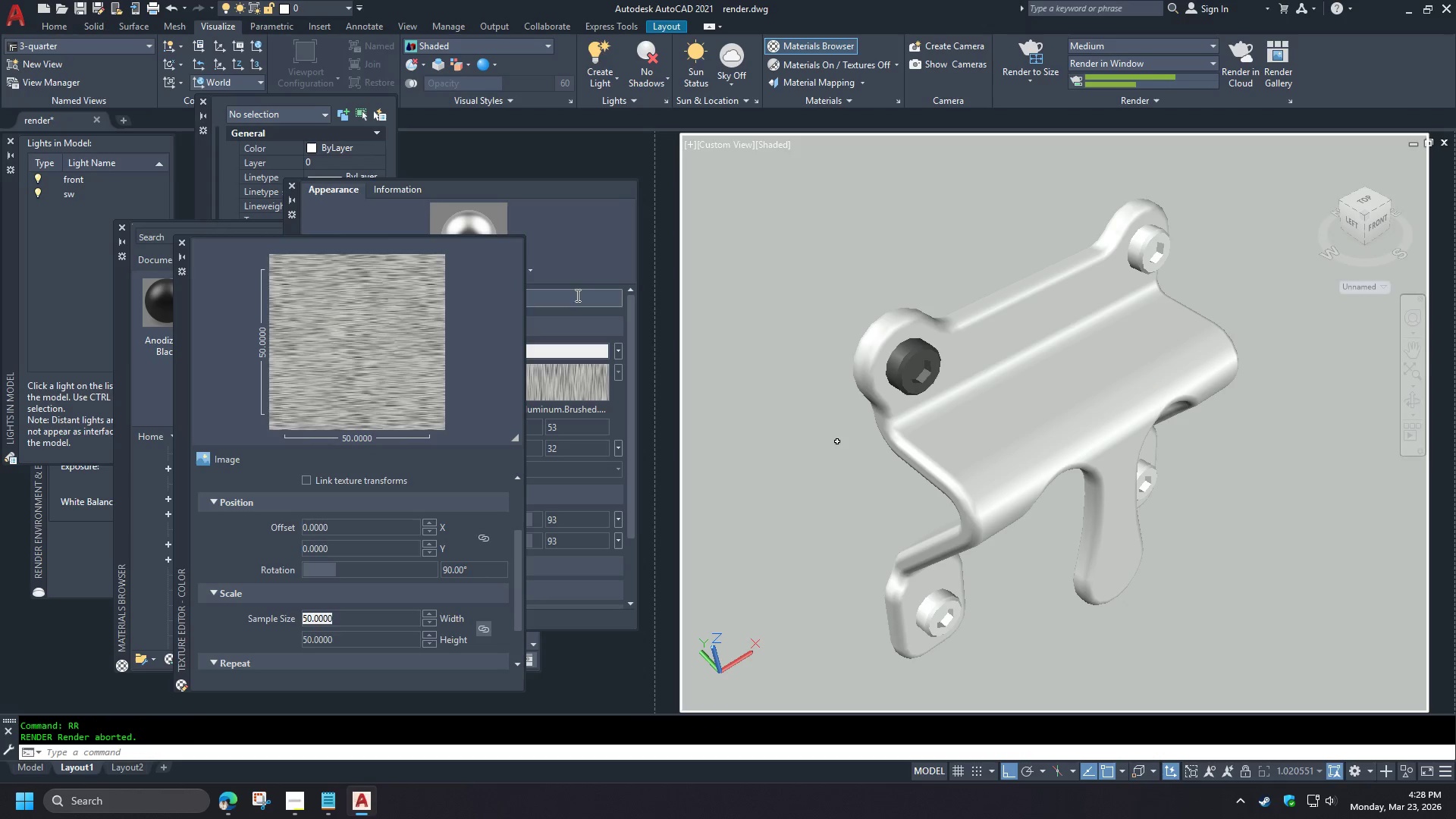 
left_click([597, 278])
 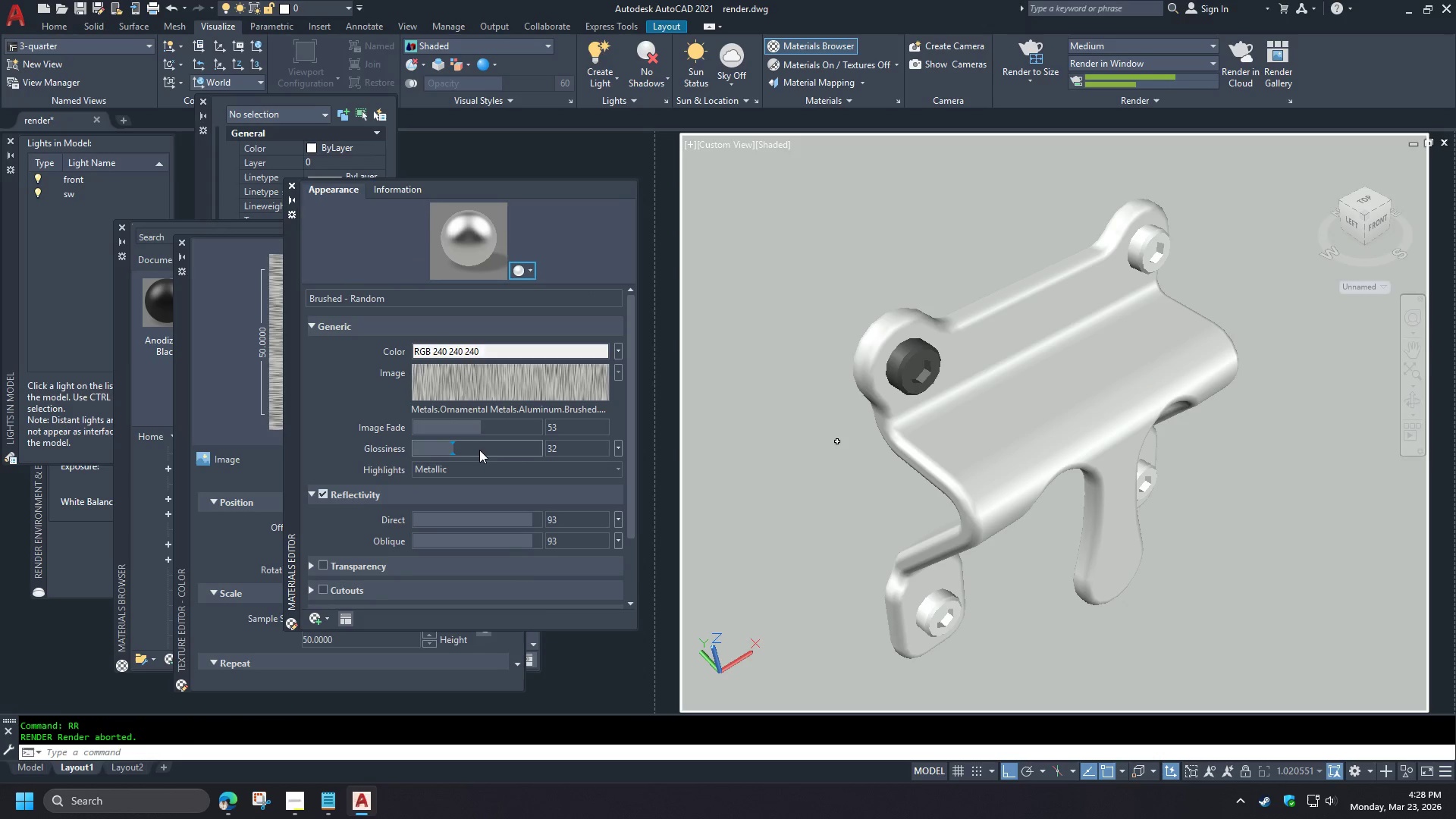 
left_click_drag(start_coordinate=[475, 450], to_coordinate=[505, 453])
 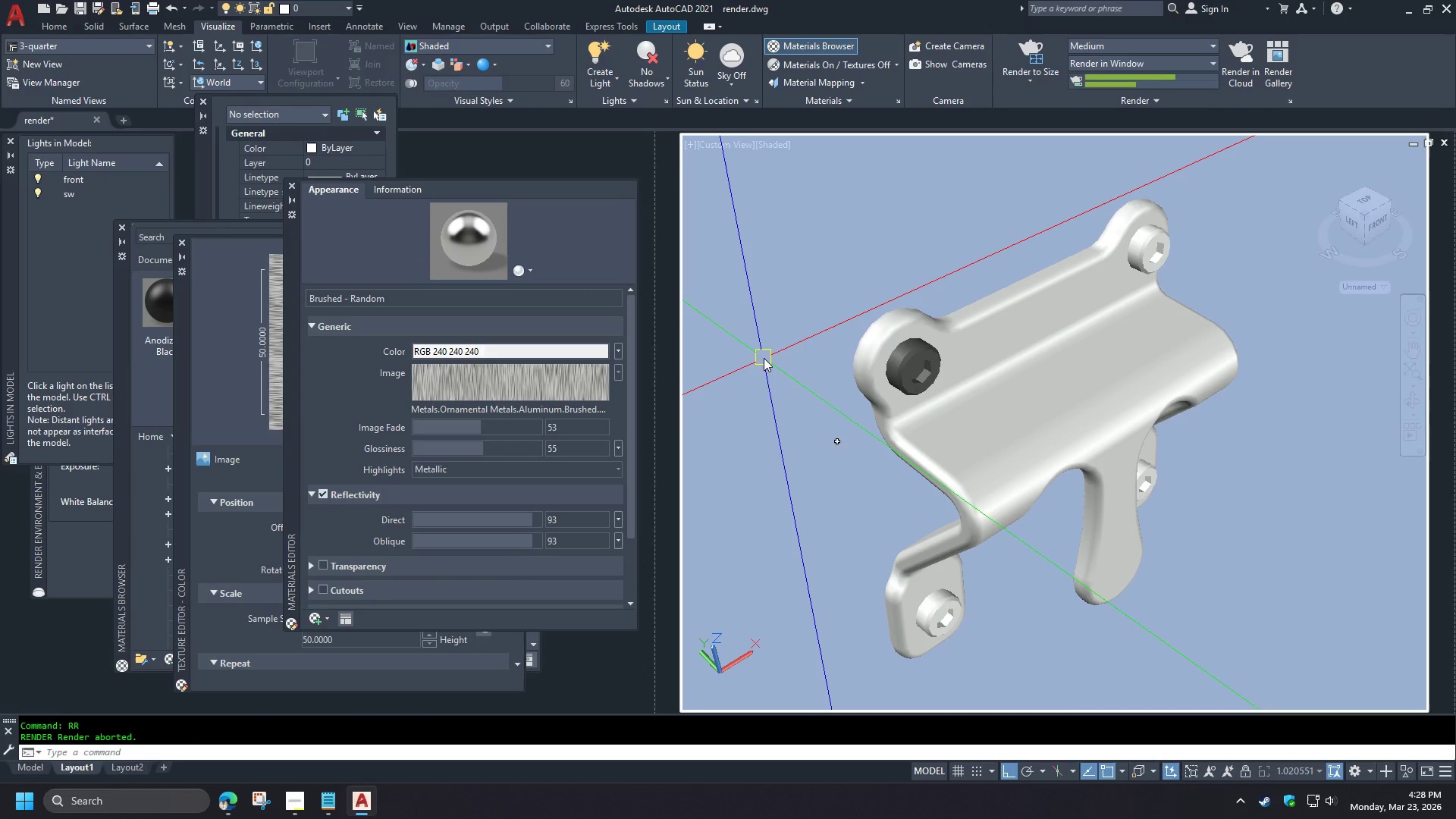 
type(rr )
 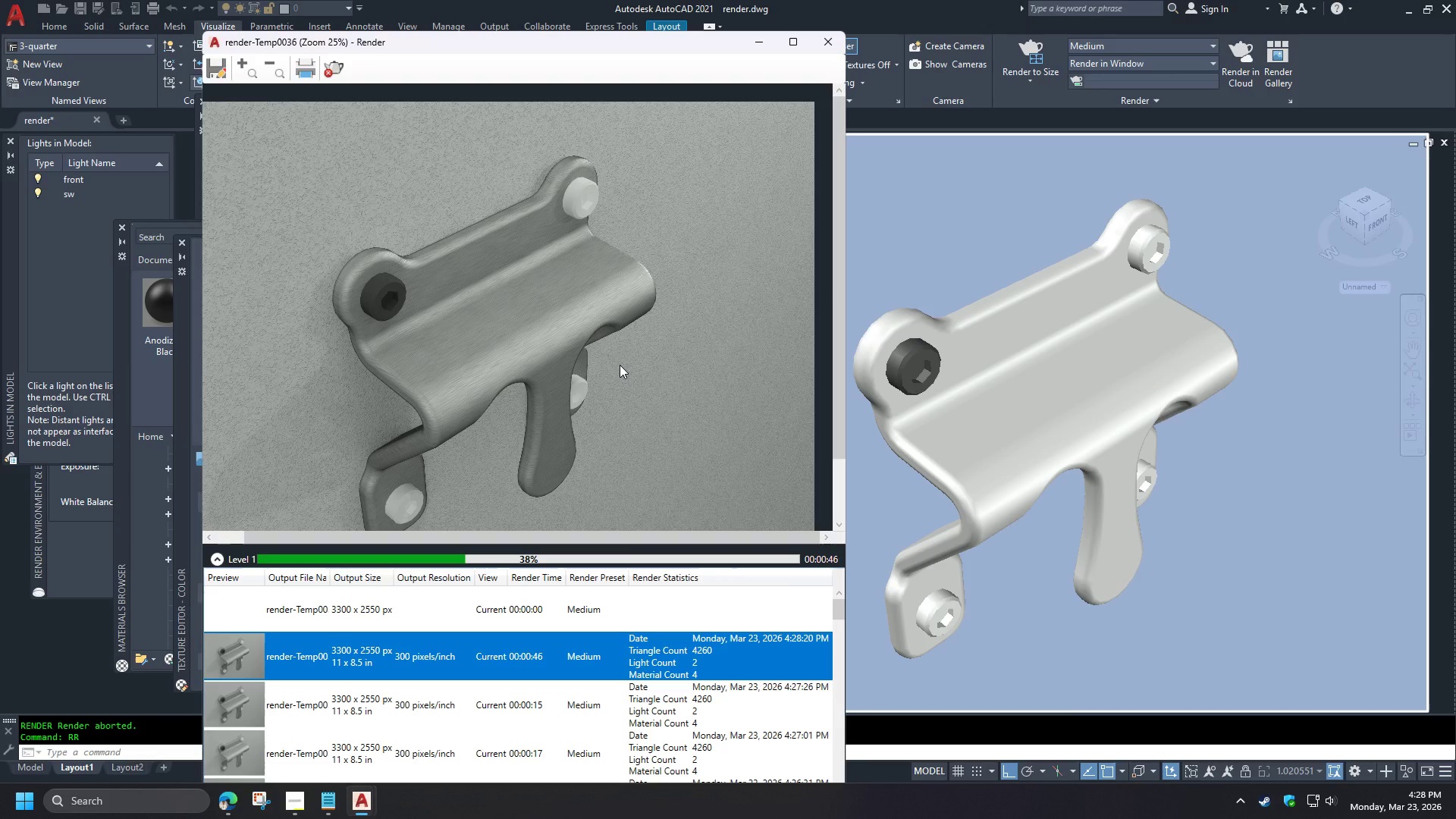 
wait(13.52)
 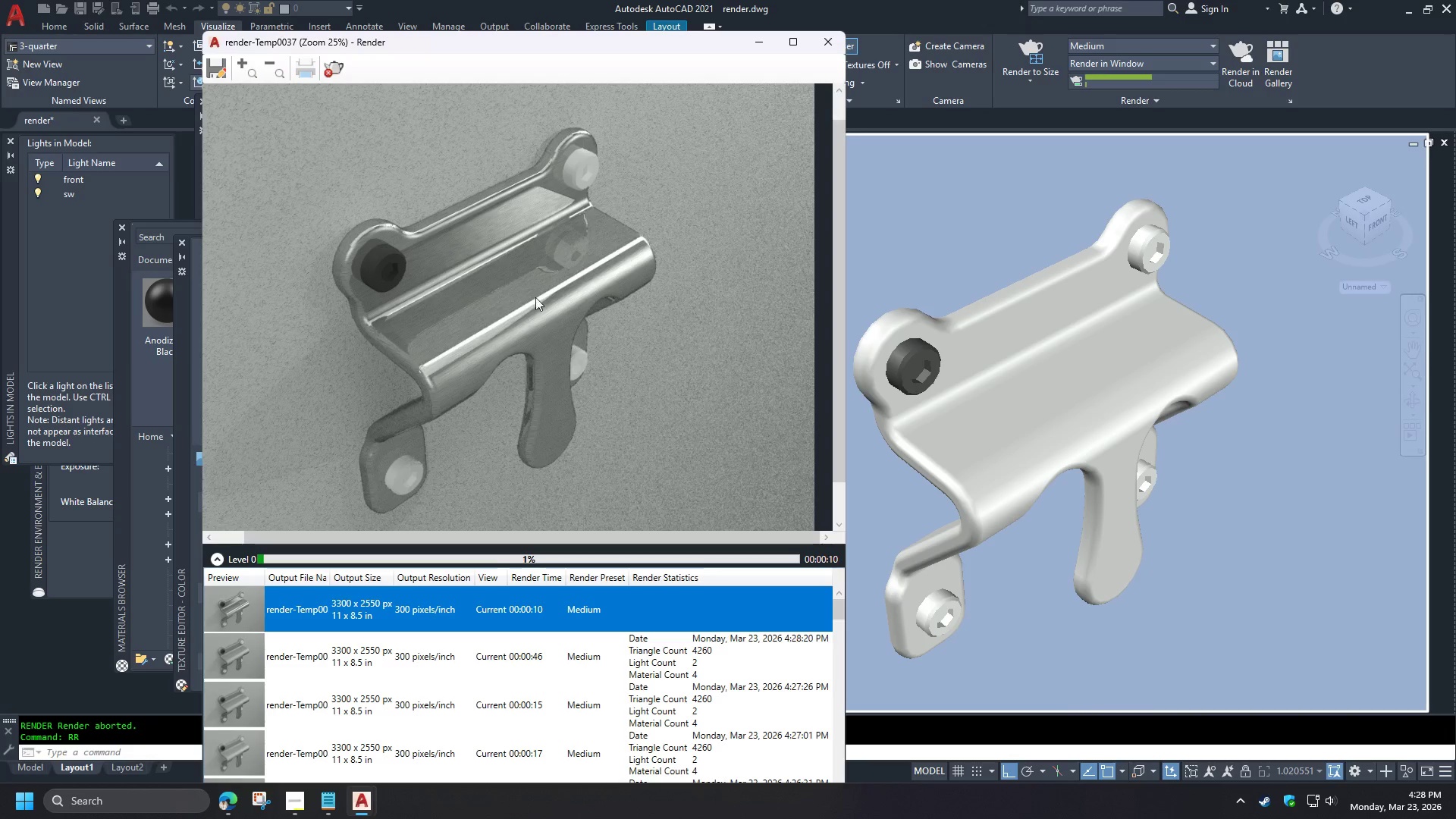 
key(Escape)
 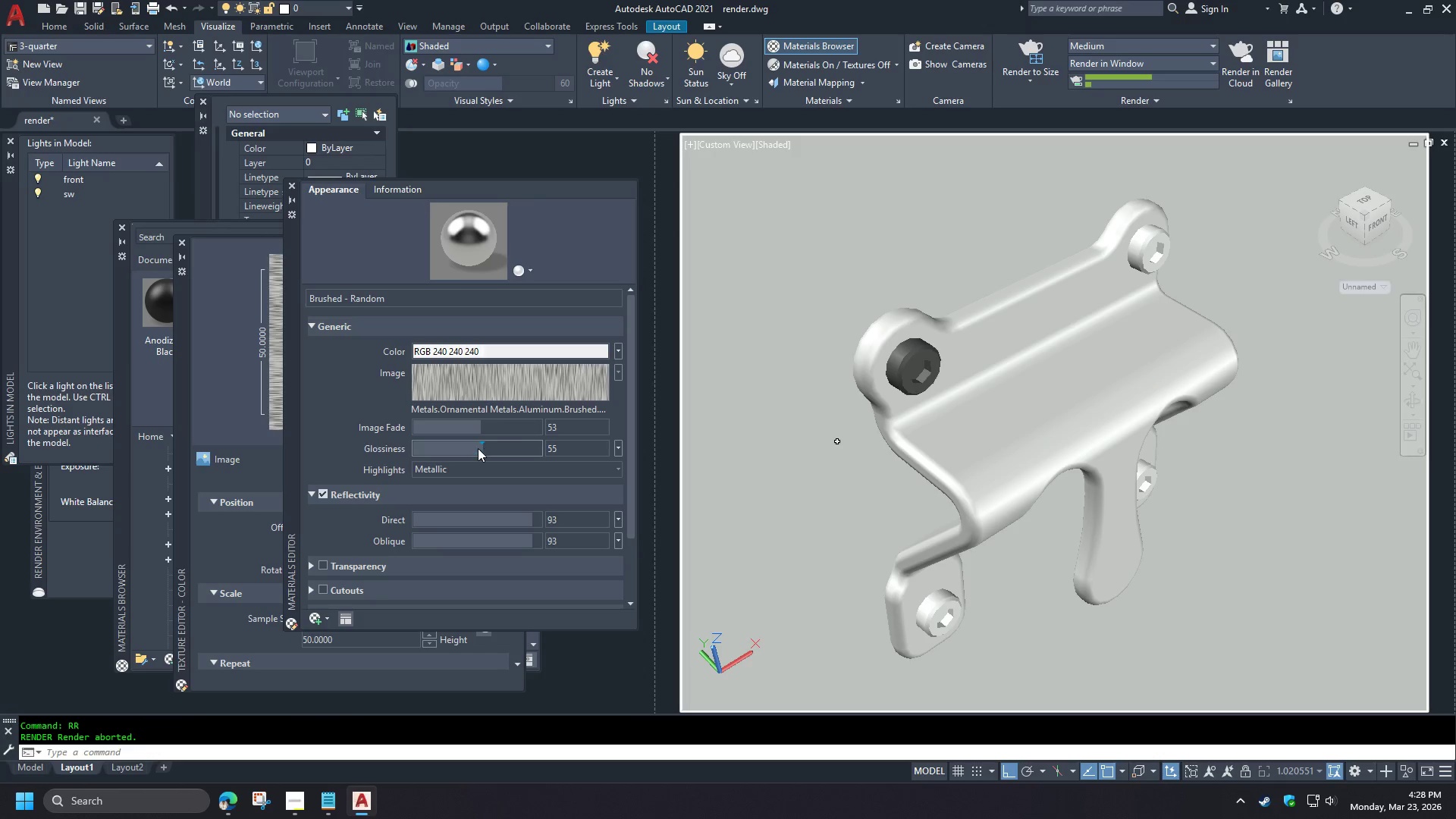 
left_click_drag(start_coordinate=[478, 449], to_coordinate=[457, 457])
 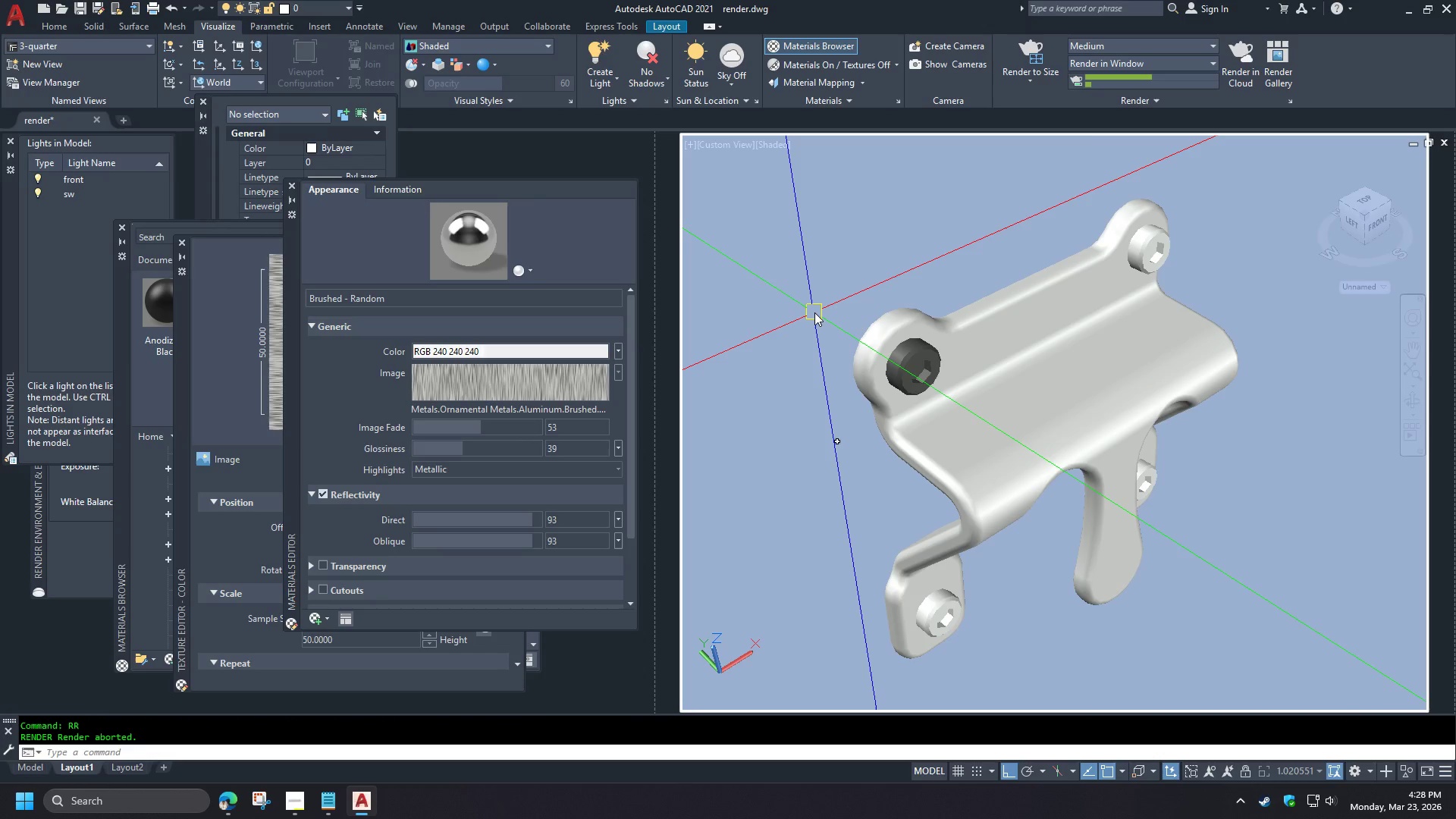 
type(rr )
 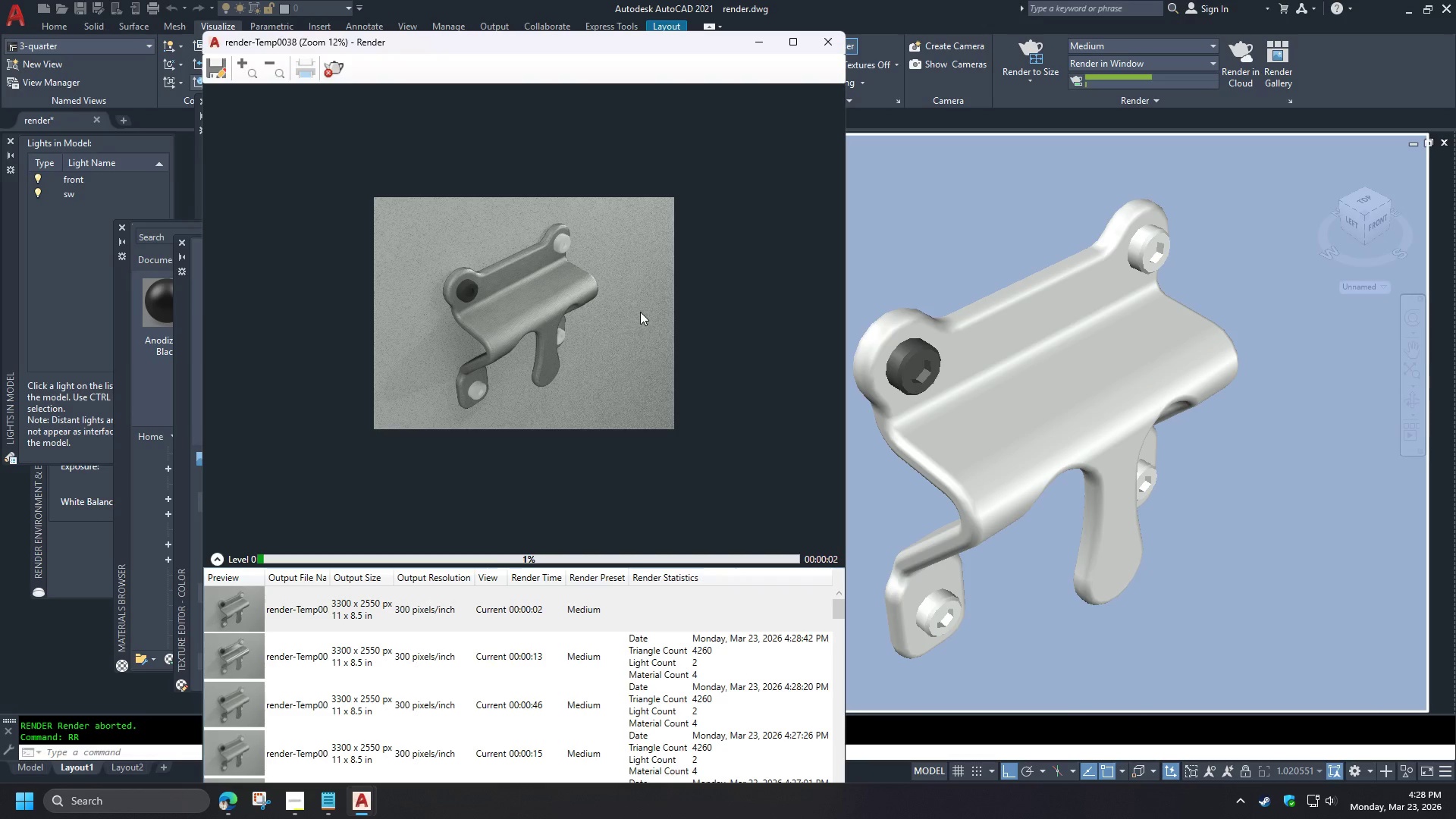 
scroll: coordinate [538, 298], scroll_direction: up, amount: 3.0
 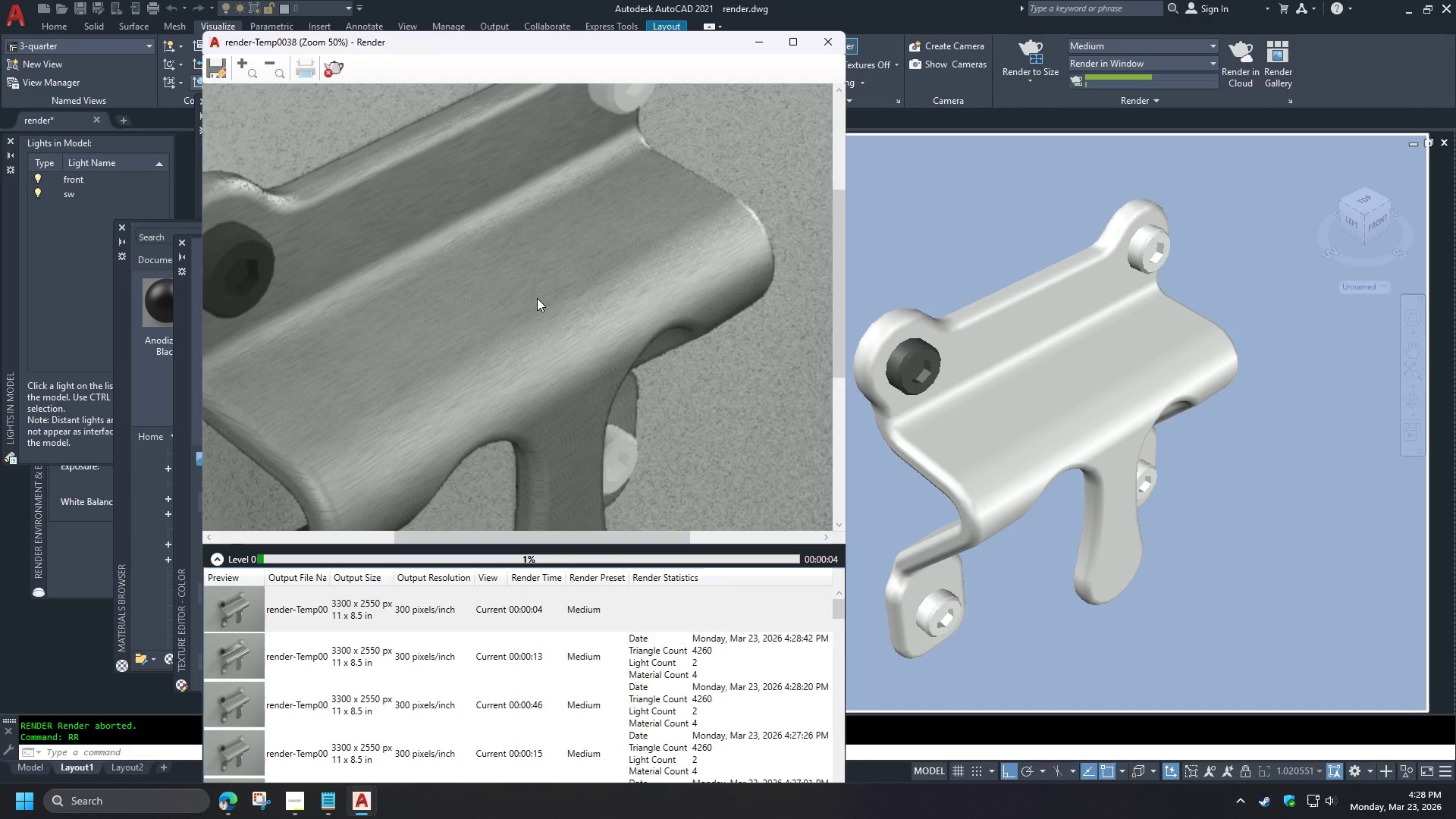 
scroll: coordinate [537, 298], scroll_direction: down, amount: 1.0
 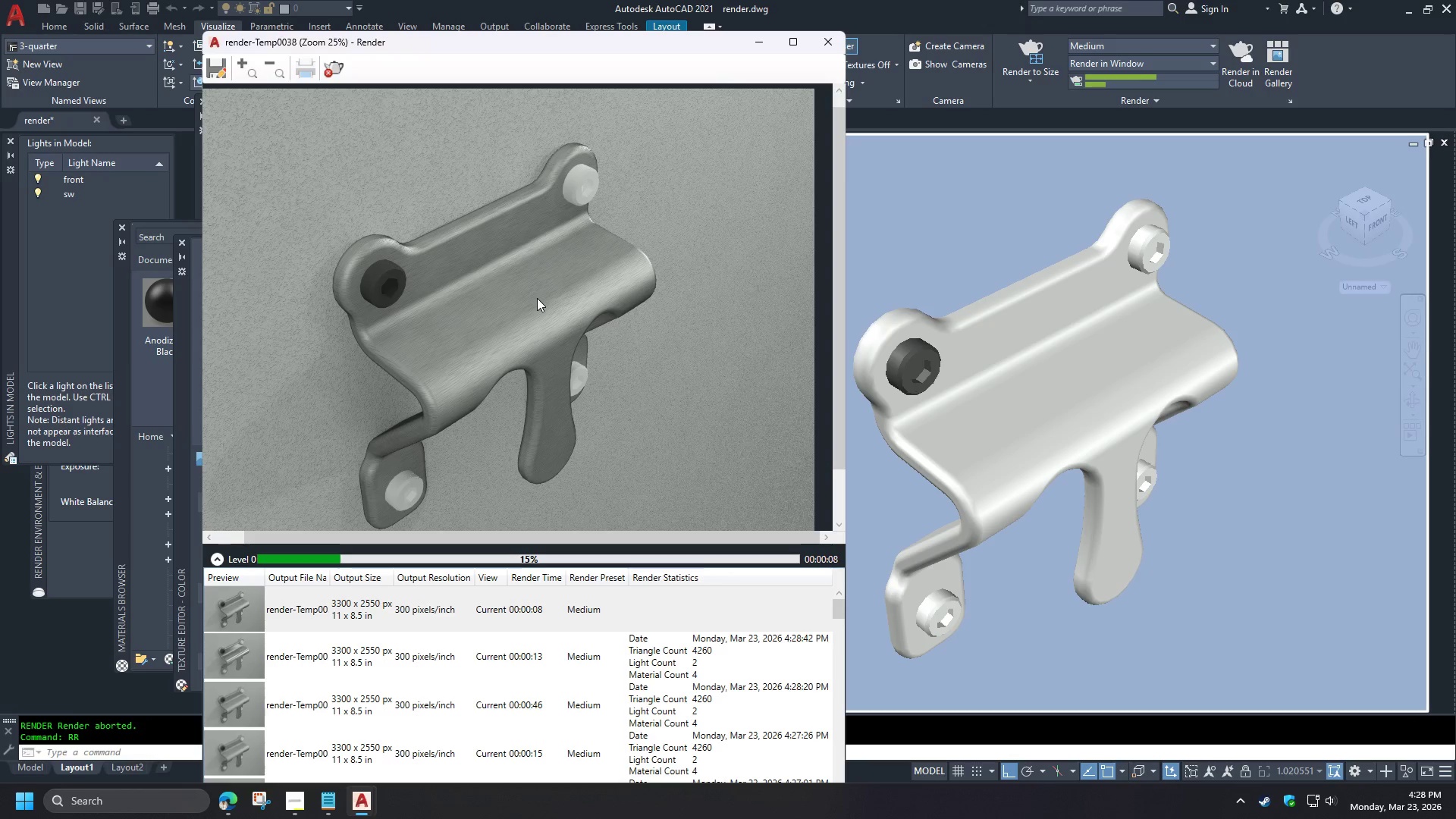 
wait(5.19)
 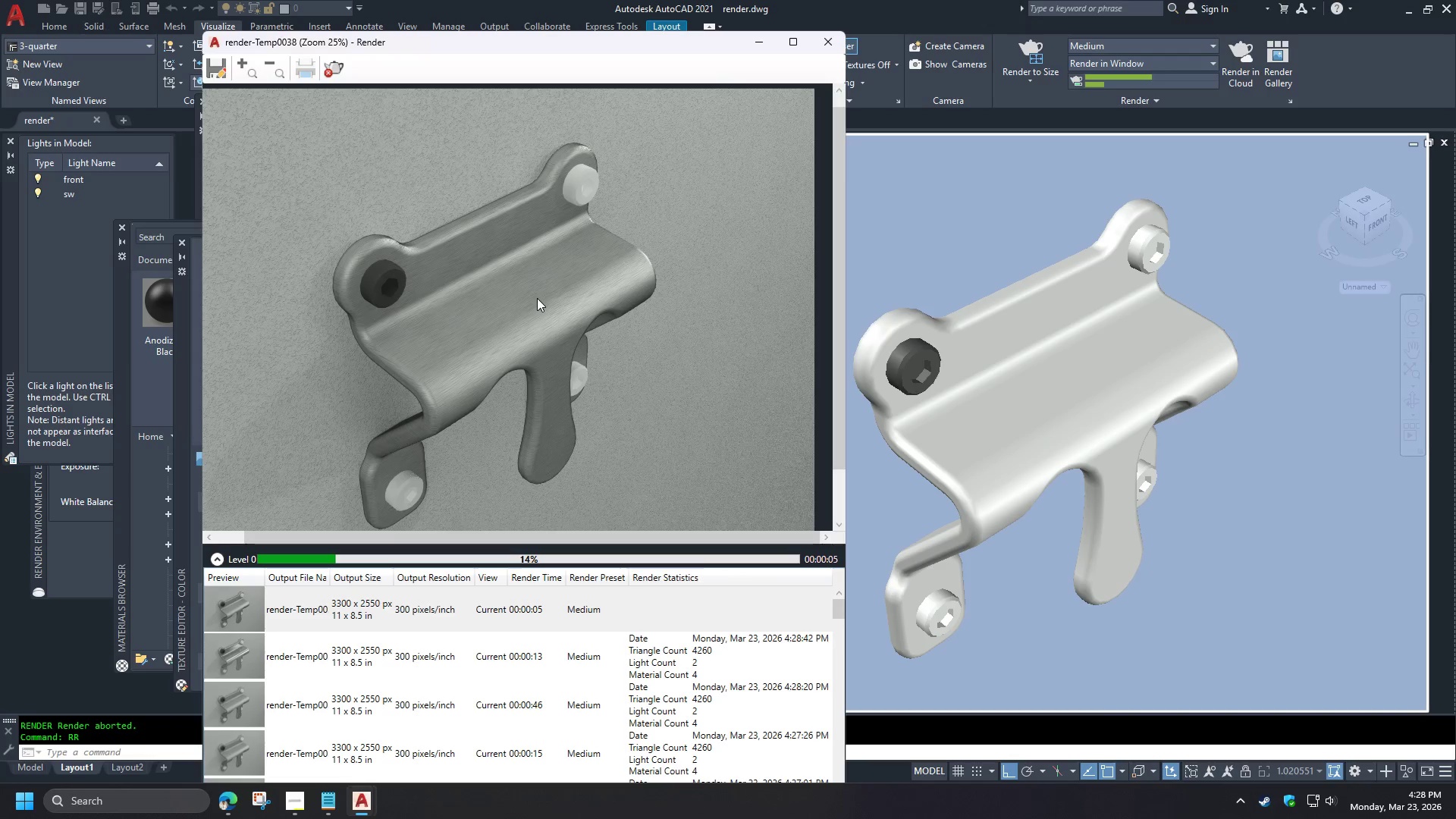 
scroll: coordinate [537, 298], scroll_direction: down, amount: 1.0
 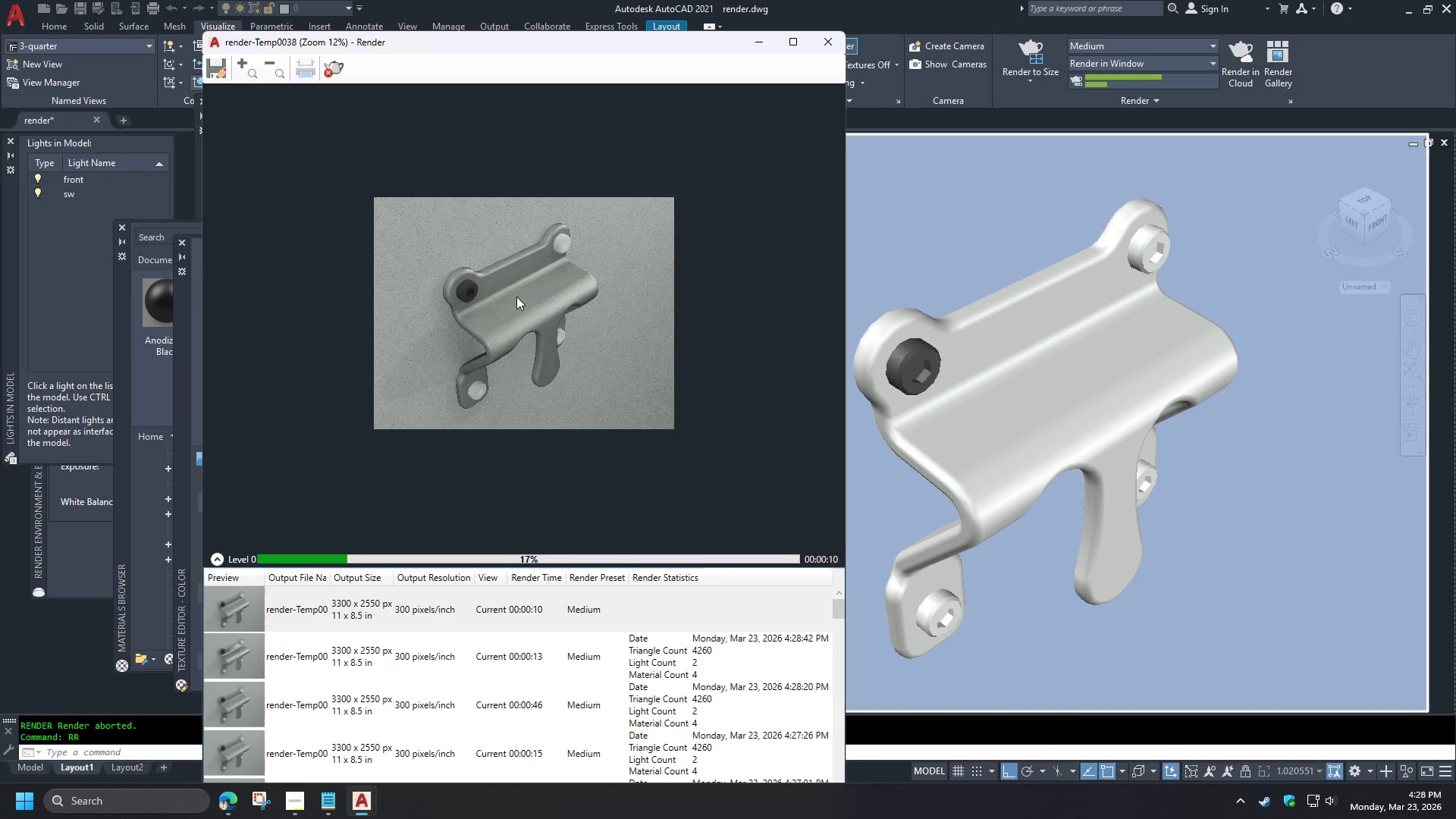 
scroll: coordinate [507, 293], scroll_direction: up, amount: 1.0
 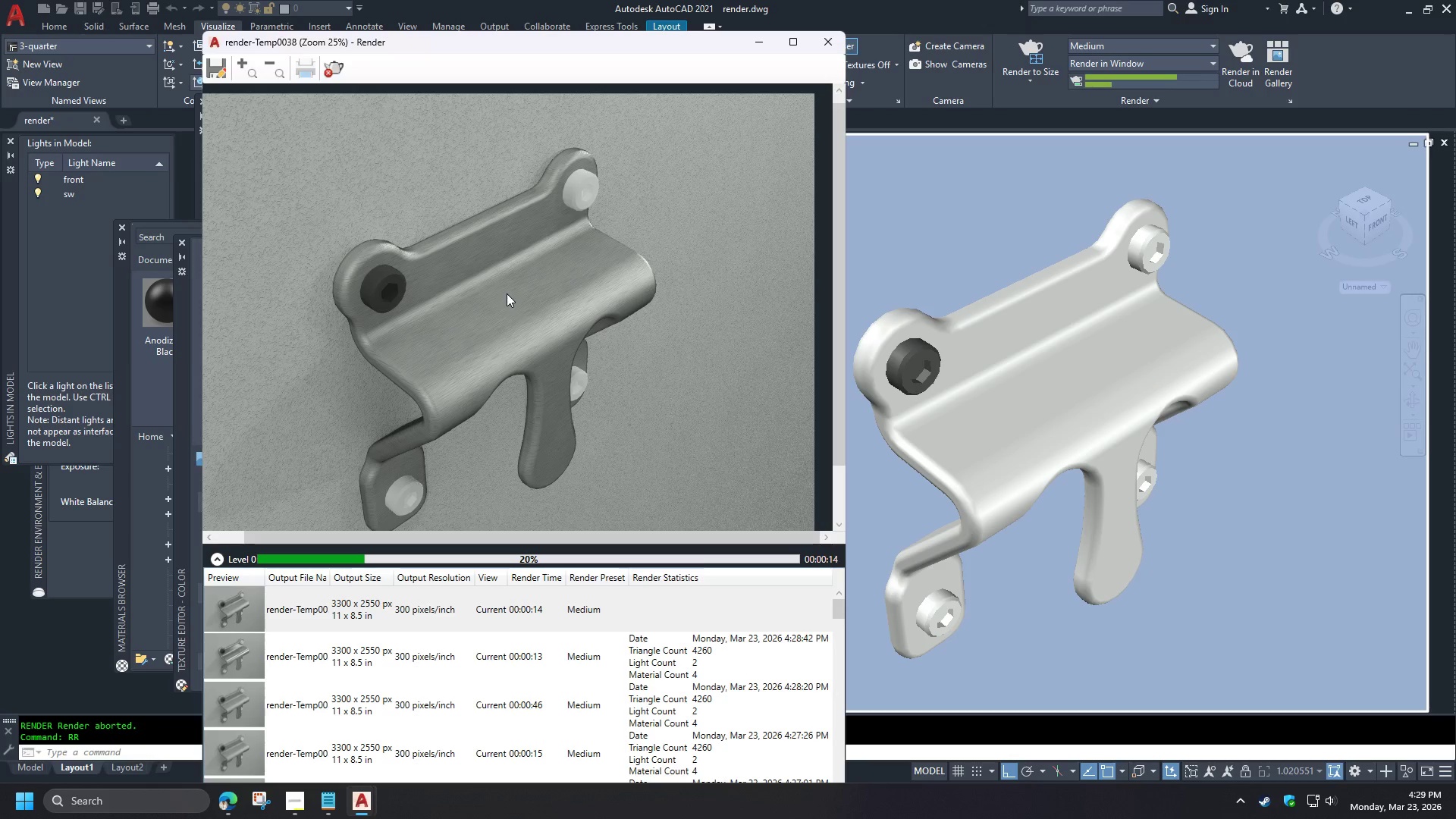 
wait(12.58)
 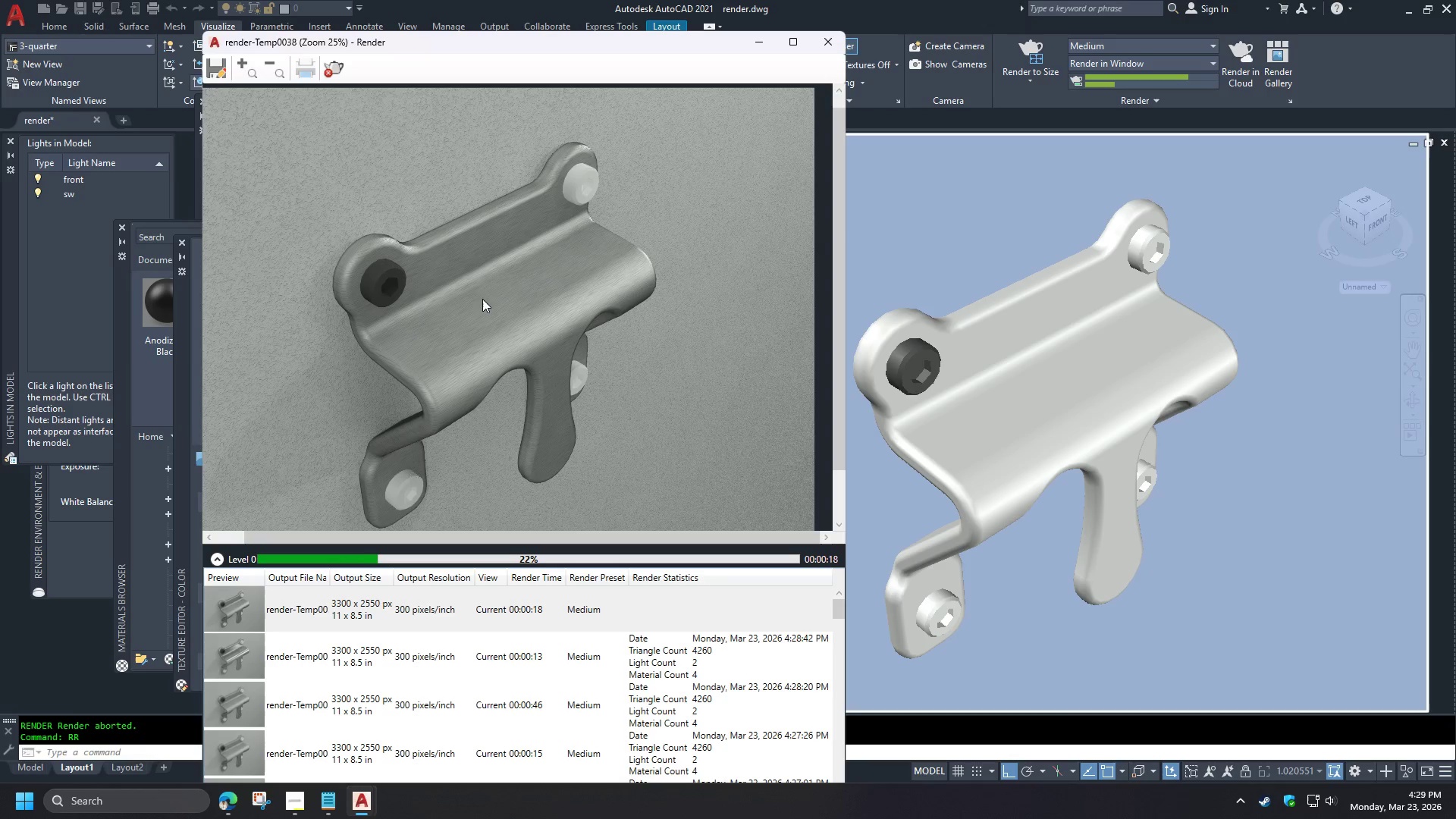 
key(Escape)
 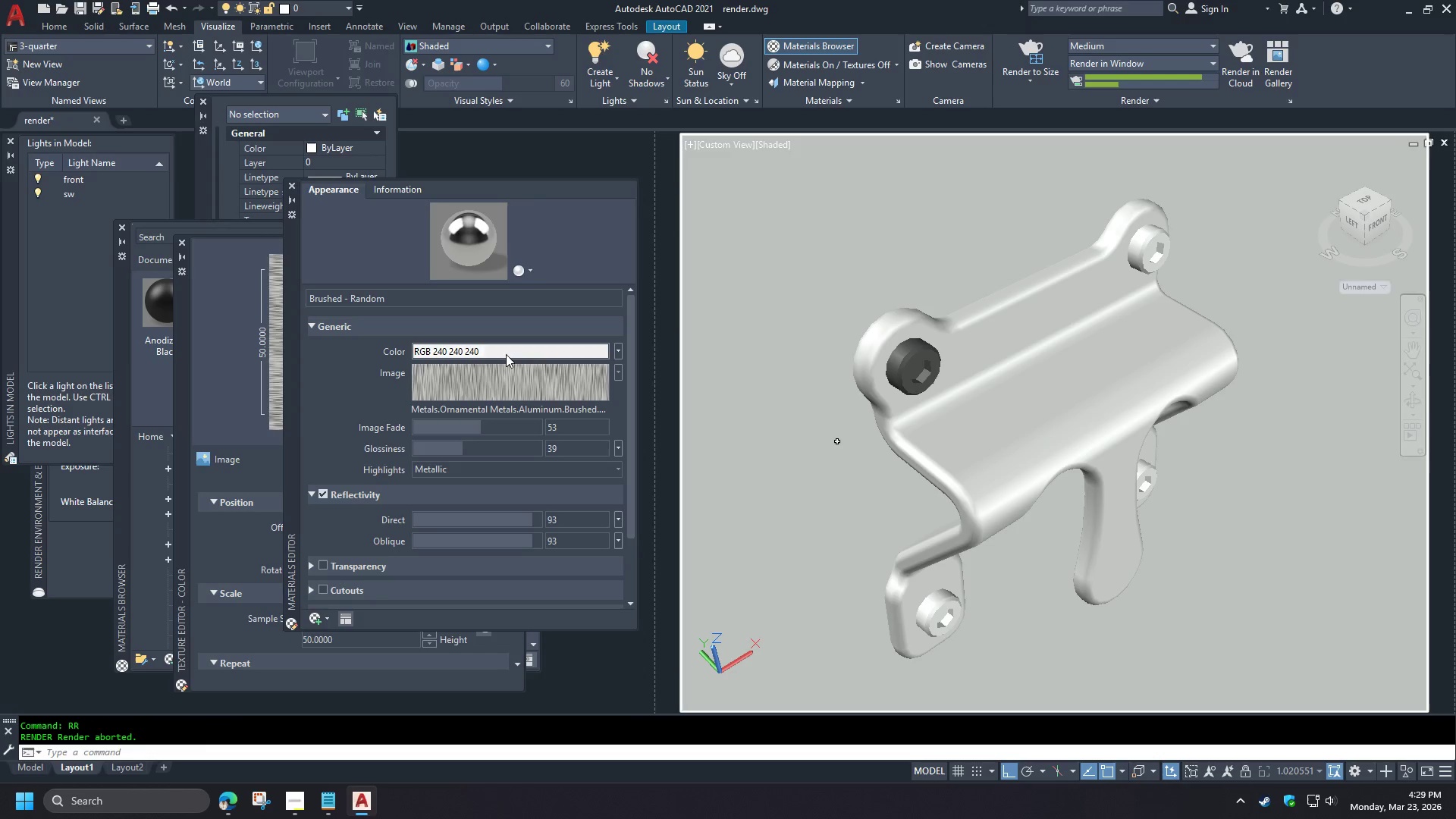 
left_click([506, 354])
 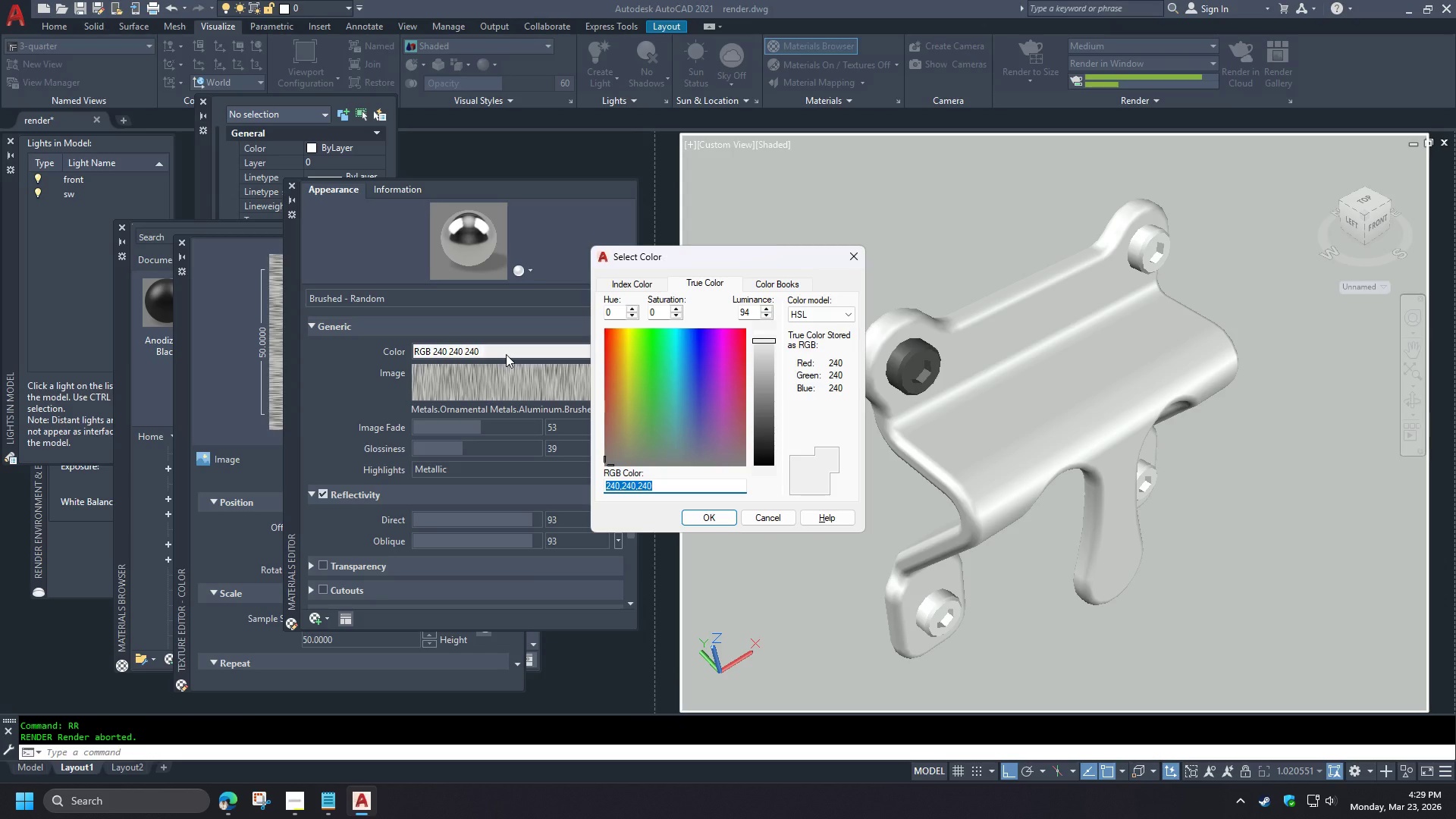 
key(Escape)
 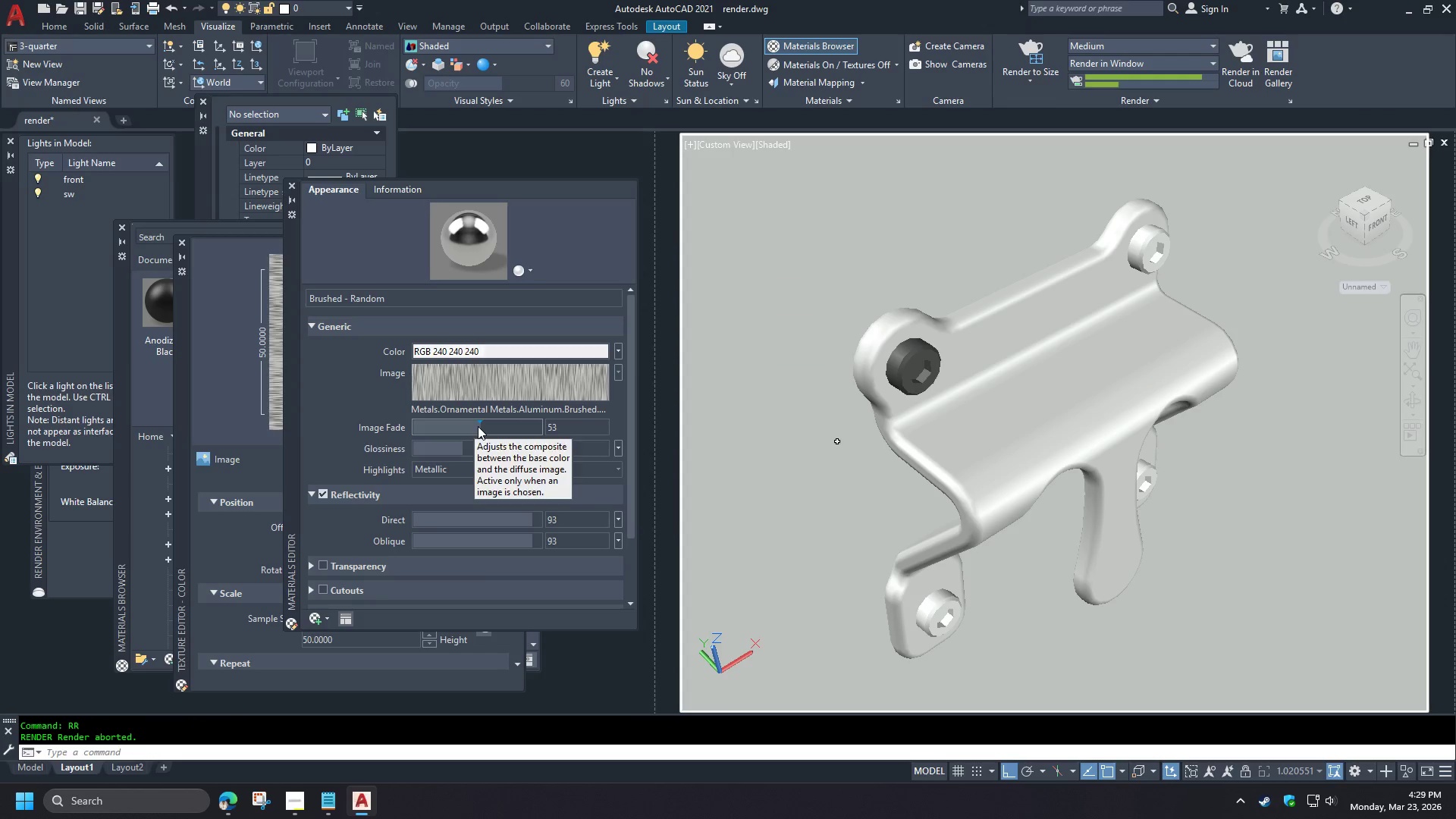 
scroll: coordinate [504, 294], scroll_direction: down, amount: 1.0
 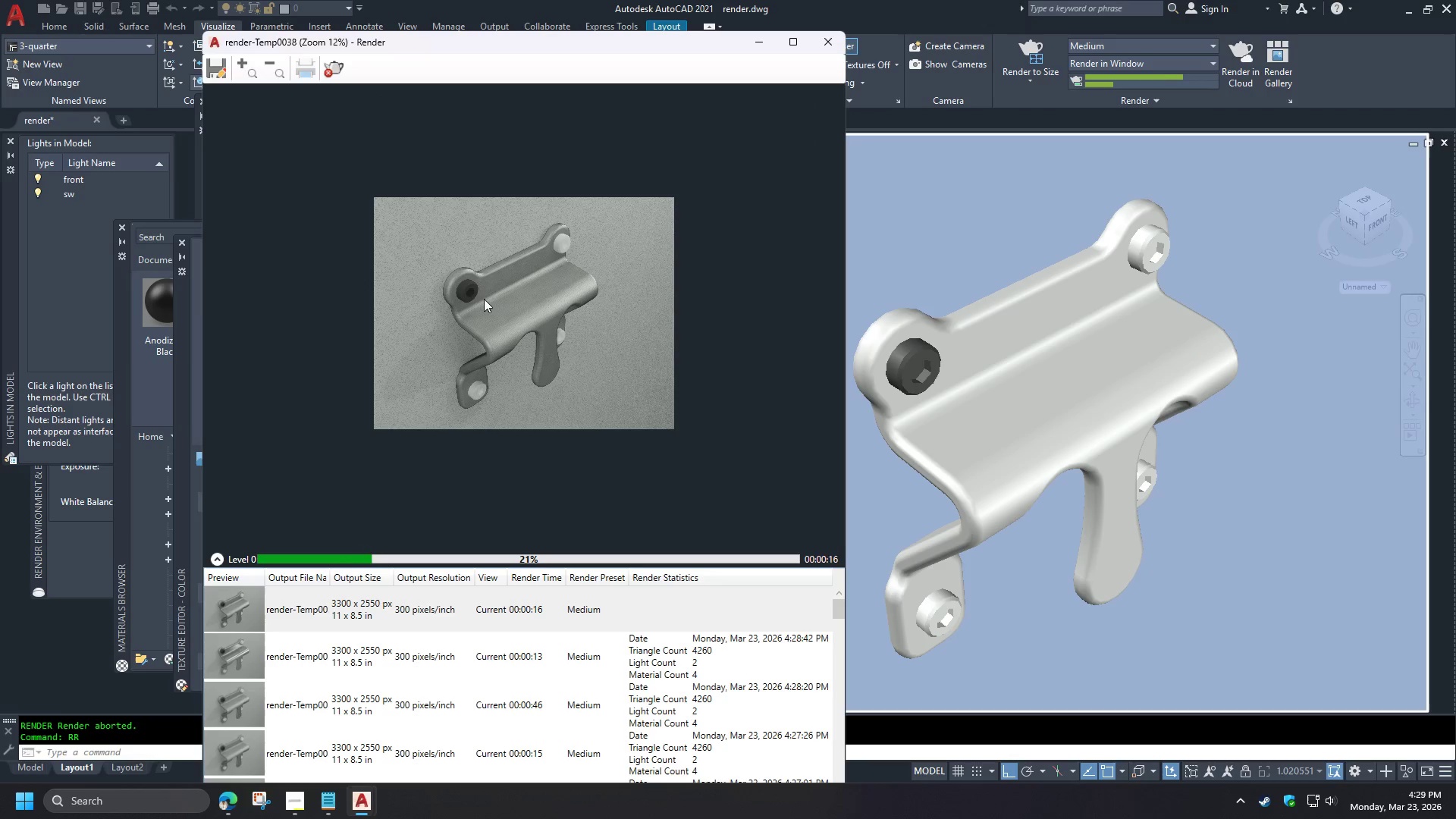 
scroll: coordinate [483, 299], scroll_direction: up, amount: 1.0
 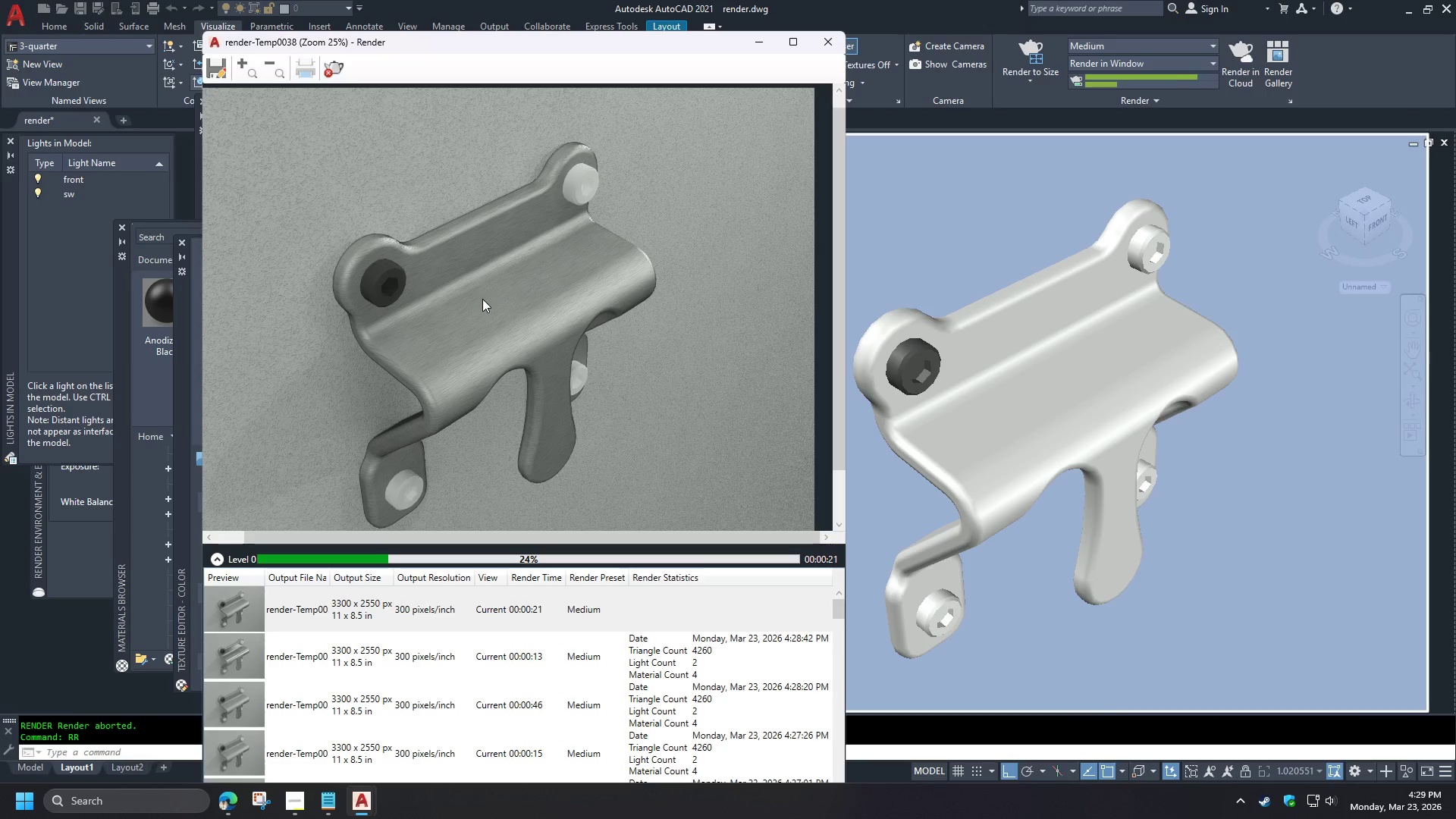 
wait(5.66)
 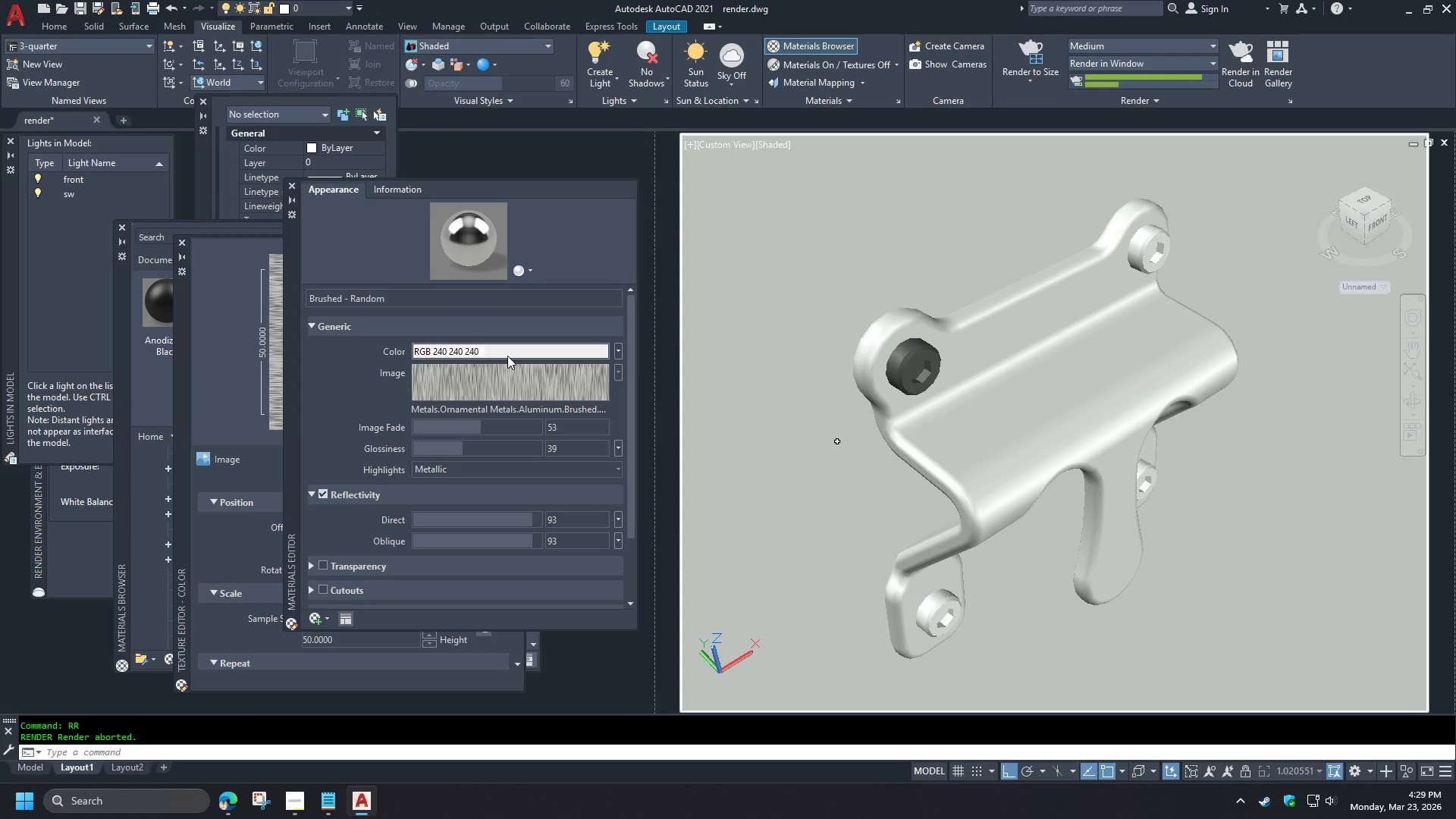 
left_click_drag(start_coordinate=[478, 426], to_coordinate=[454, 430])
 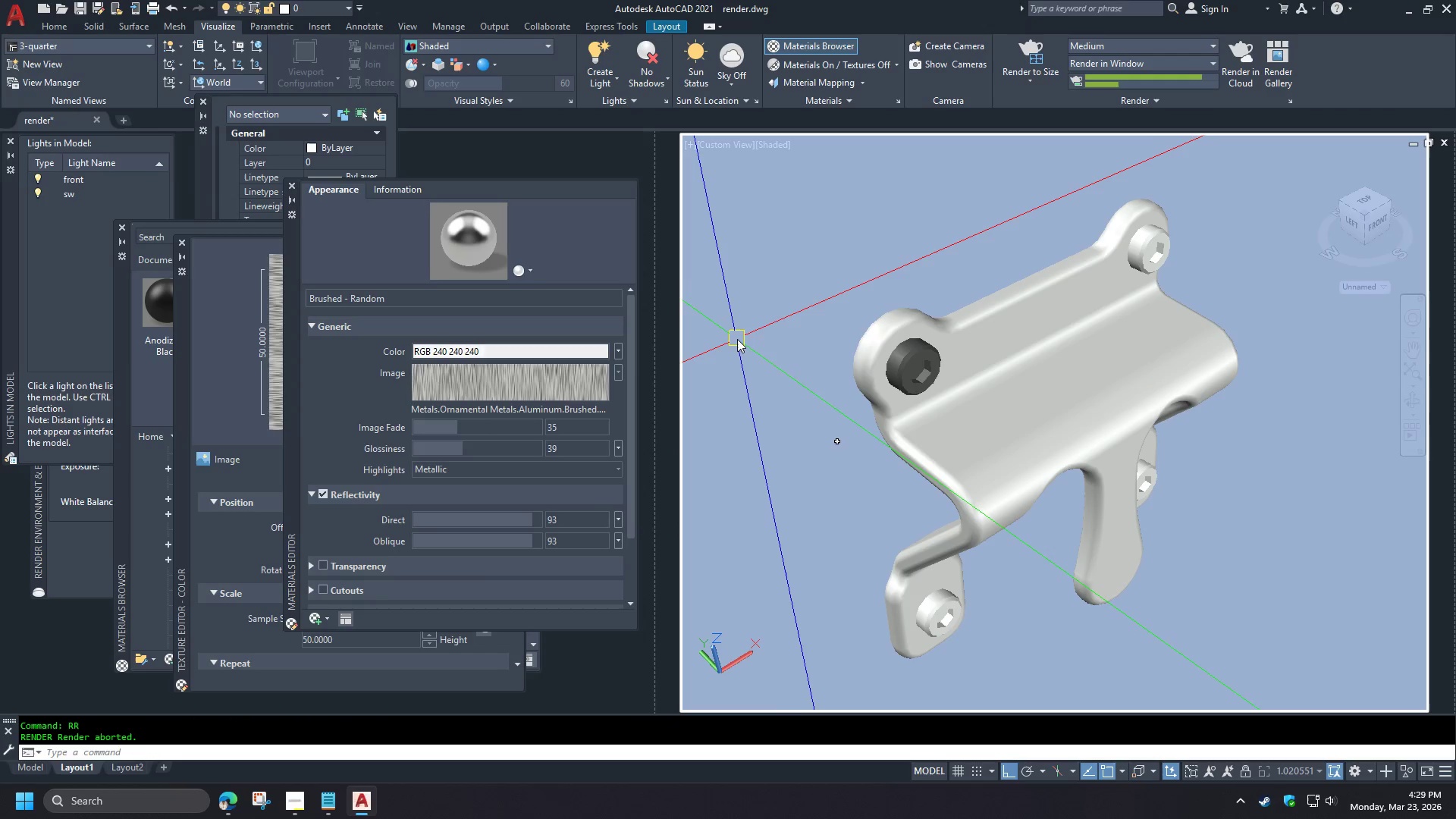 
type(rr )
 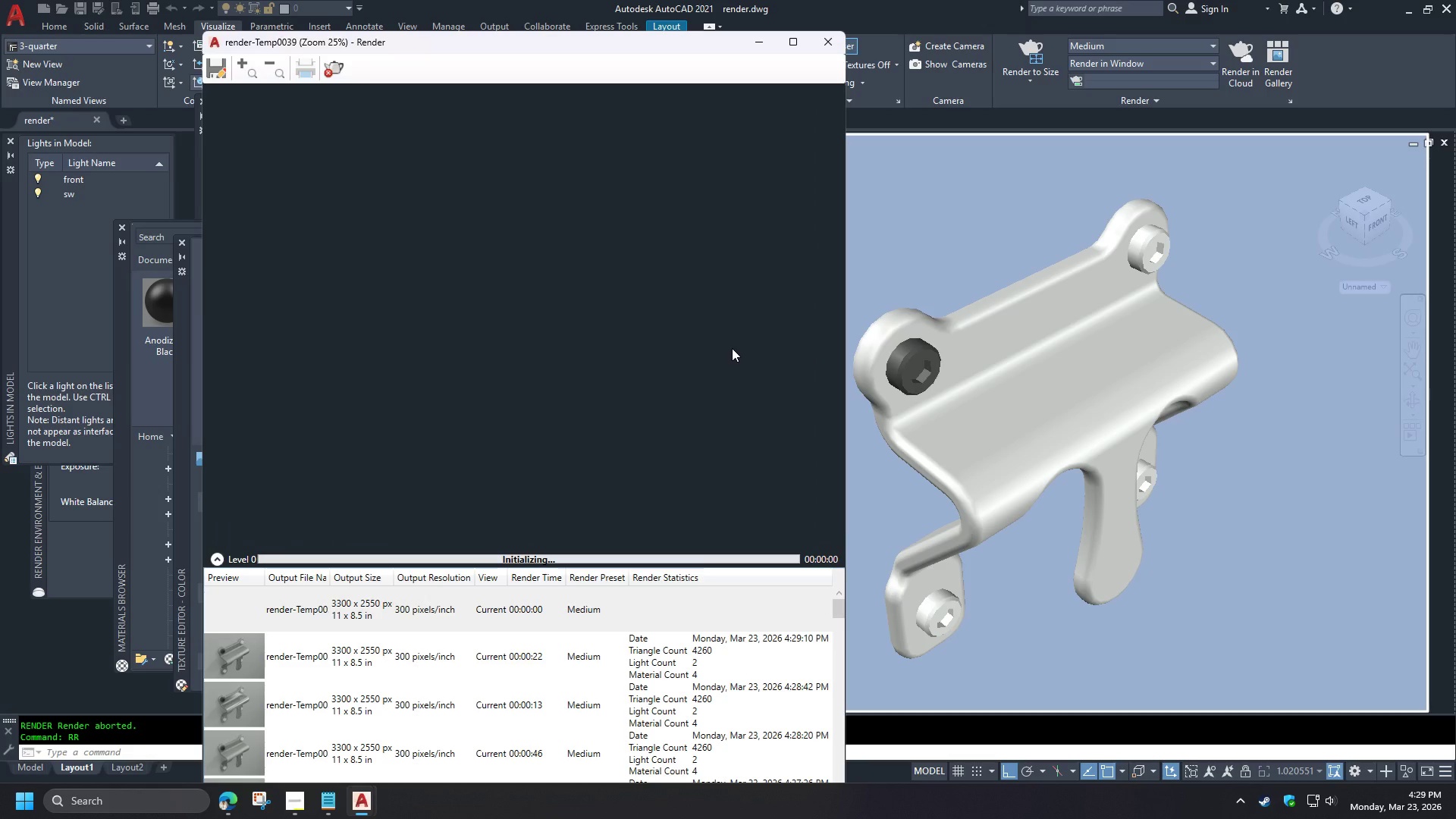 
wait(7.67)
 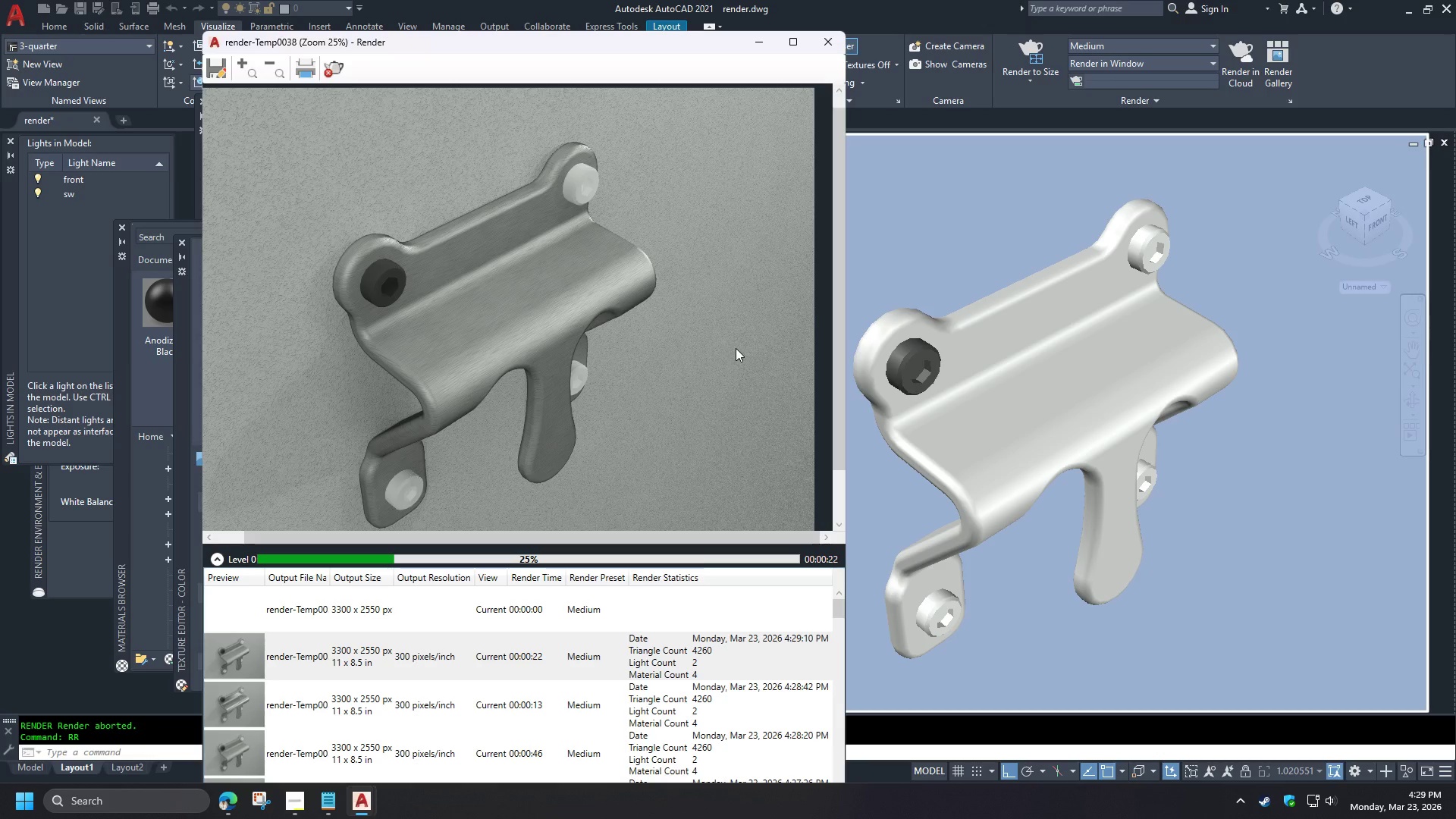 
scroll: coordinate [527, 308], scroll_direction: up, amount: 3.0
 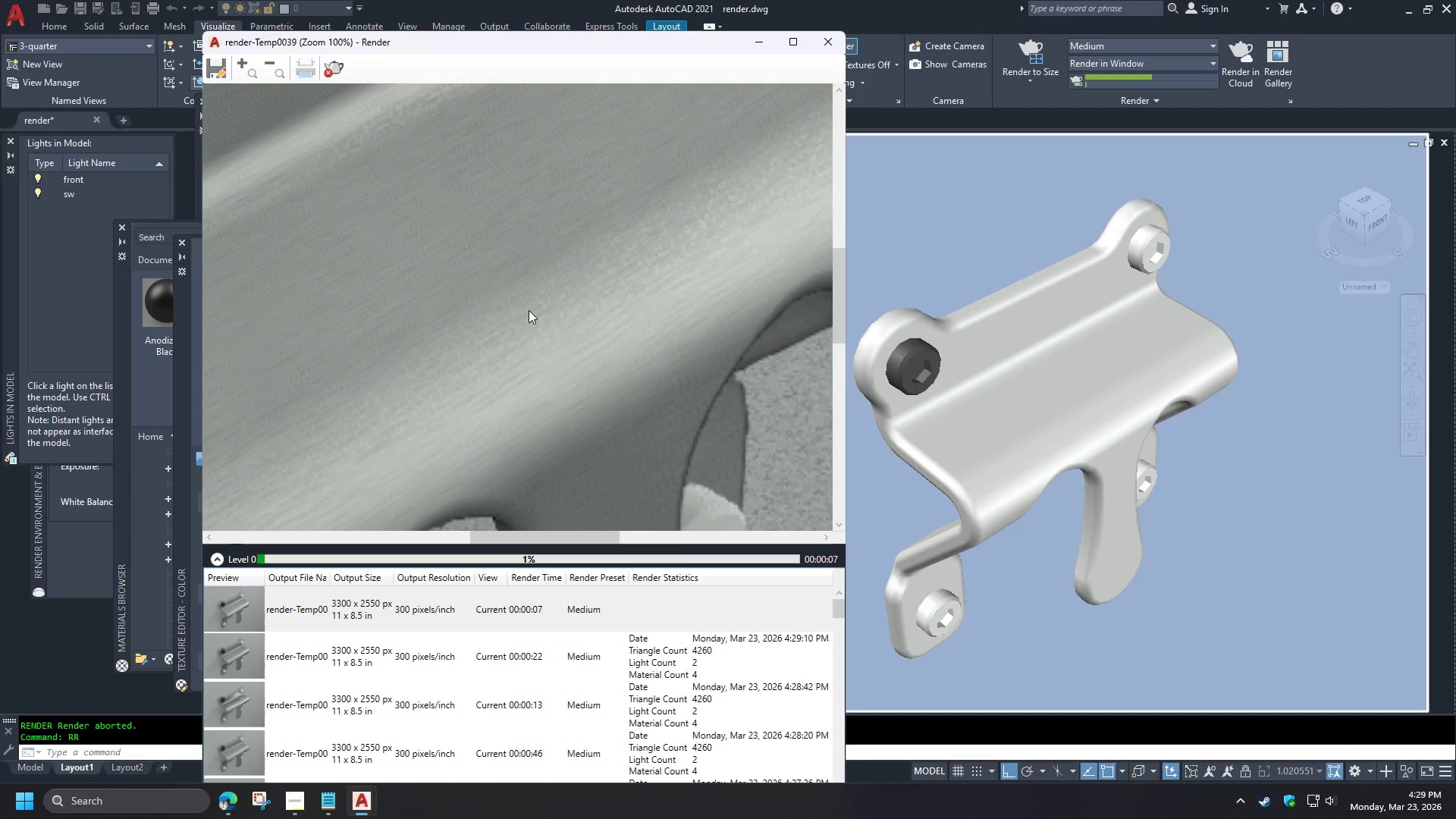 
scroll: coordinate [580, 315], scroll_direction: down, amount: 2.0
 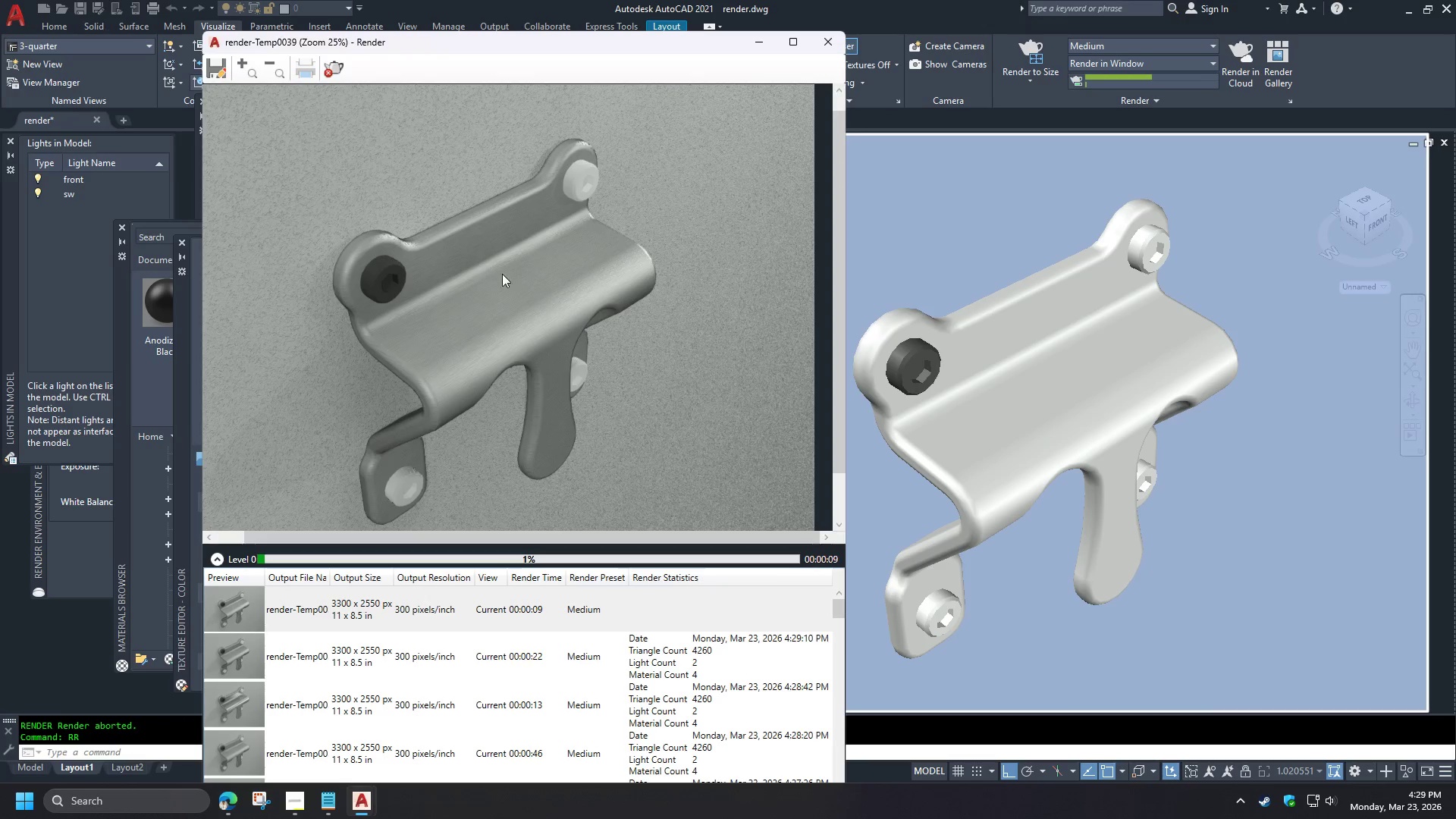 
scroll: coordinate [447, 233], scroll_direction: up, amount: 1.0
 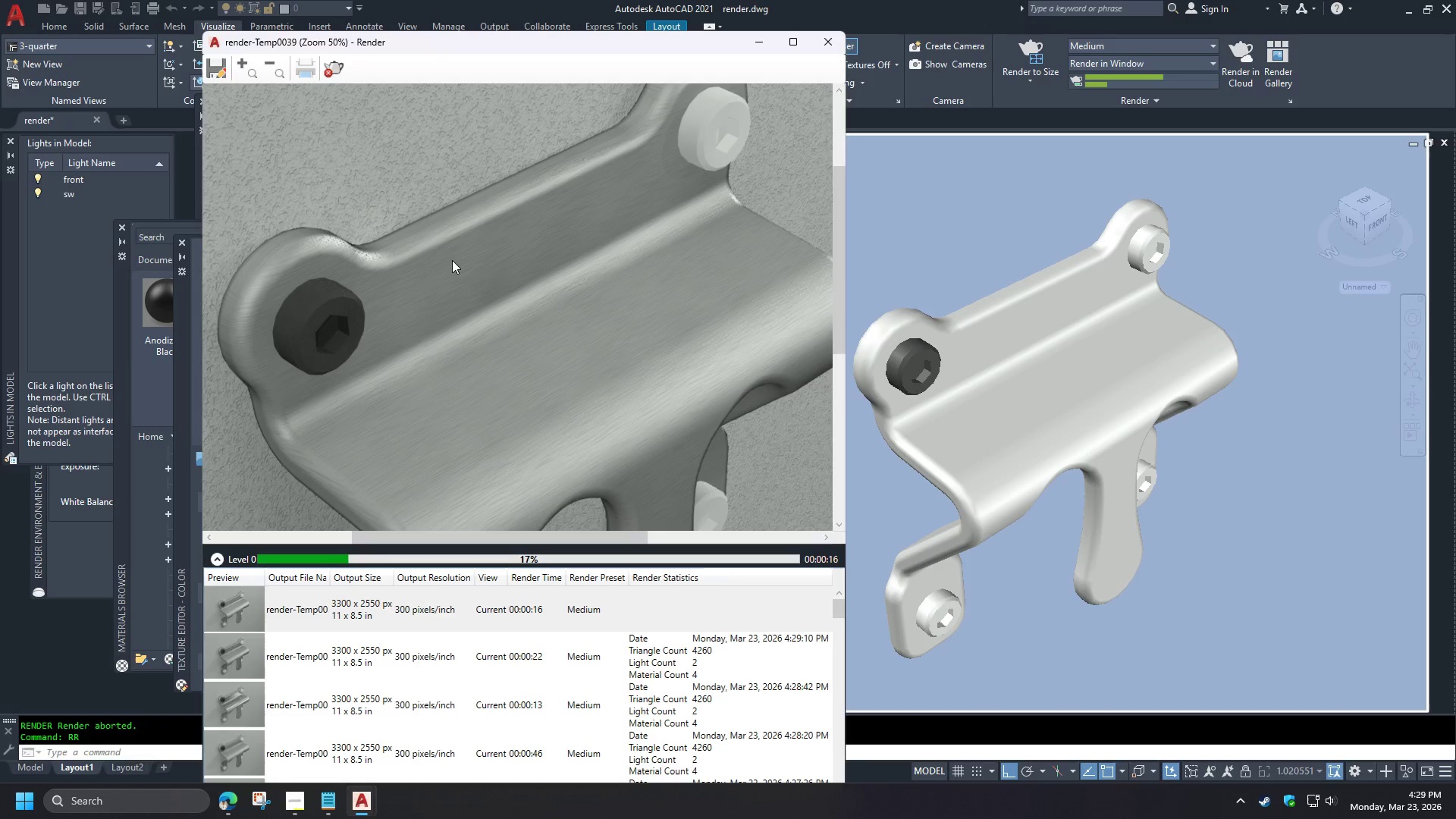 
wait(11.89)
 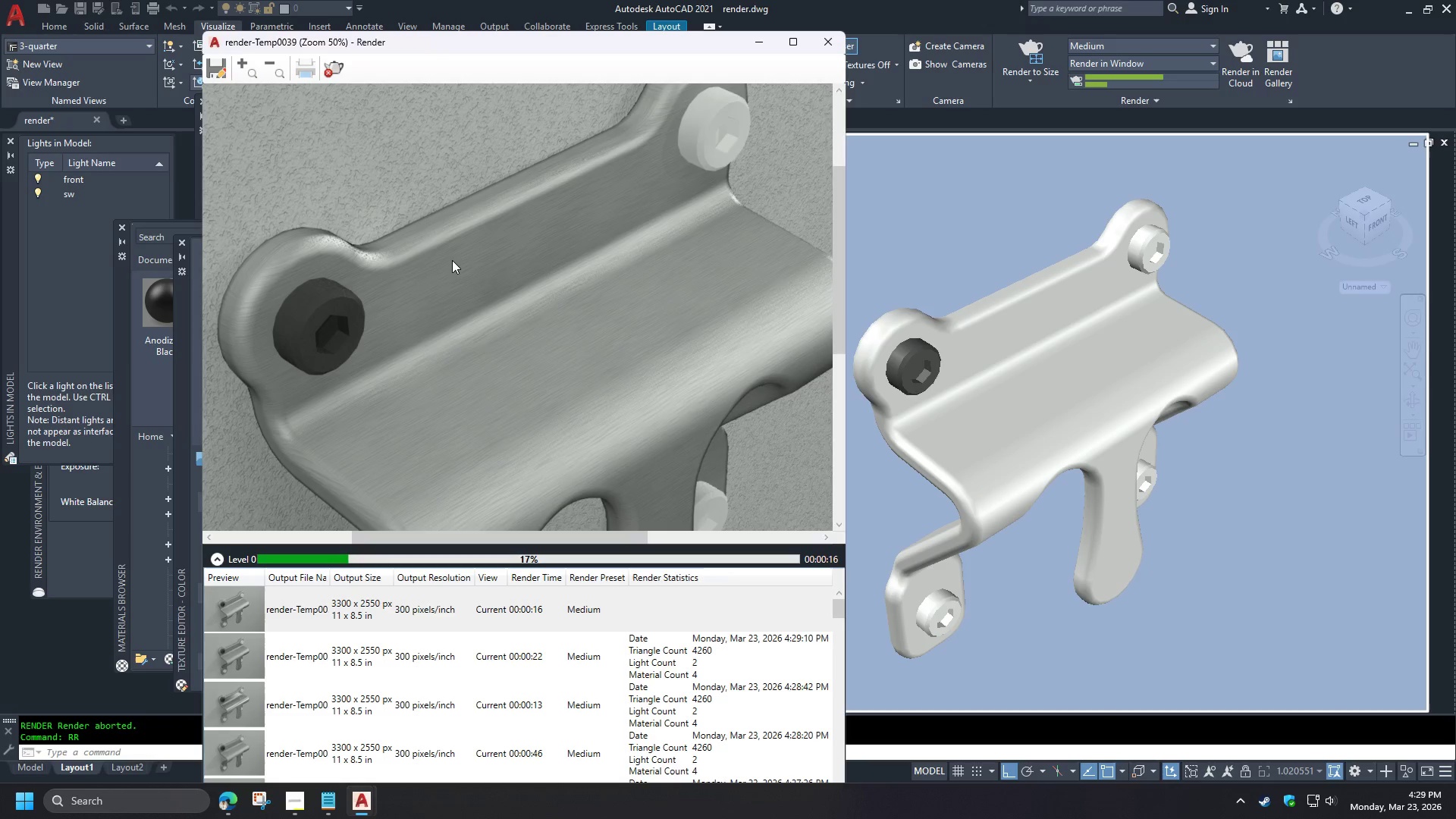 
key(Escape)
 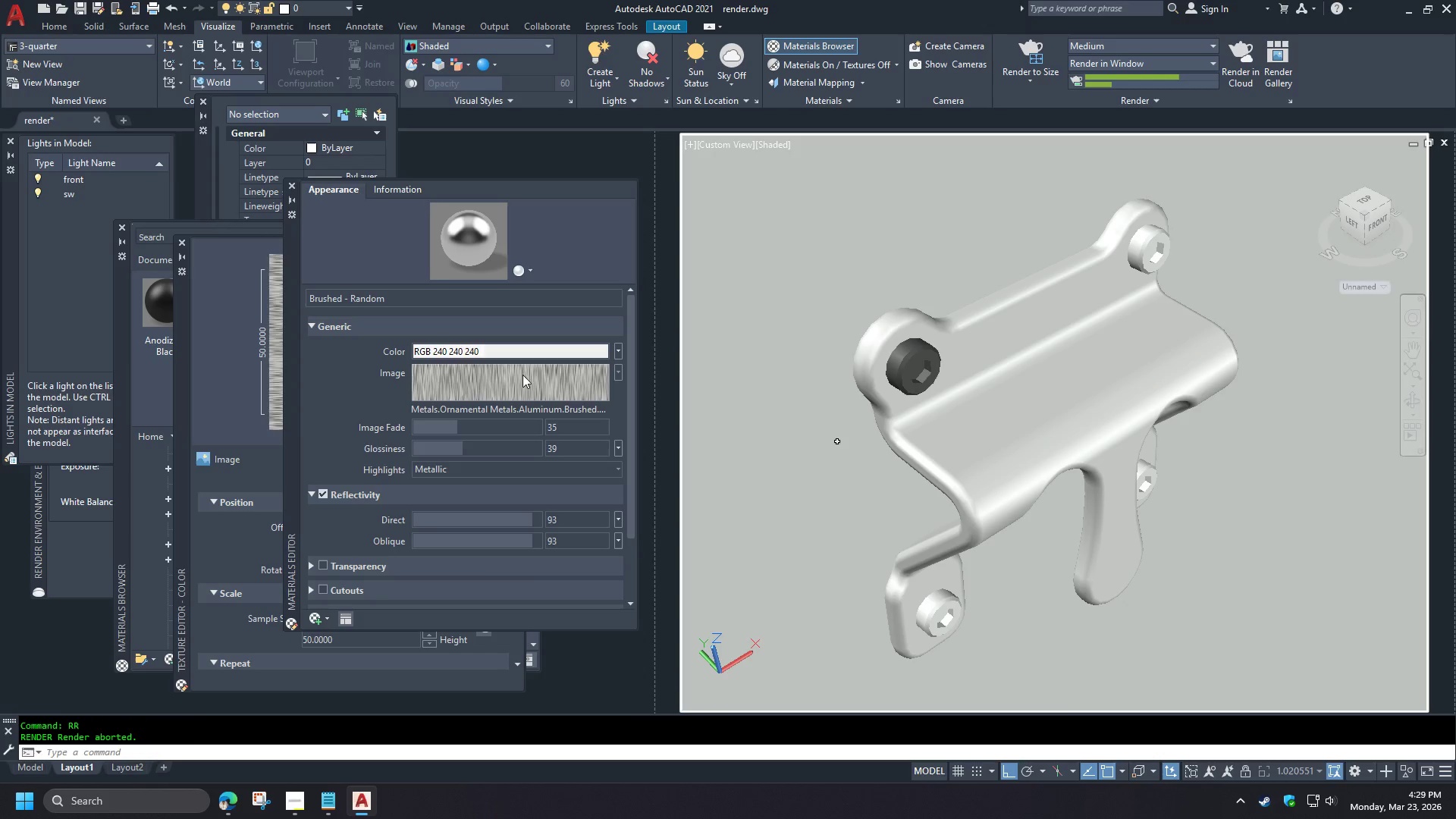 
left_click([513, 387])
 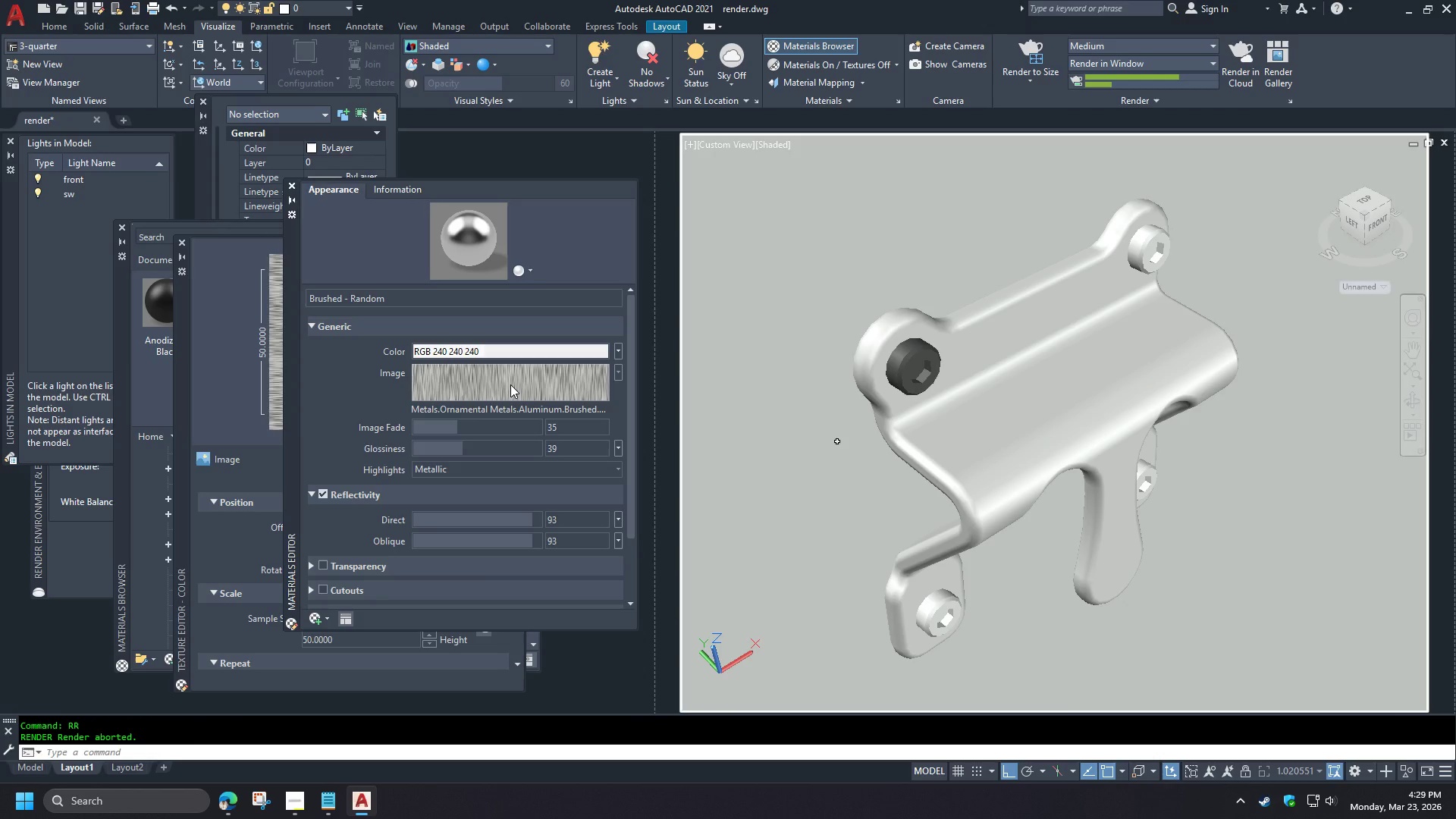 
double_click([510, 384])
 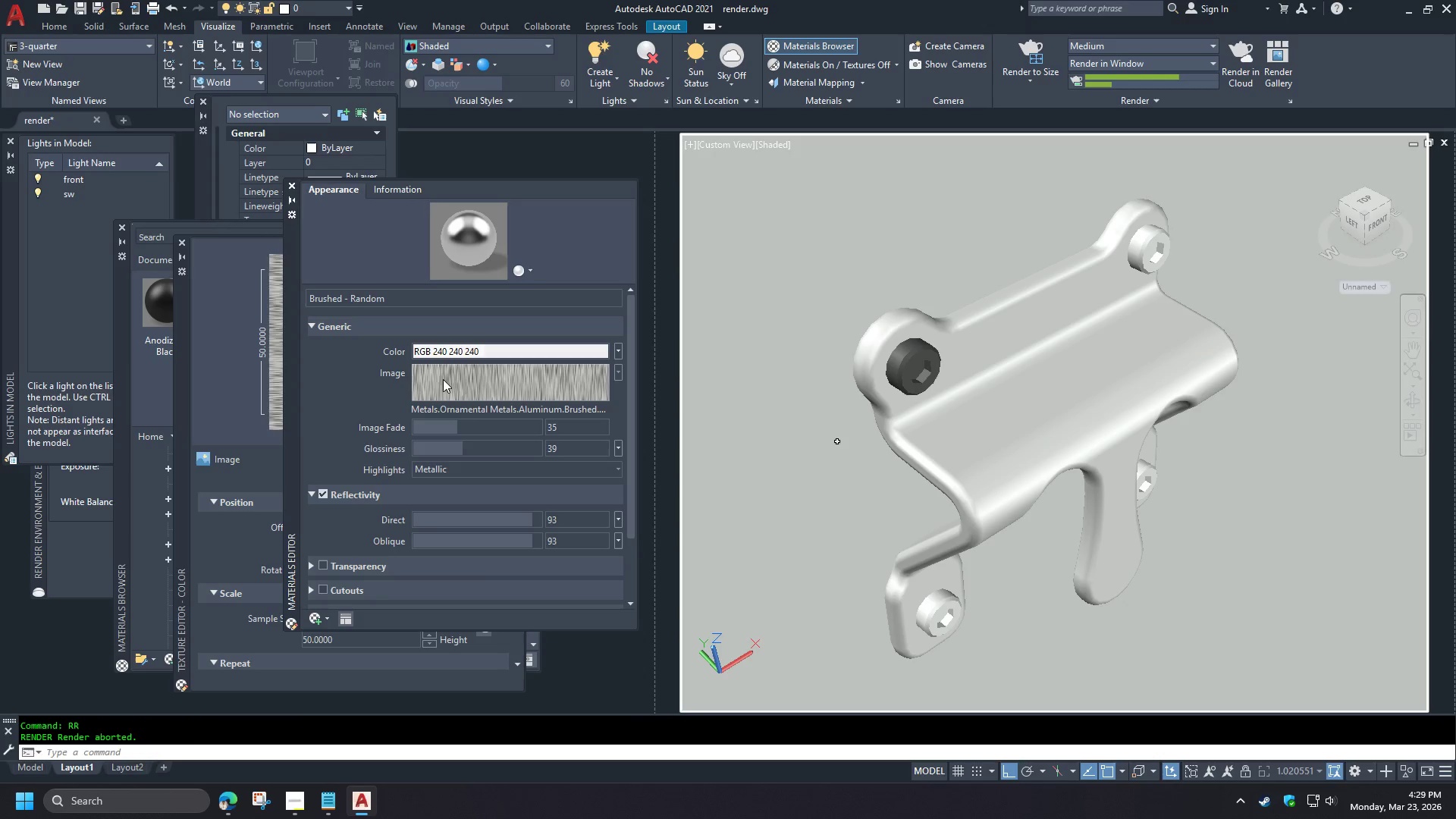 
double_click([423, 378])
 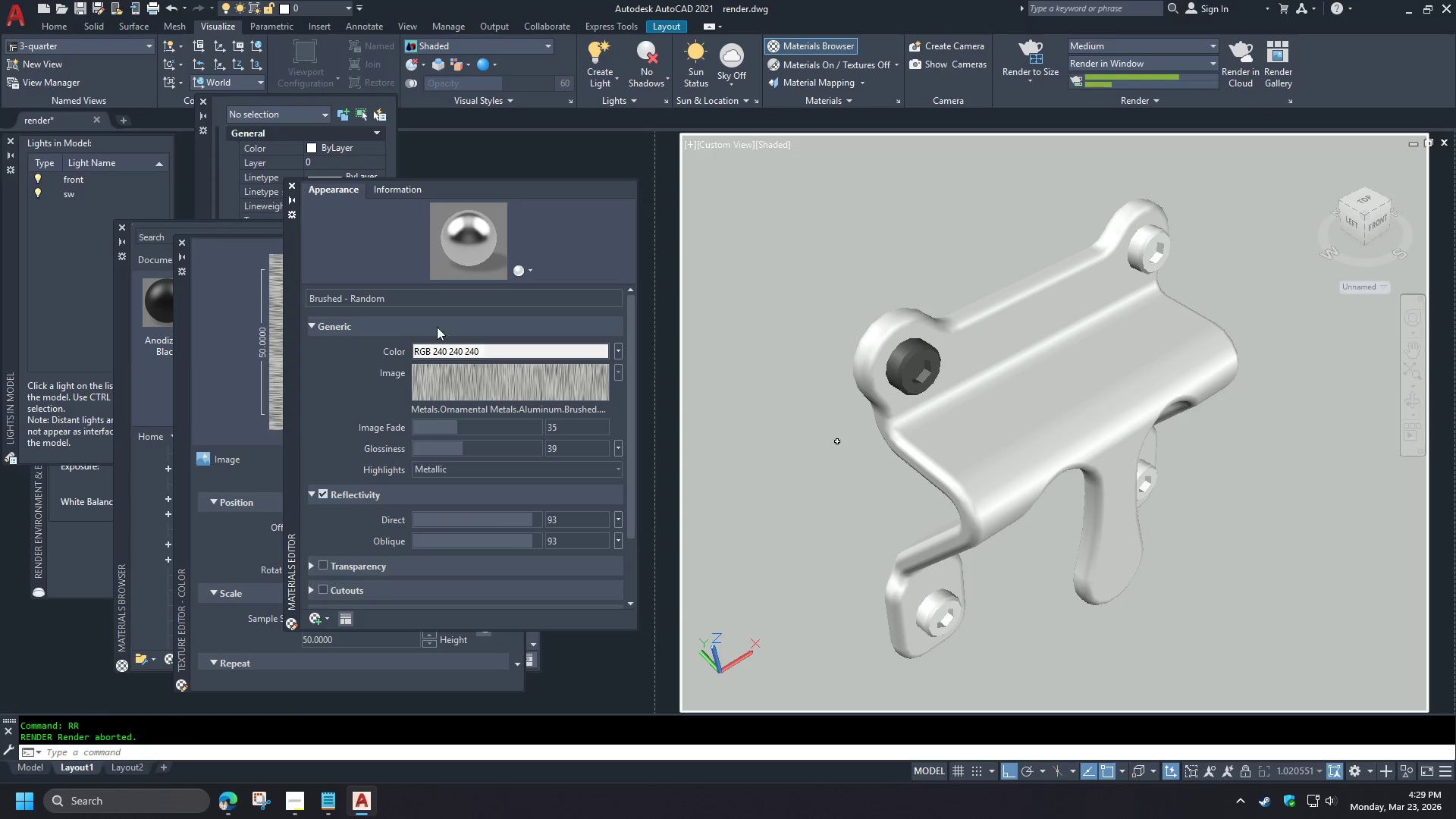 
key(Escape)
 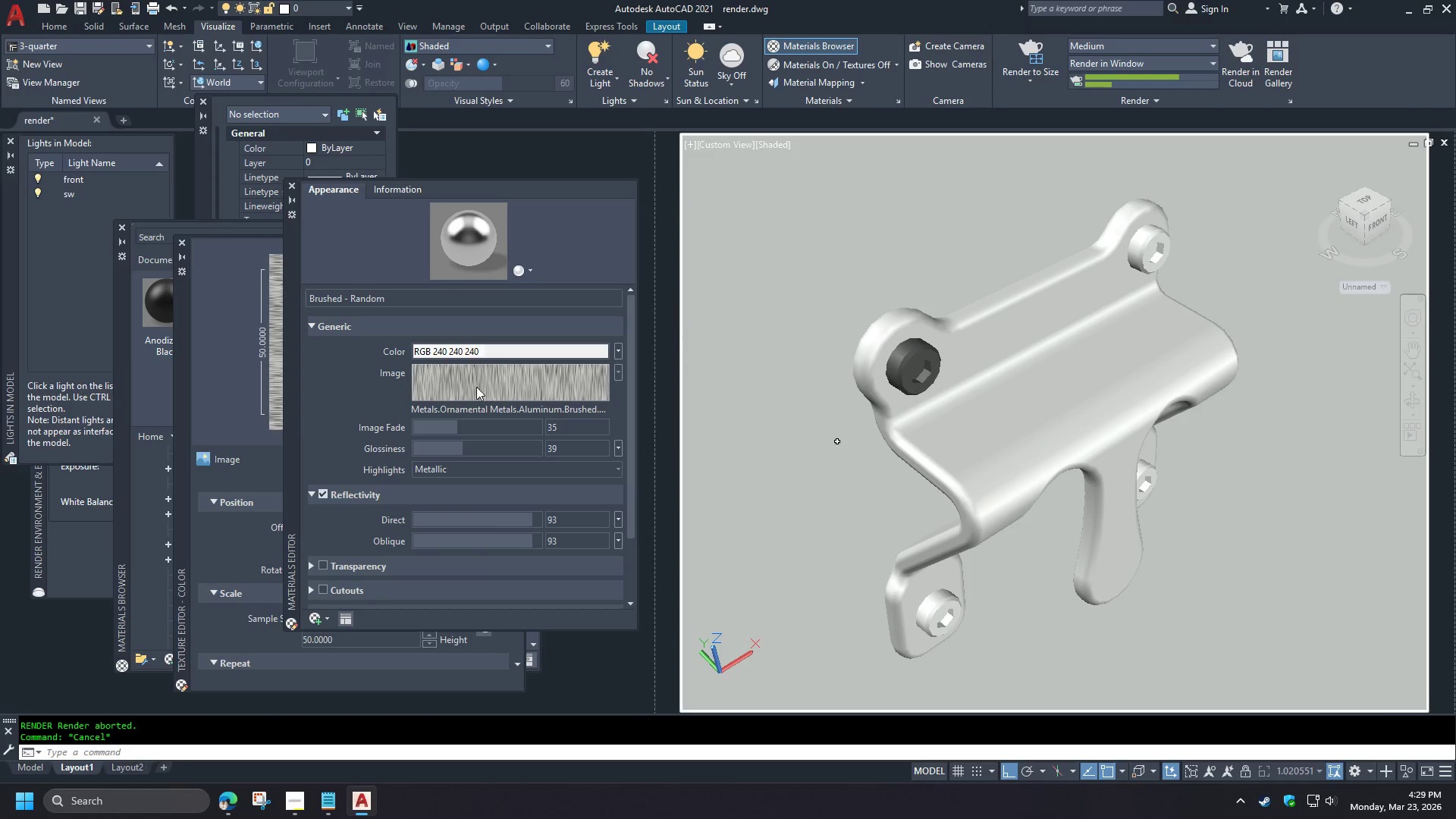 
left_click([476, 377])
 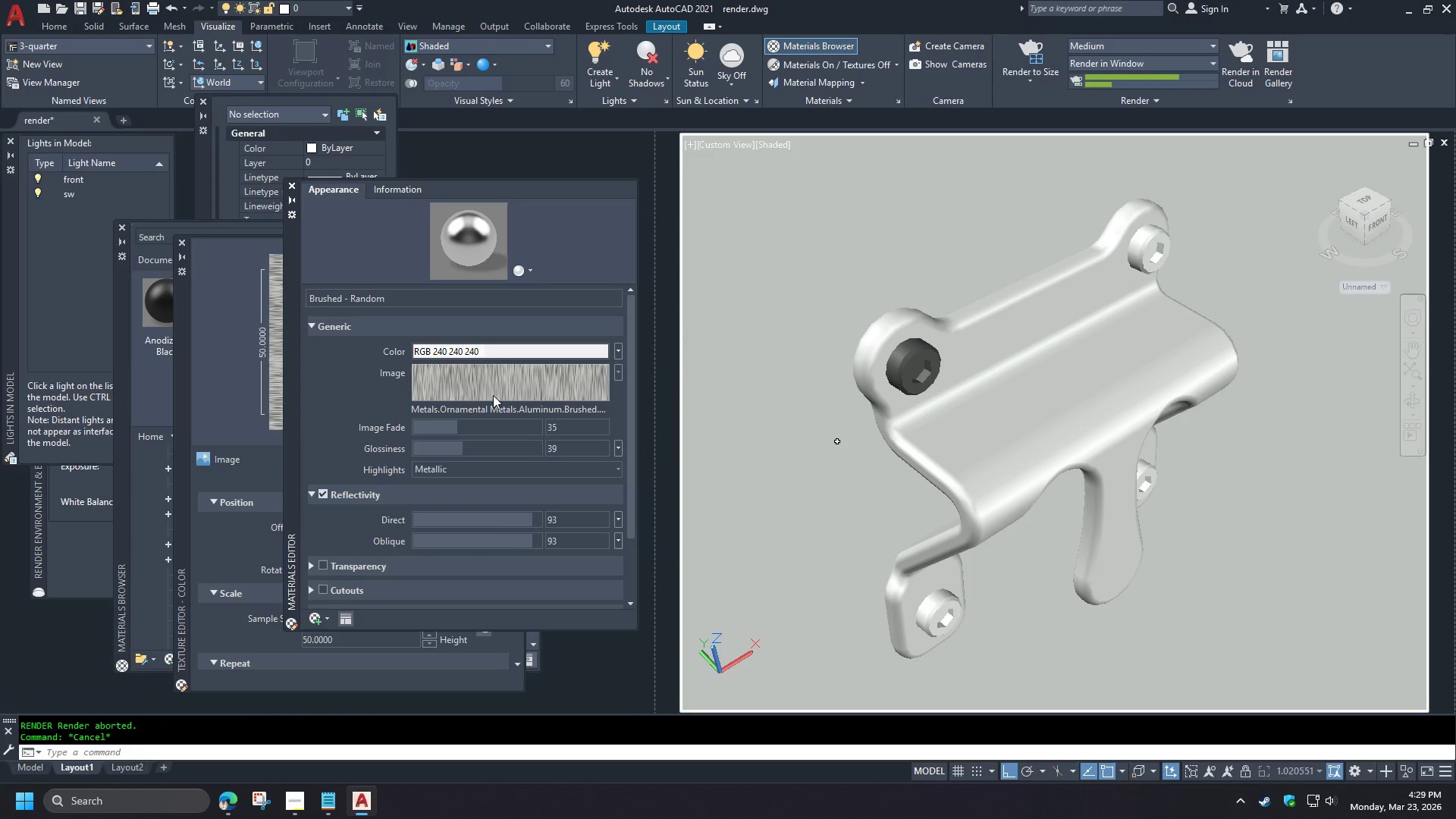 
left_click([461, 381])
 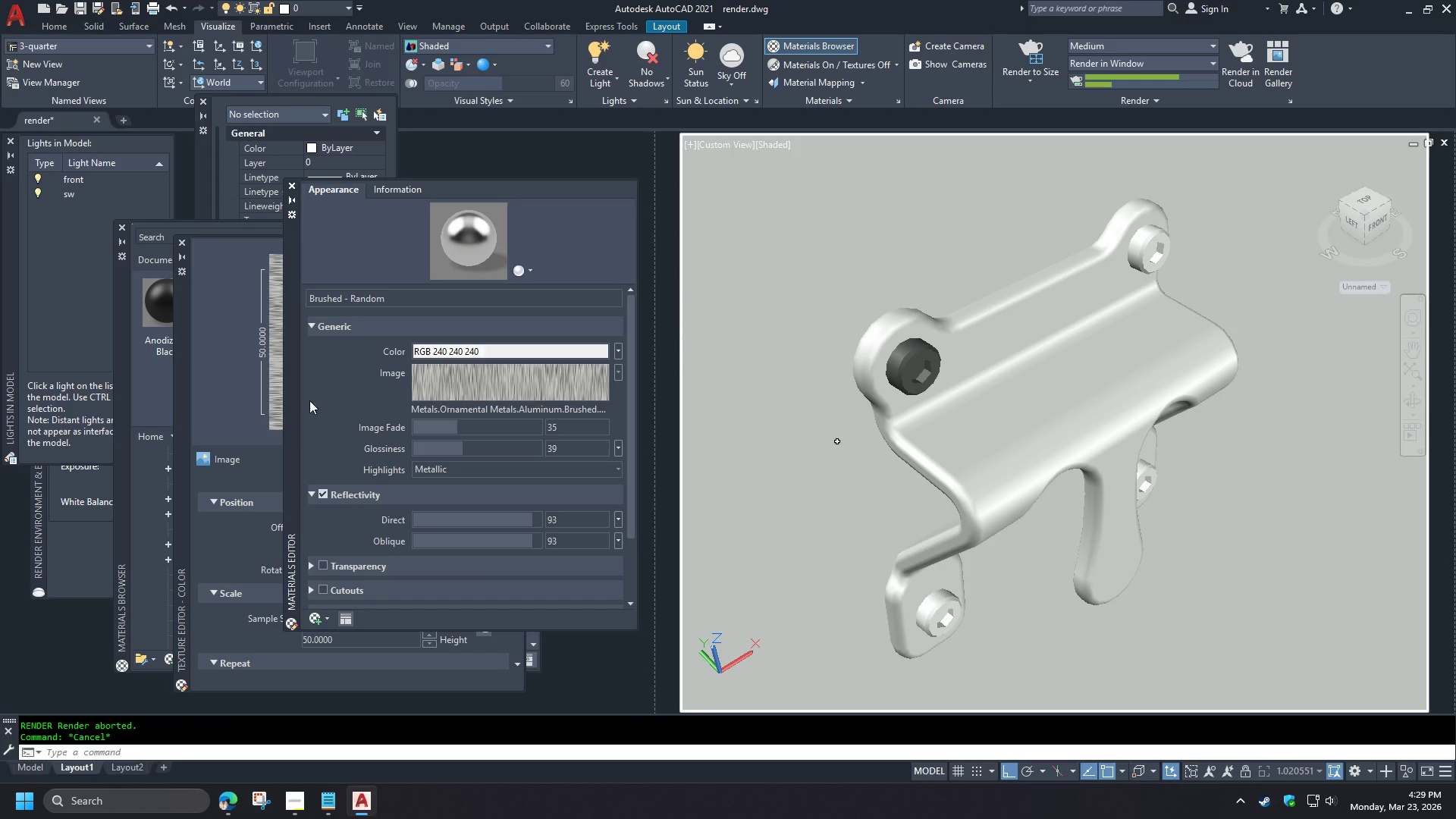 
left_click([231, 415])
 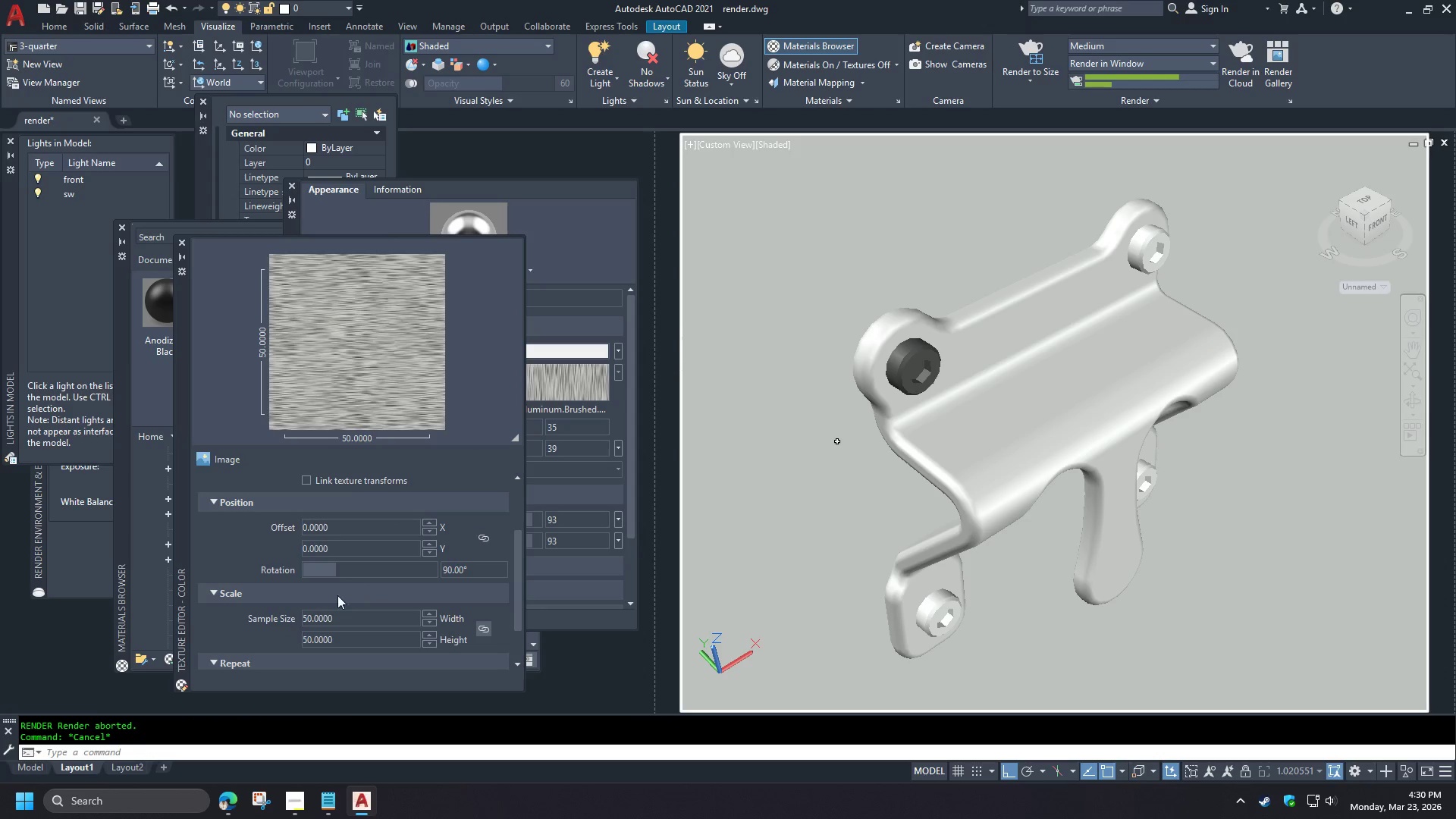 
wait(5.75)
 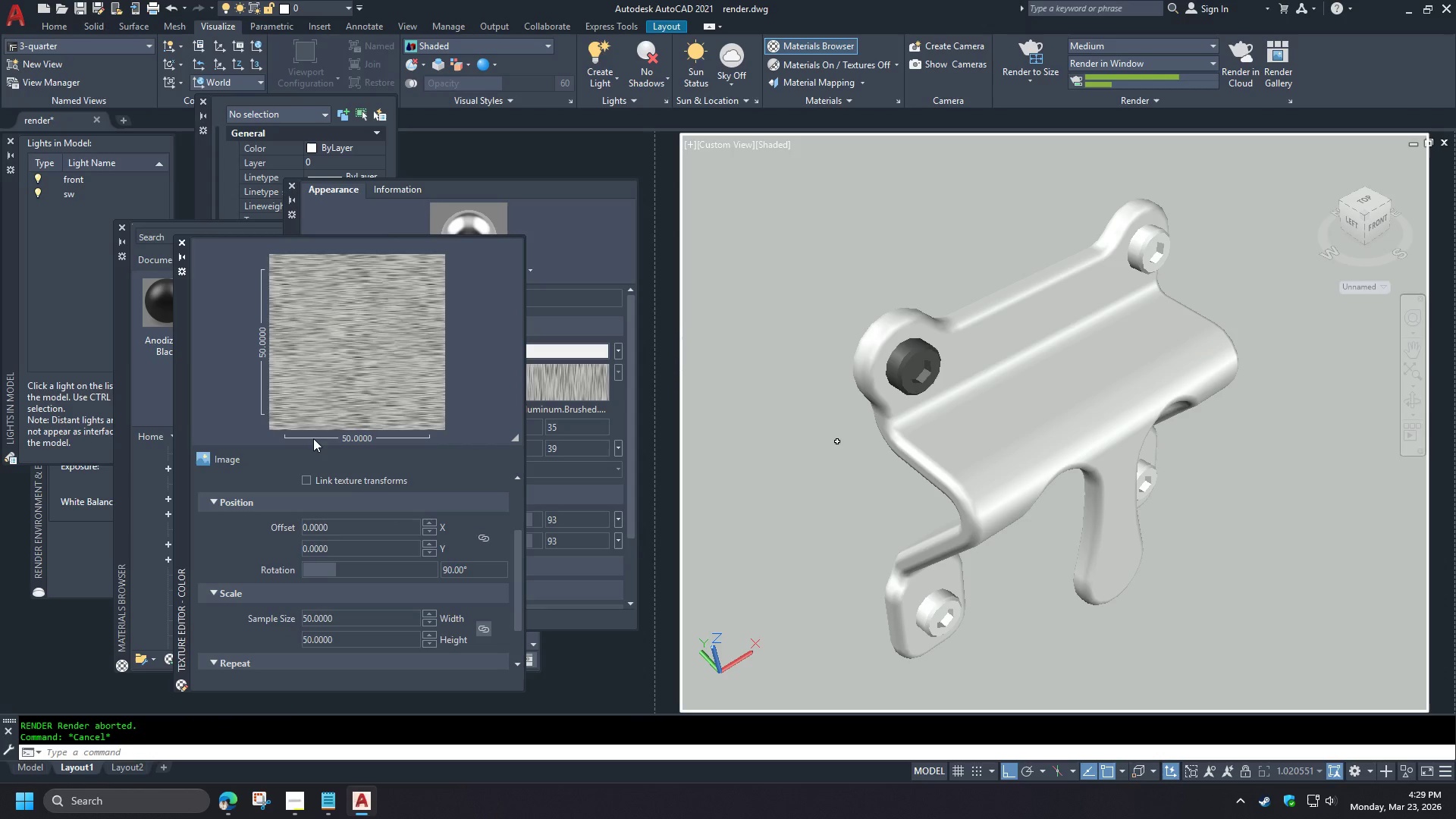 
left_click([344, 617])
 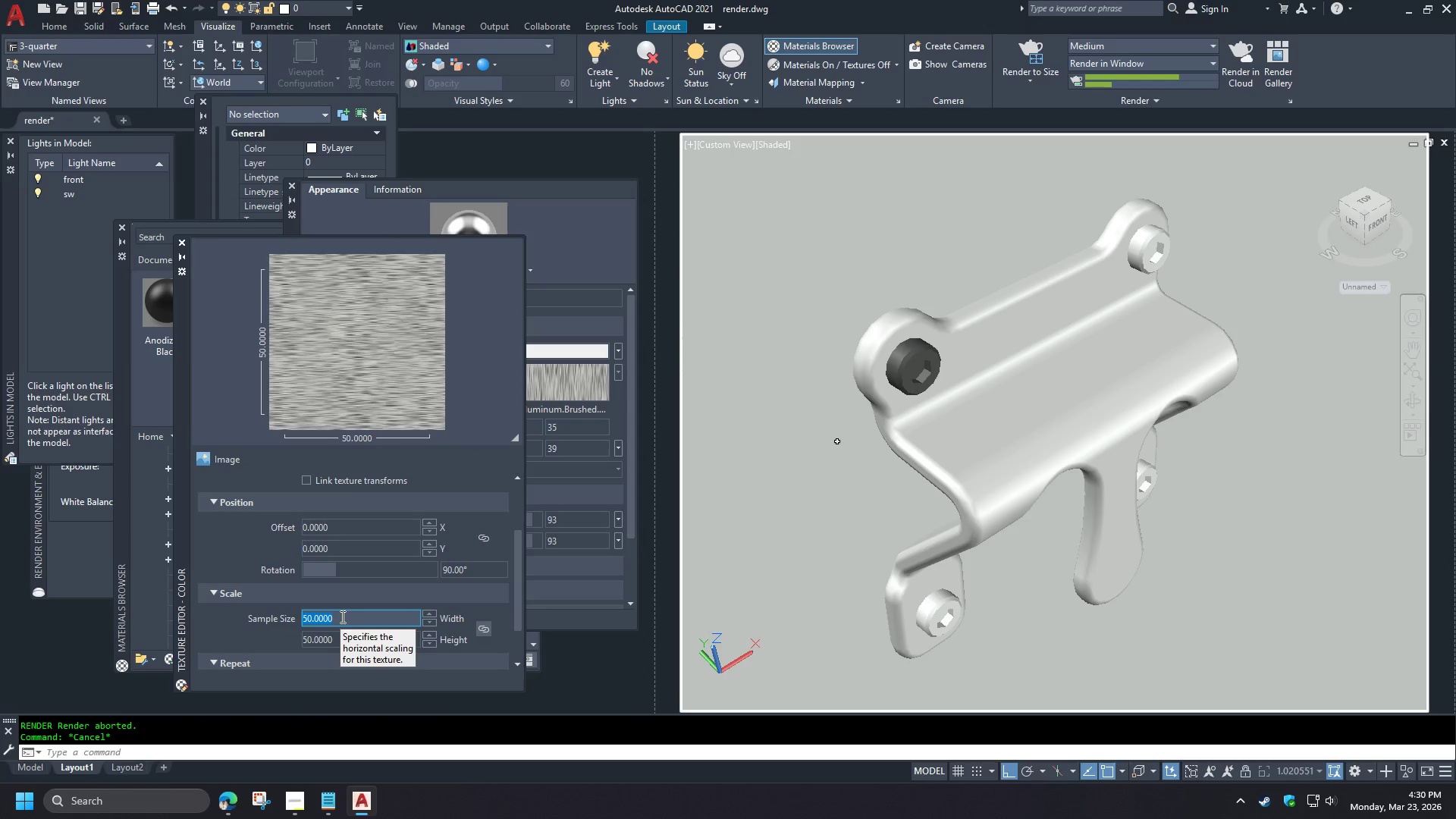 
key(Numpad1)
 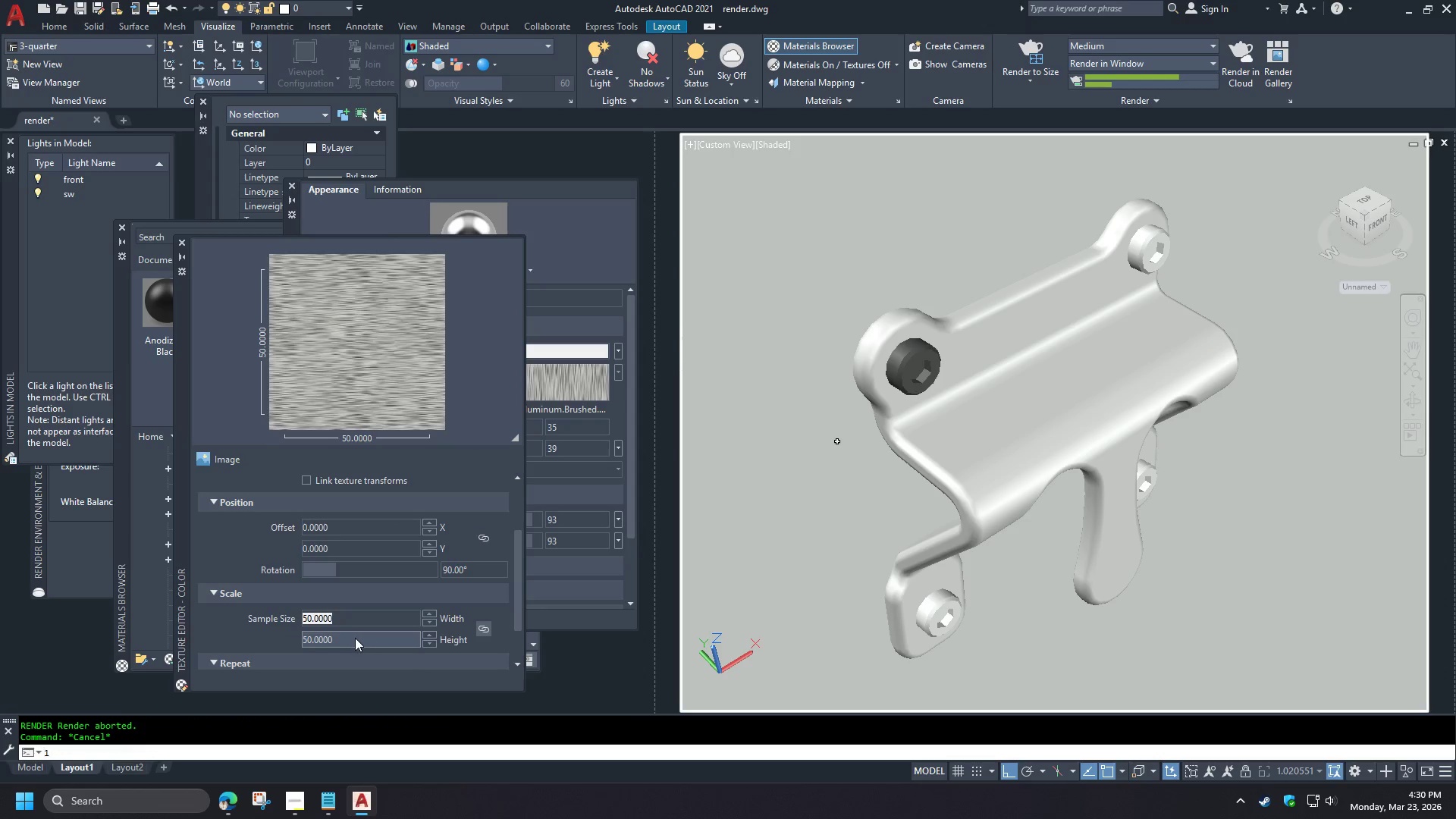 
key(Numpad0)
 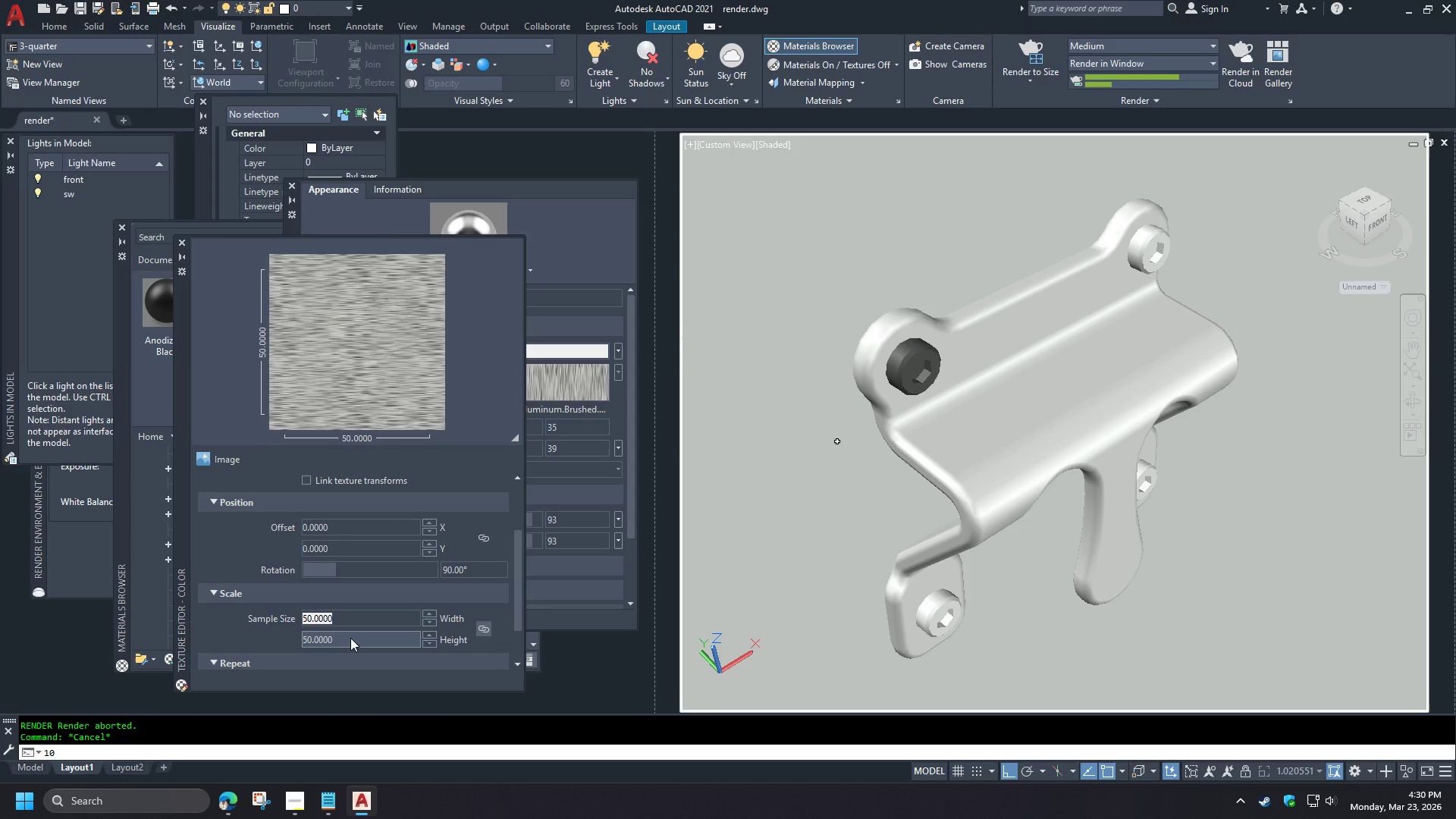 
key(Numpad0)
 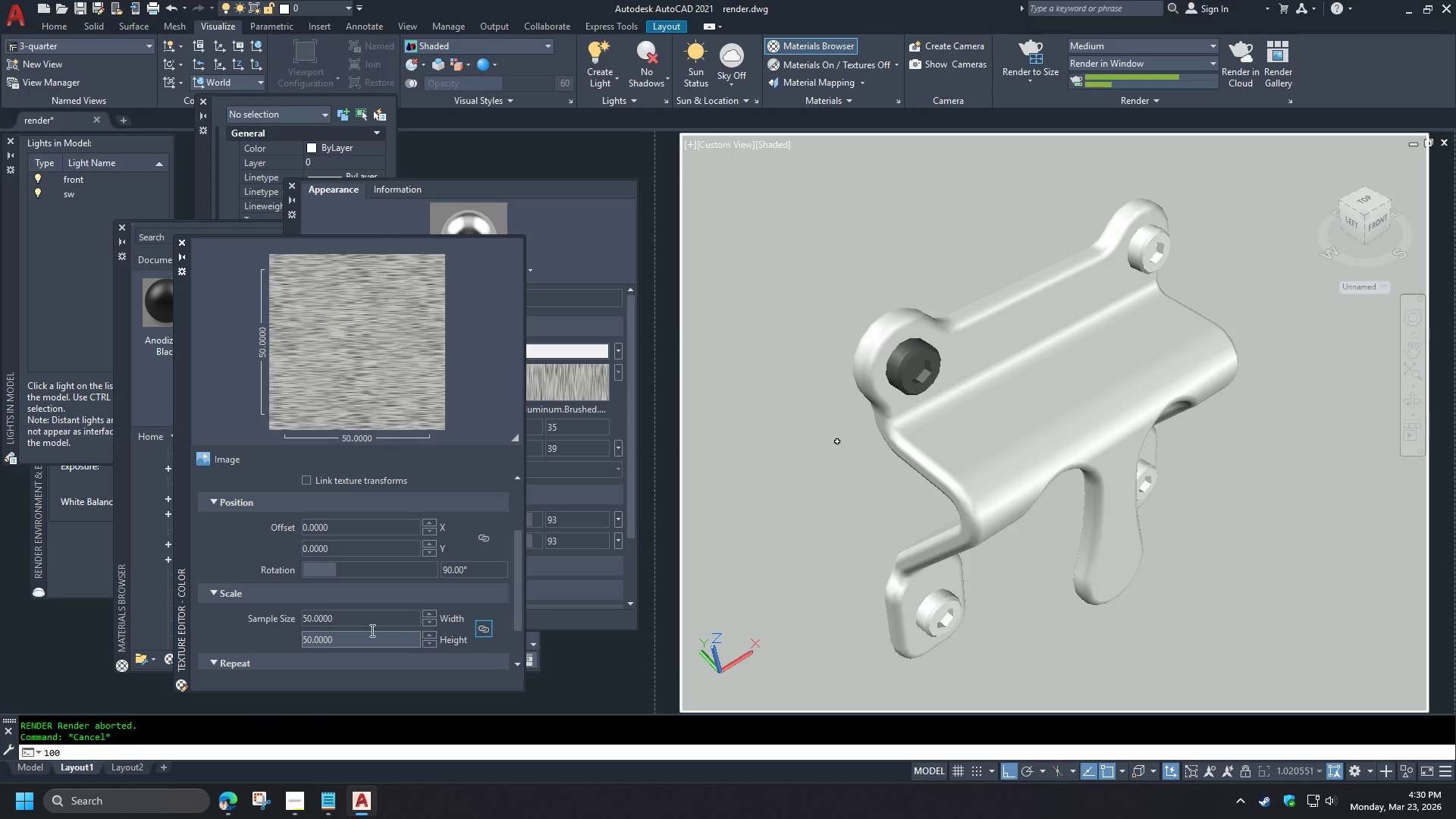 
left_click_drag(start_coordinate=[343, 623], to_coordinate=[370, 621])
 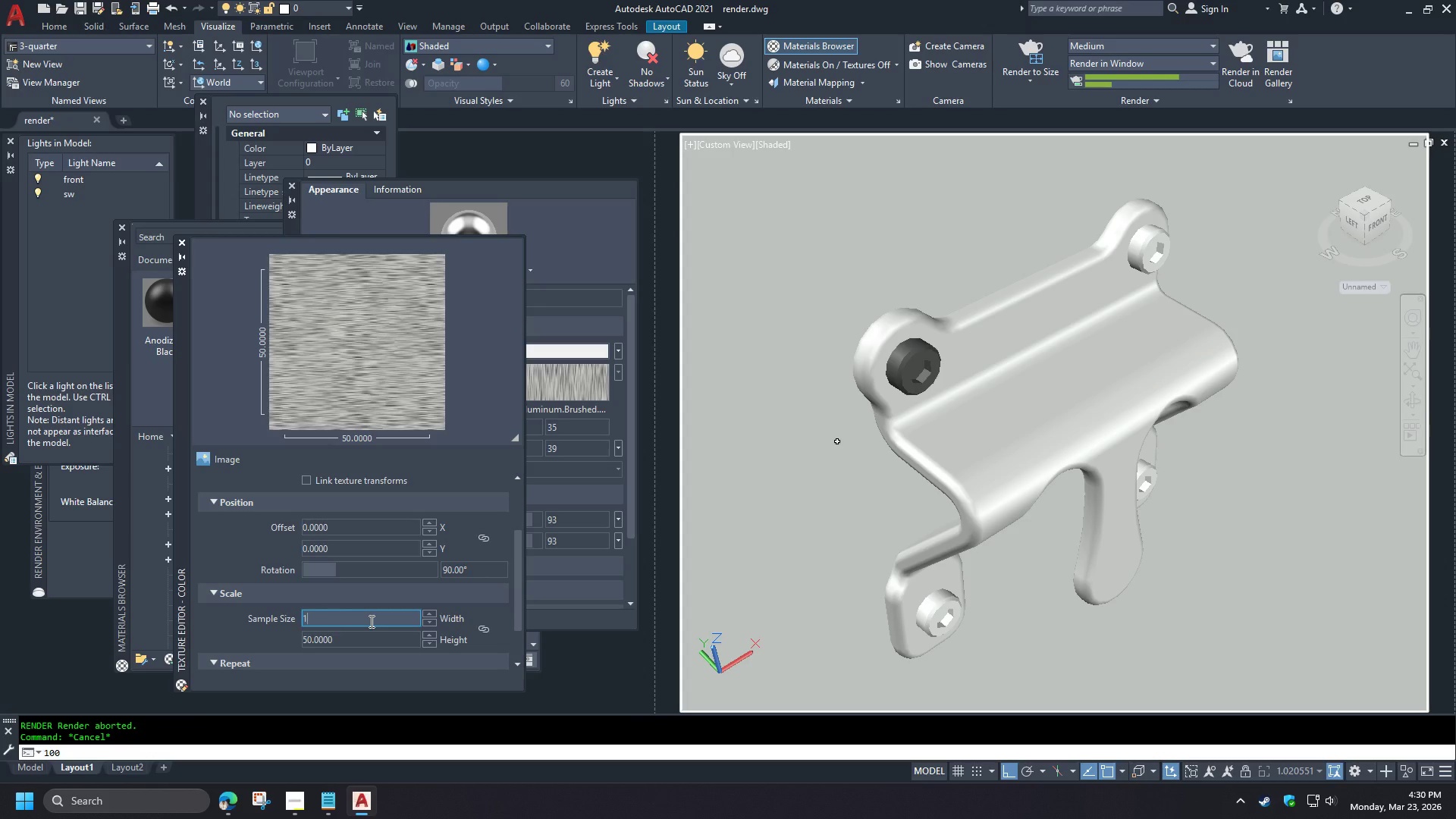 
key(Numpad1)
 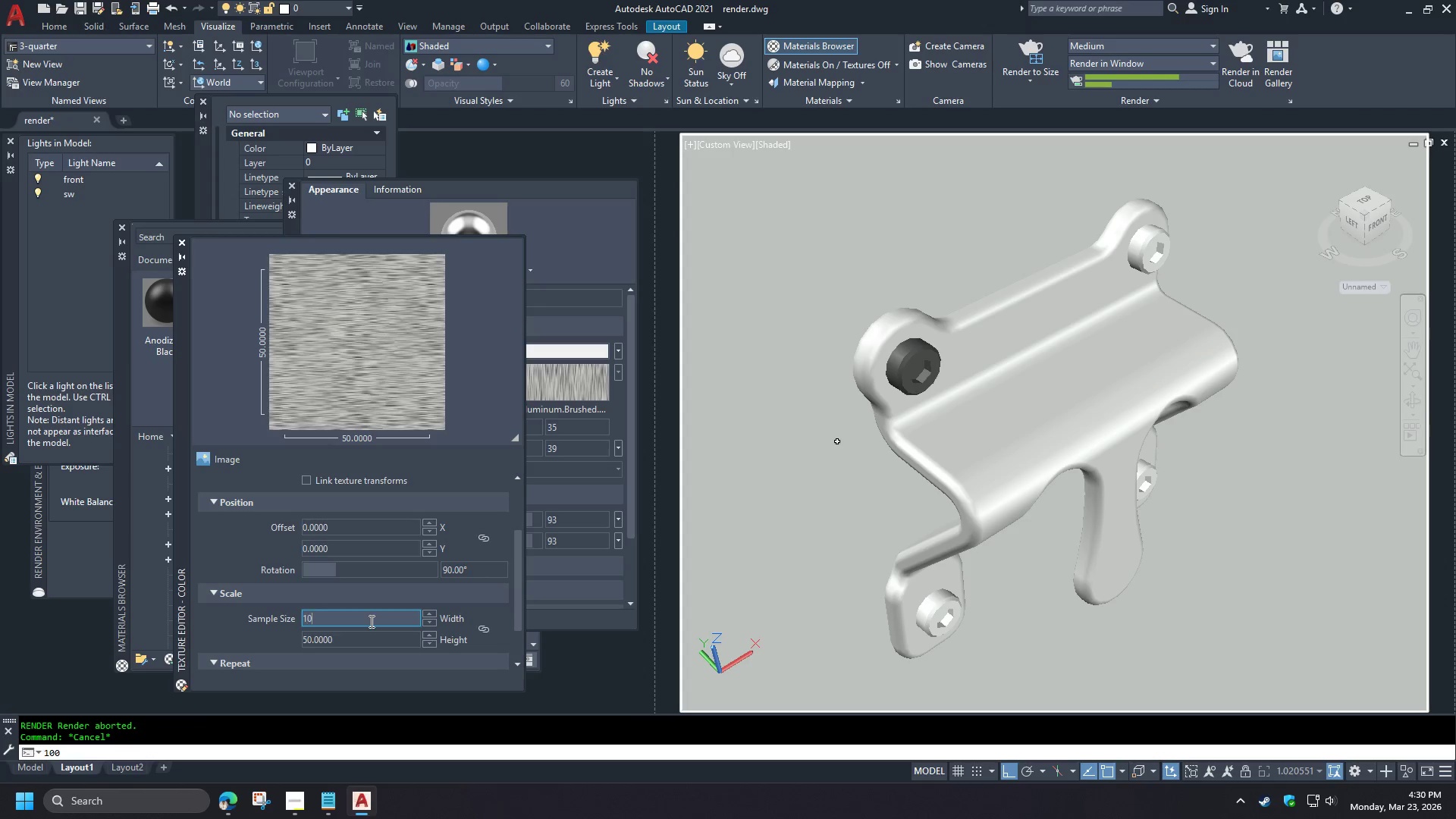 
key(Numpad0)
 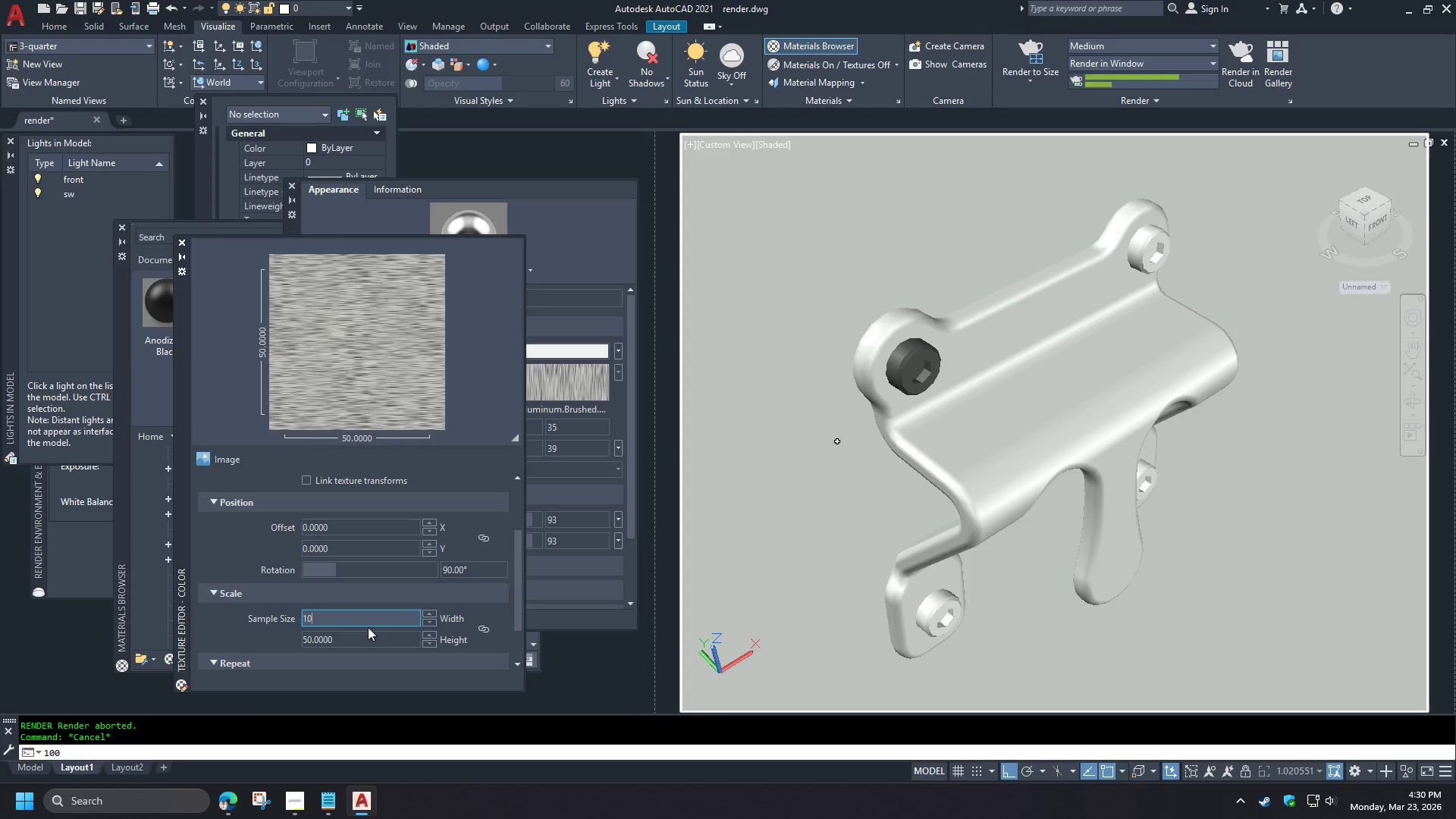 
key(Numpad0)
 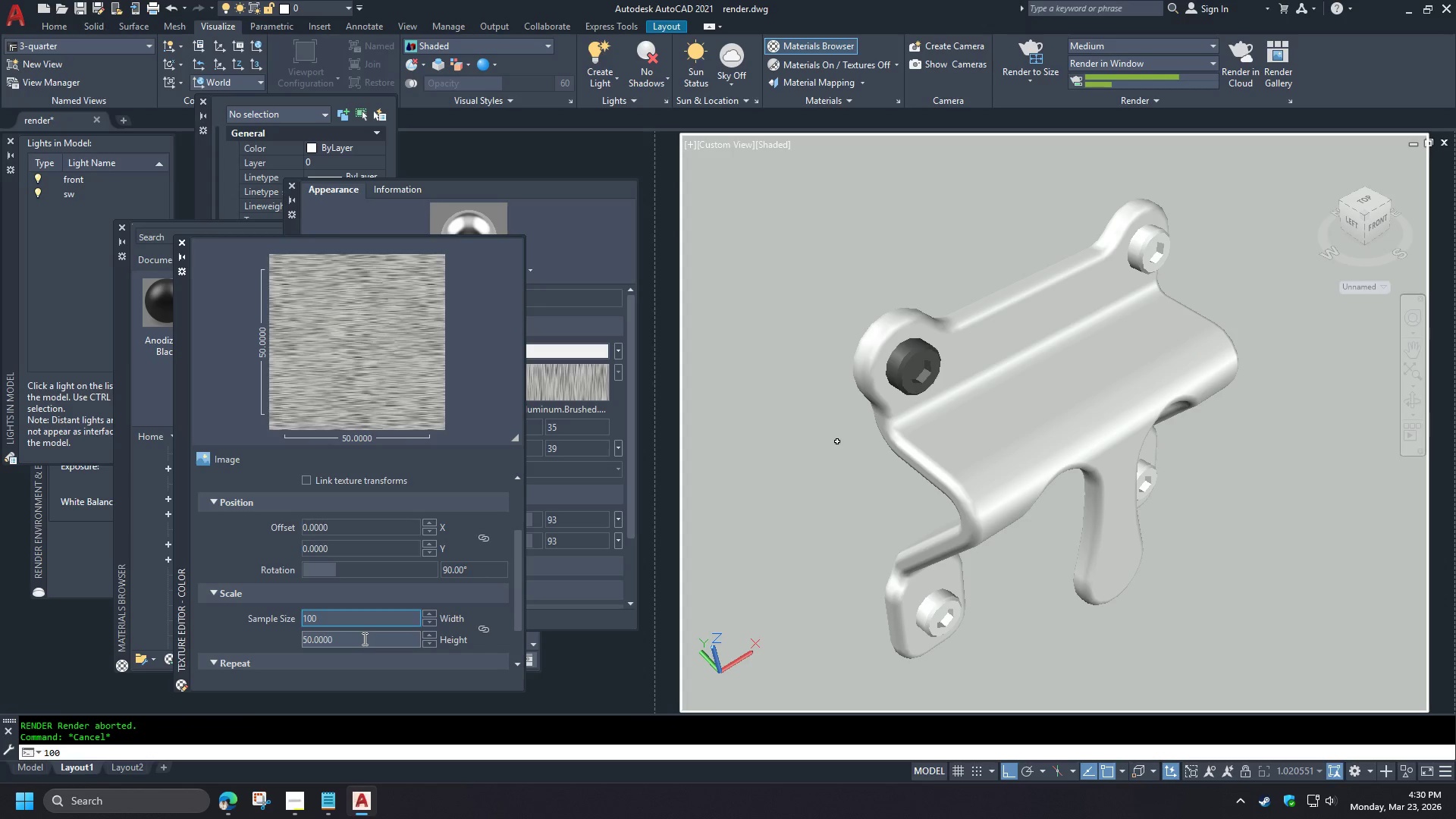 
key(NumpadEnter)
 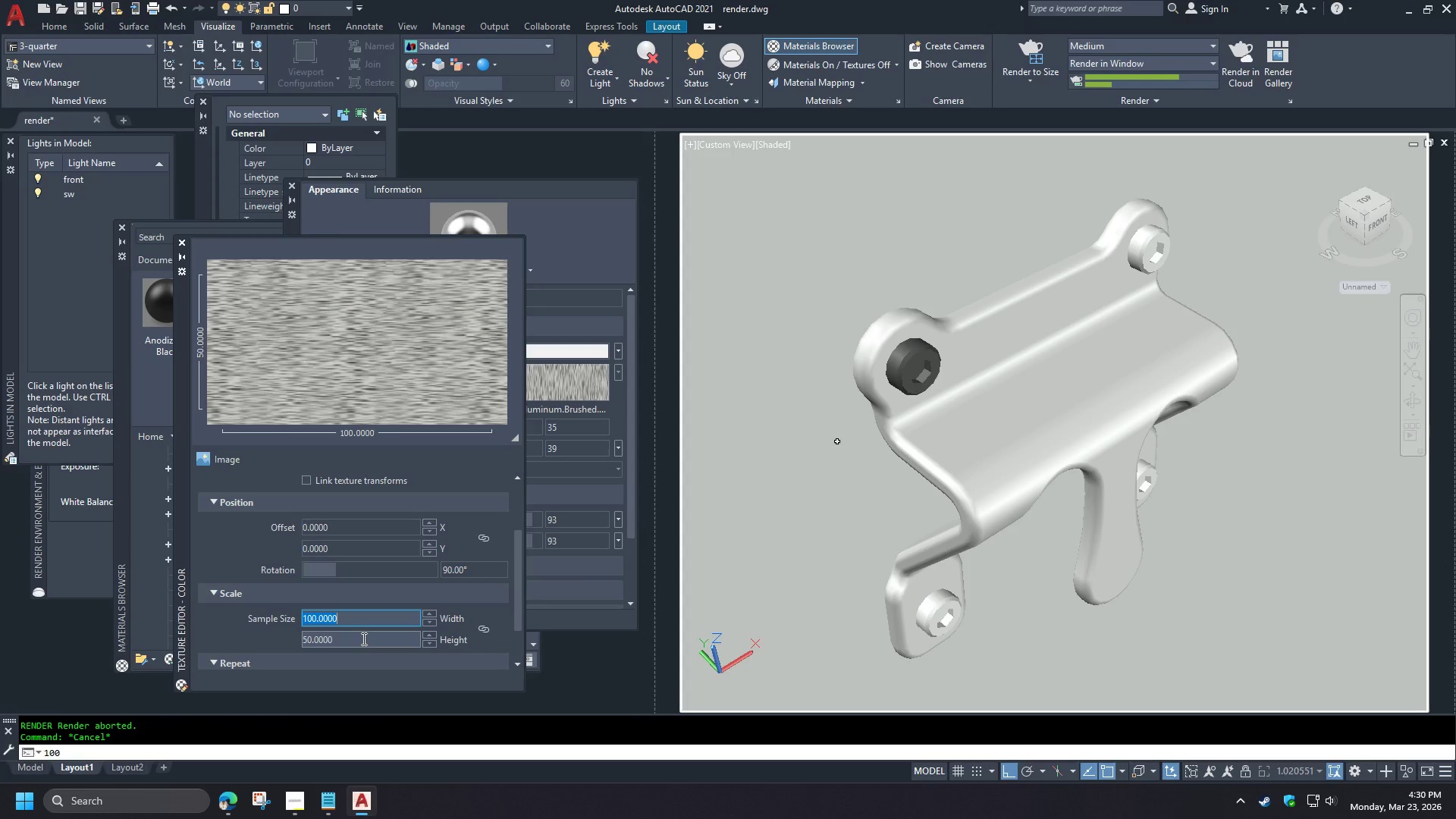 
wait(6.19)
 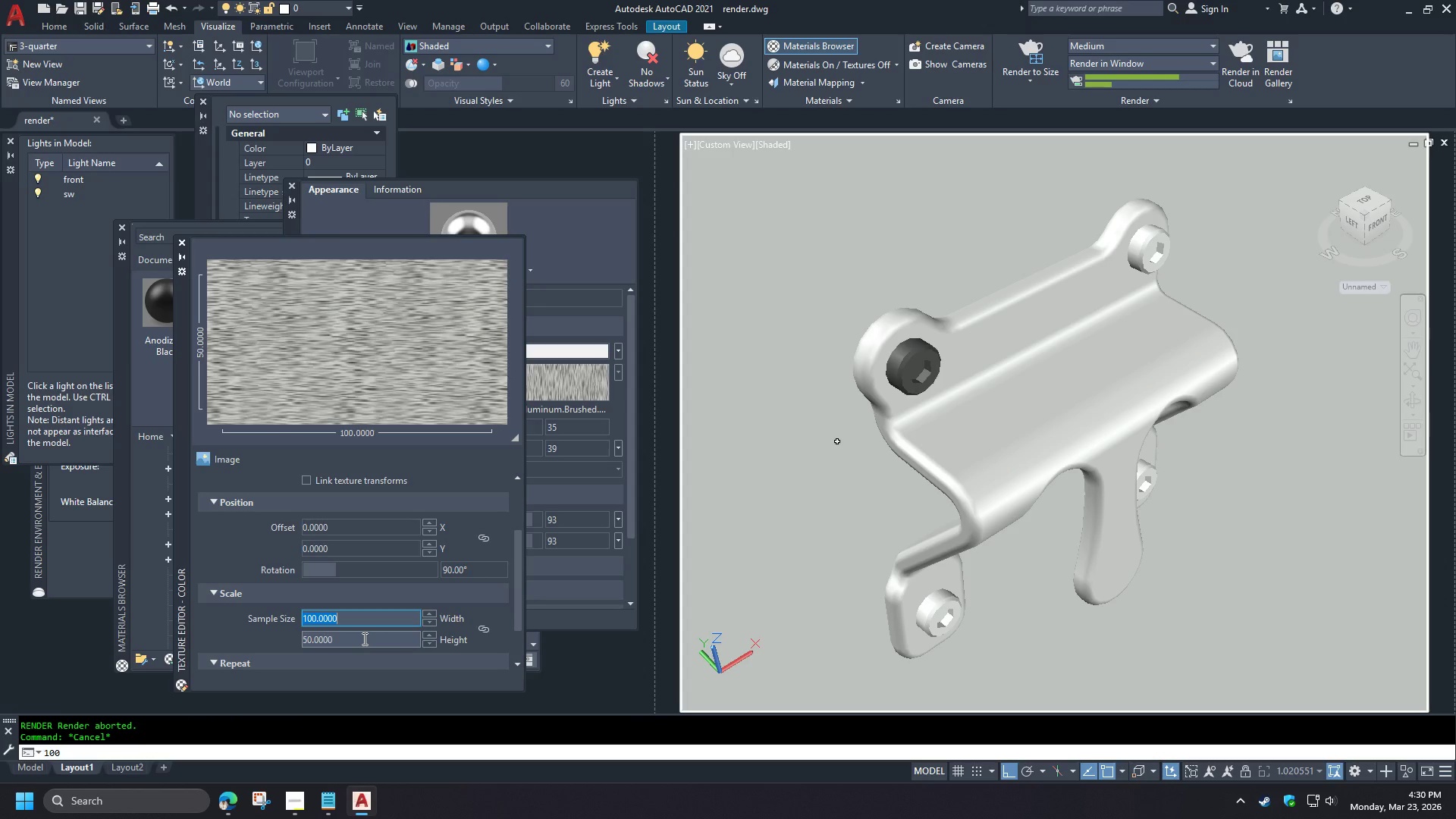 
left_click([349, 637])
 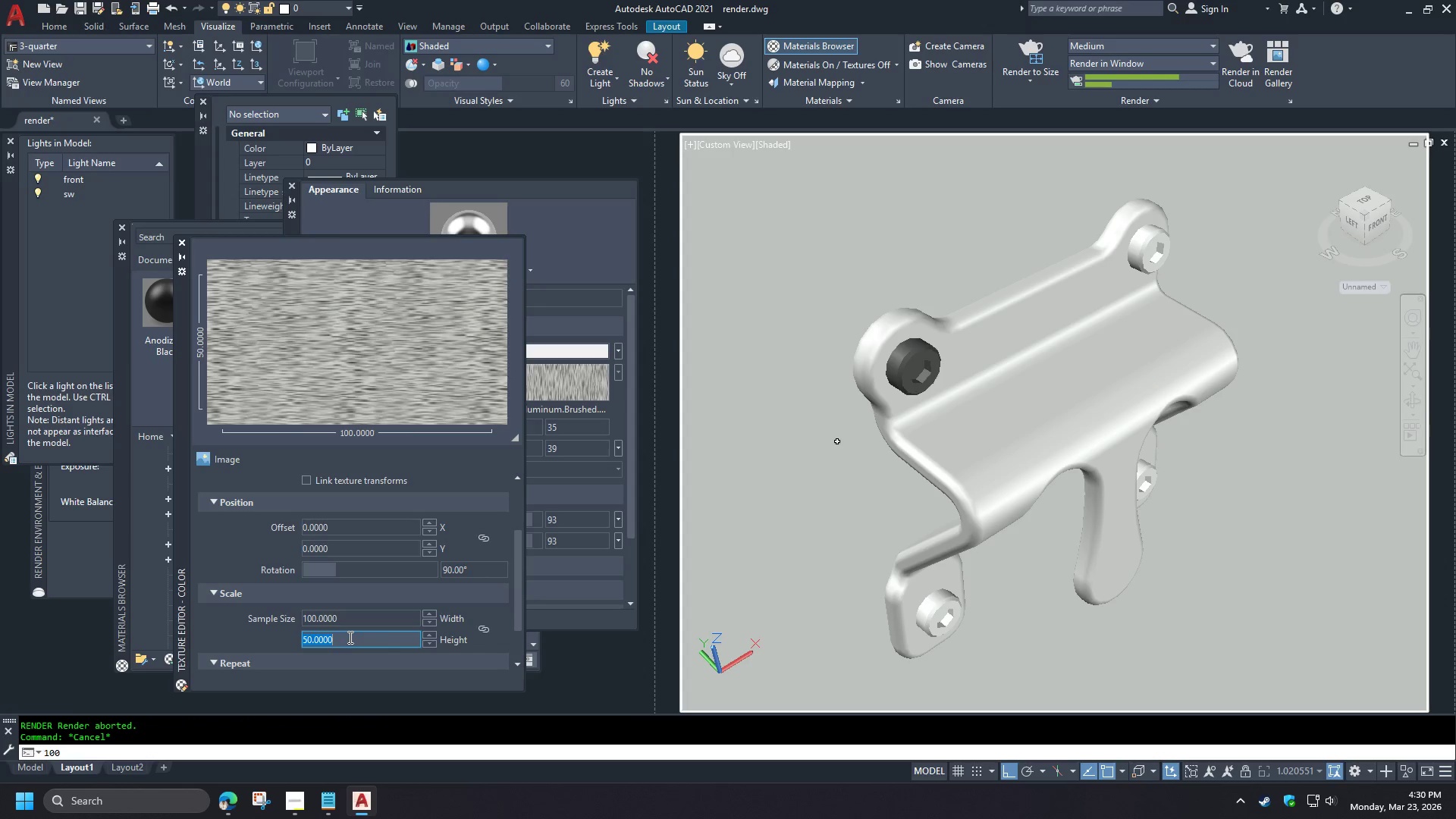 
key(Numpad2)
 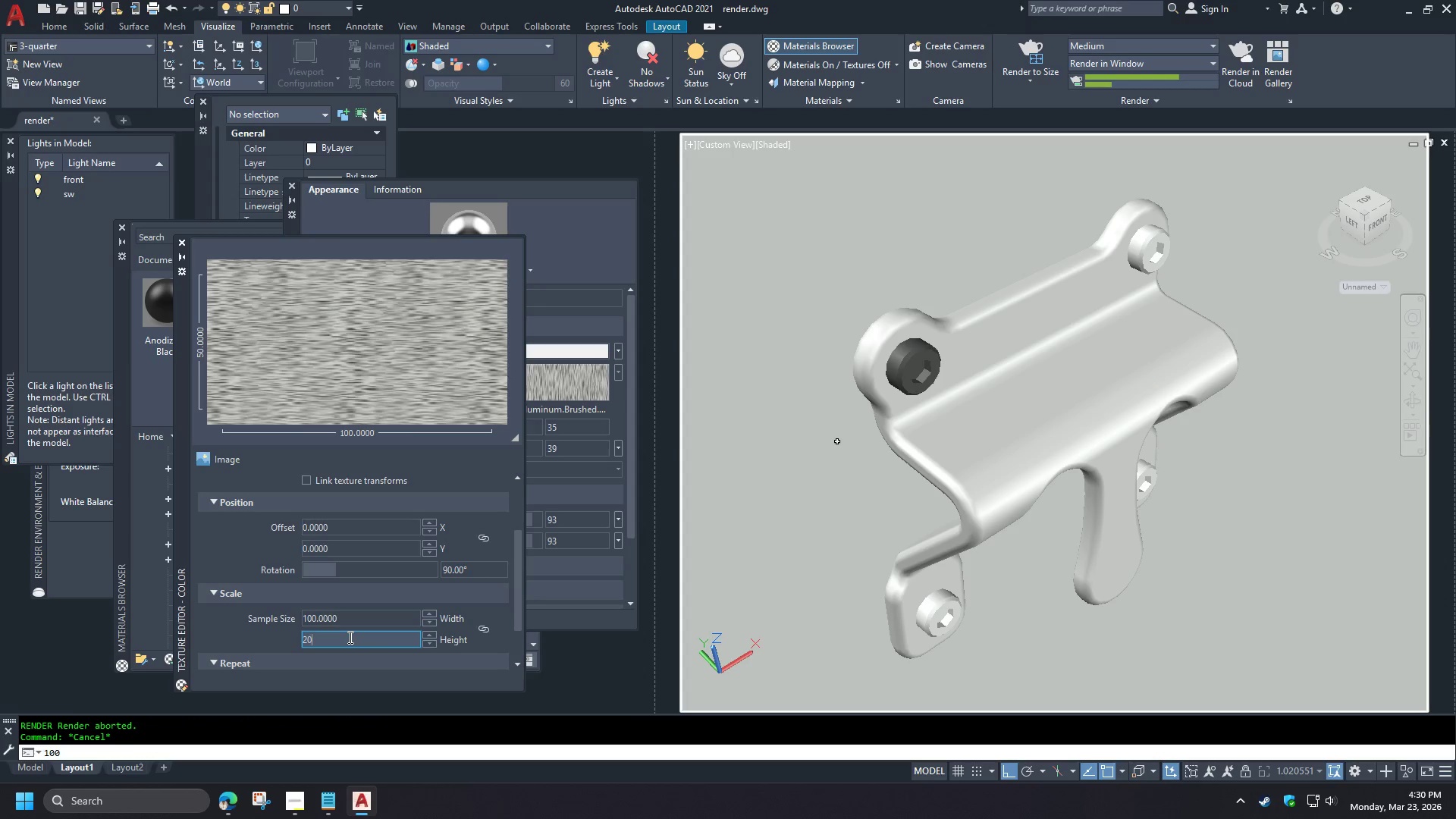 
key(Numpad0)
 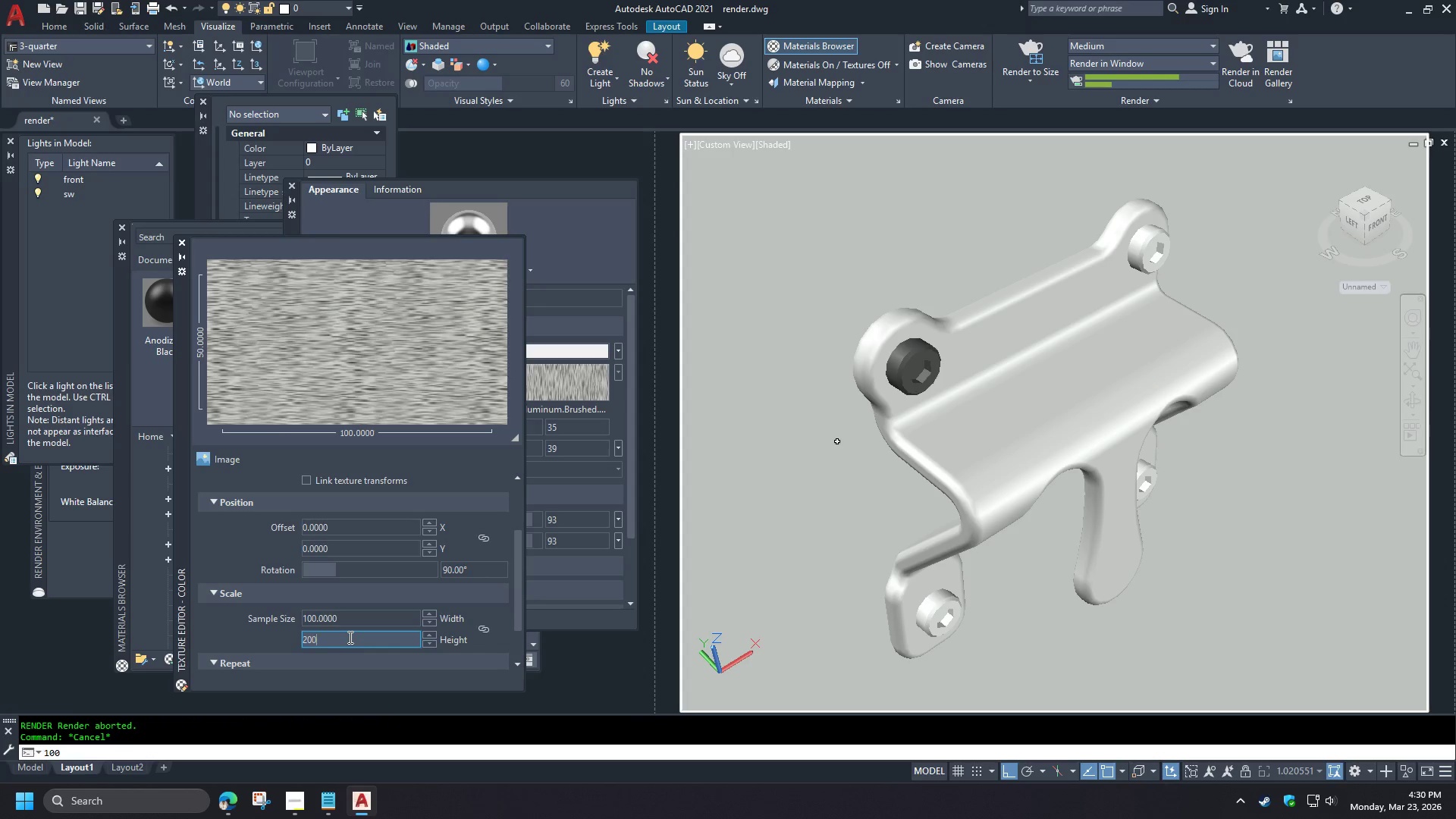 
key(Numpad0)
 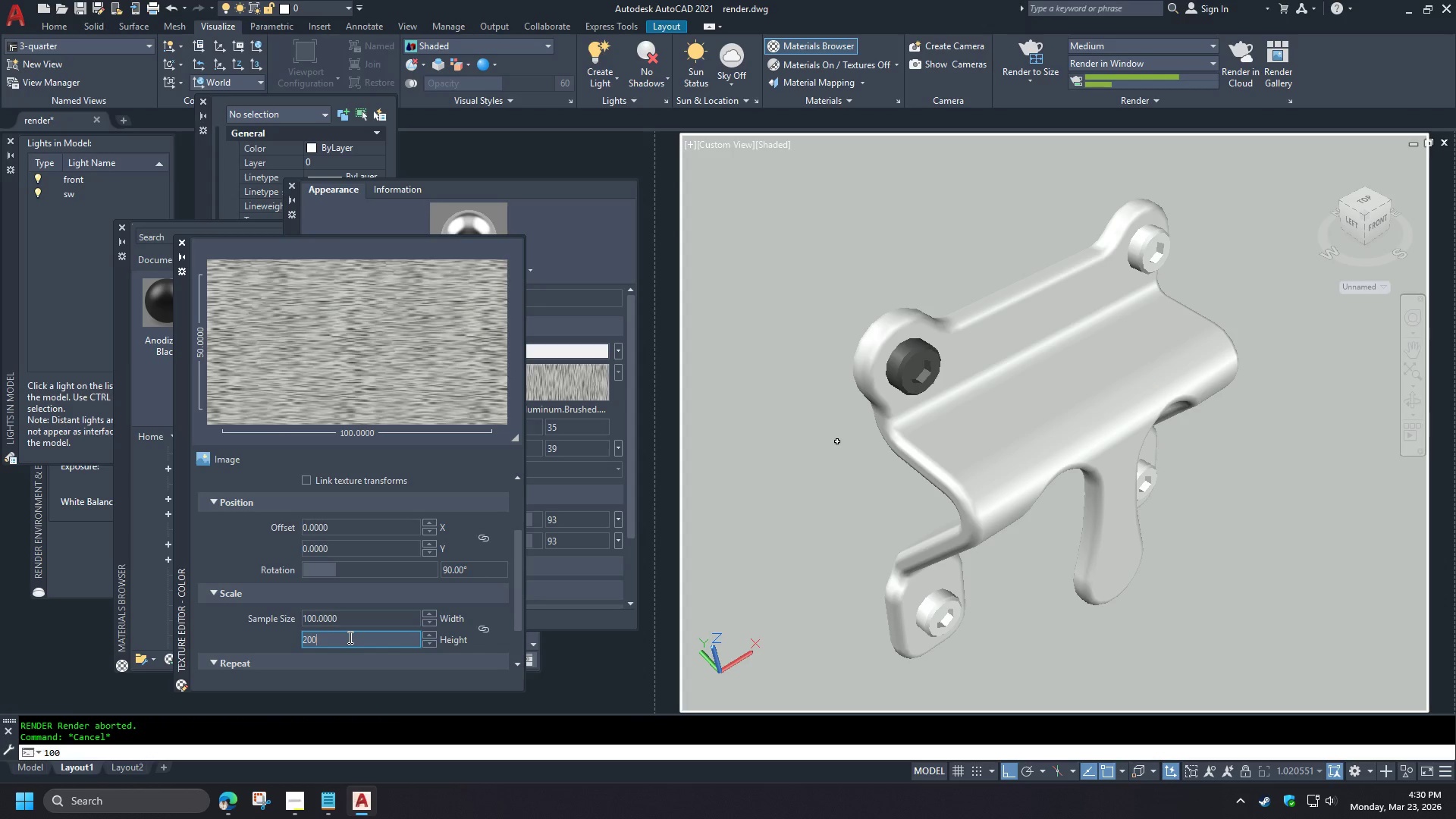 
key(NumpadEnter)
 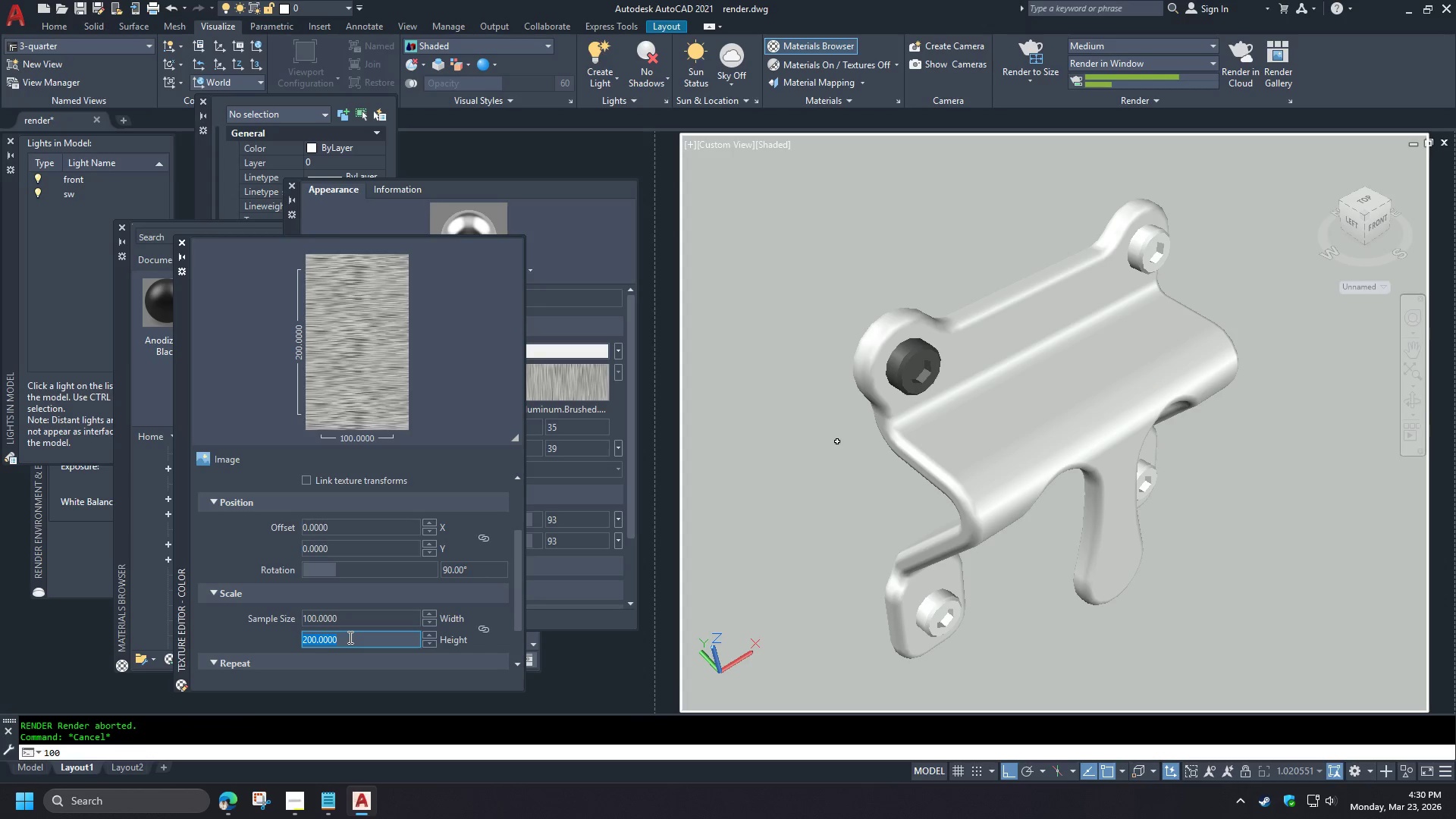 
key(Numpad6)
 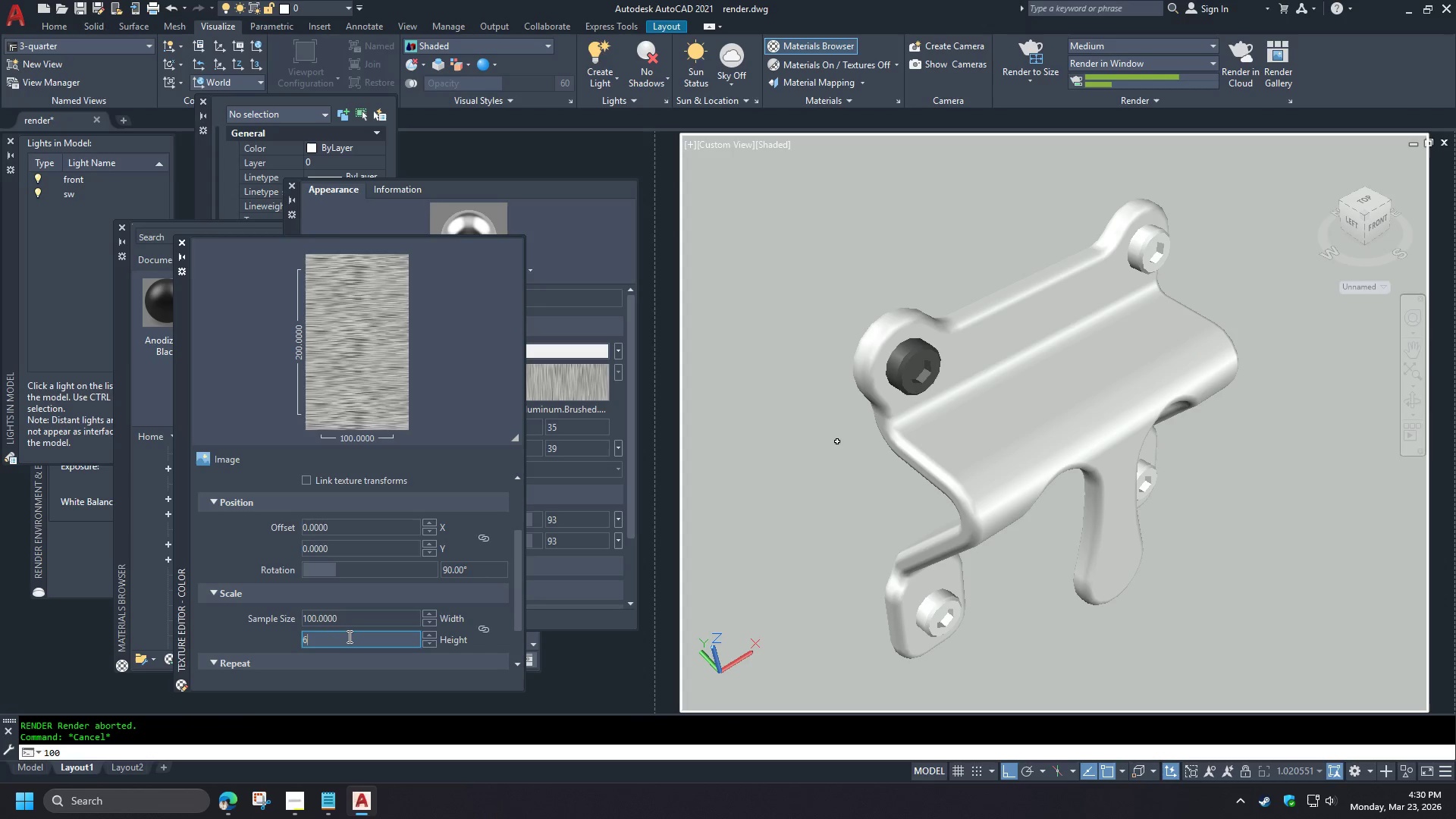 
key(NumpadDecimal)
 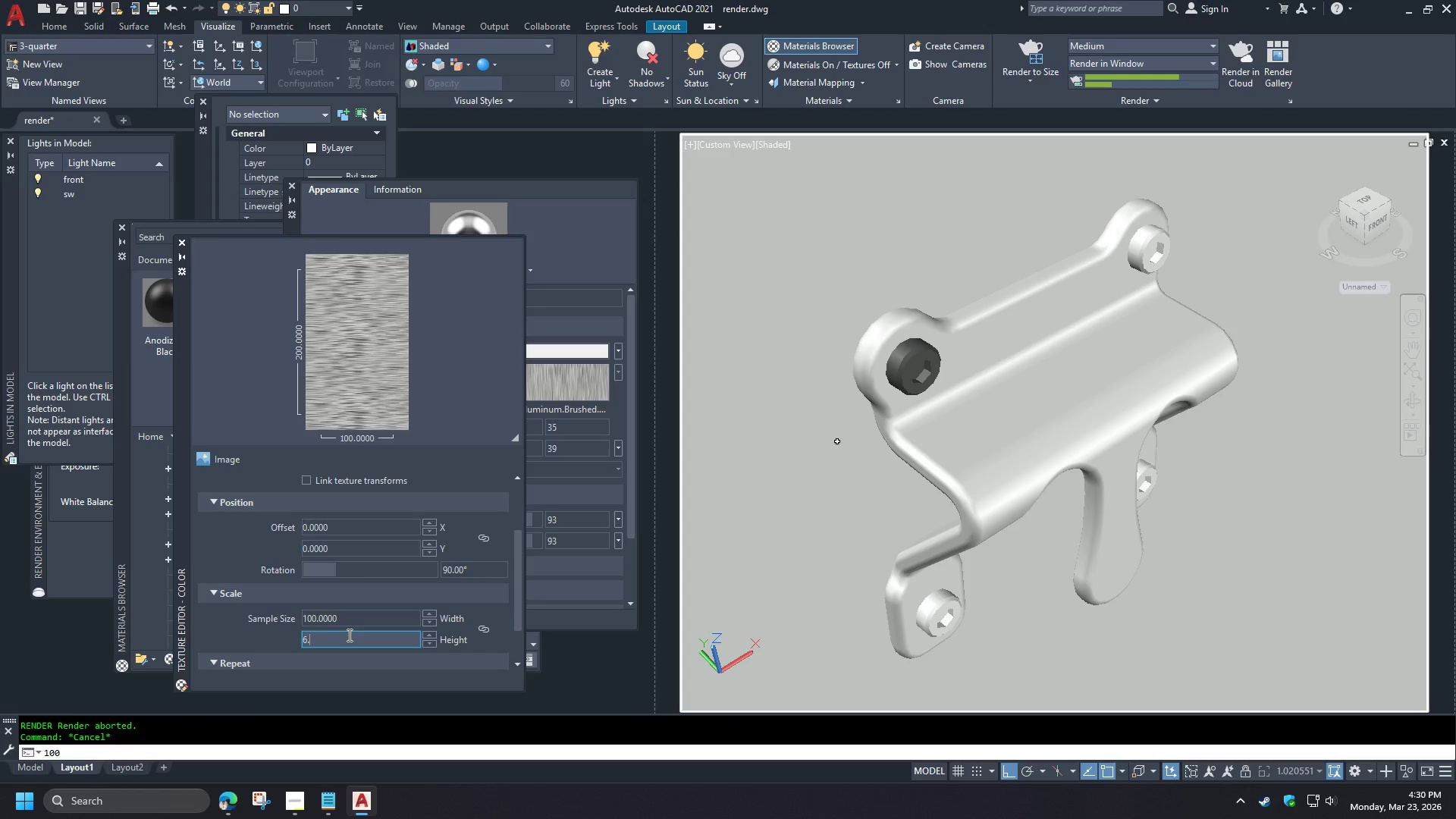 
left_click_drag(start_coordinate=[345, 635], to_coordinate=[209, 635])
 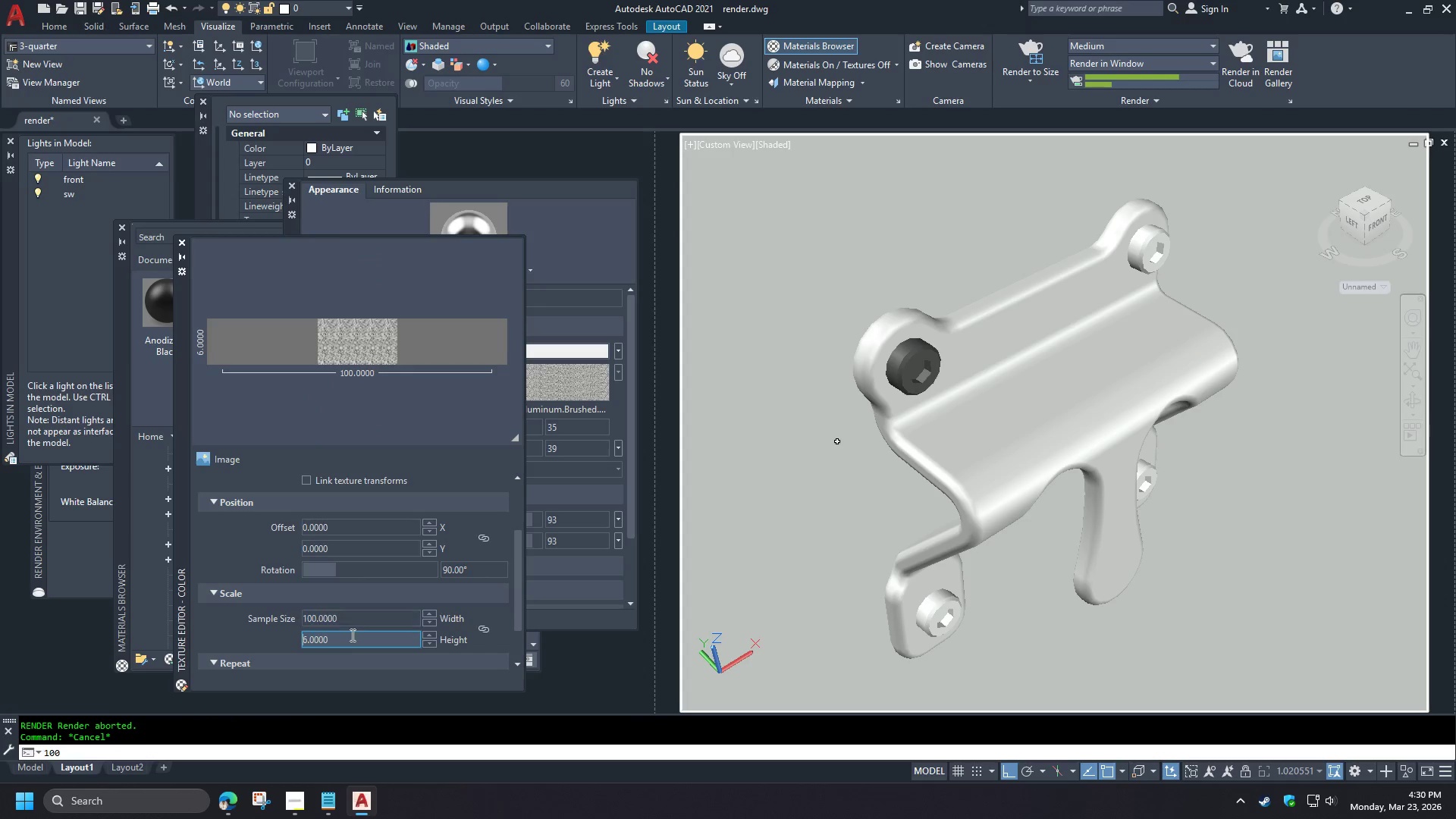 
left_click_drag(start_coordinate=[336, 637], to_coordinate=[238, 638])
 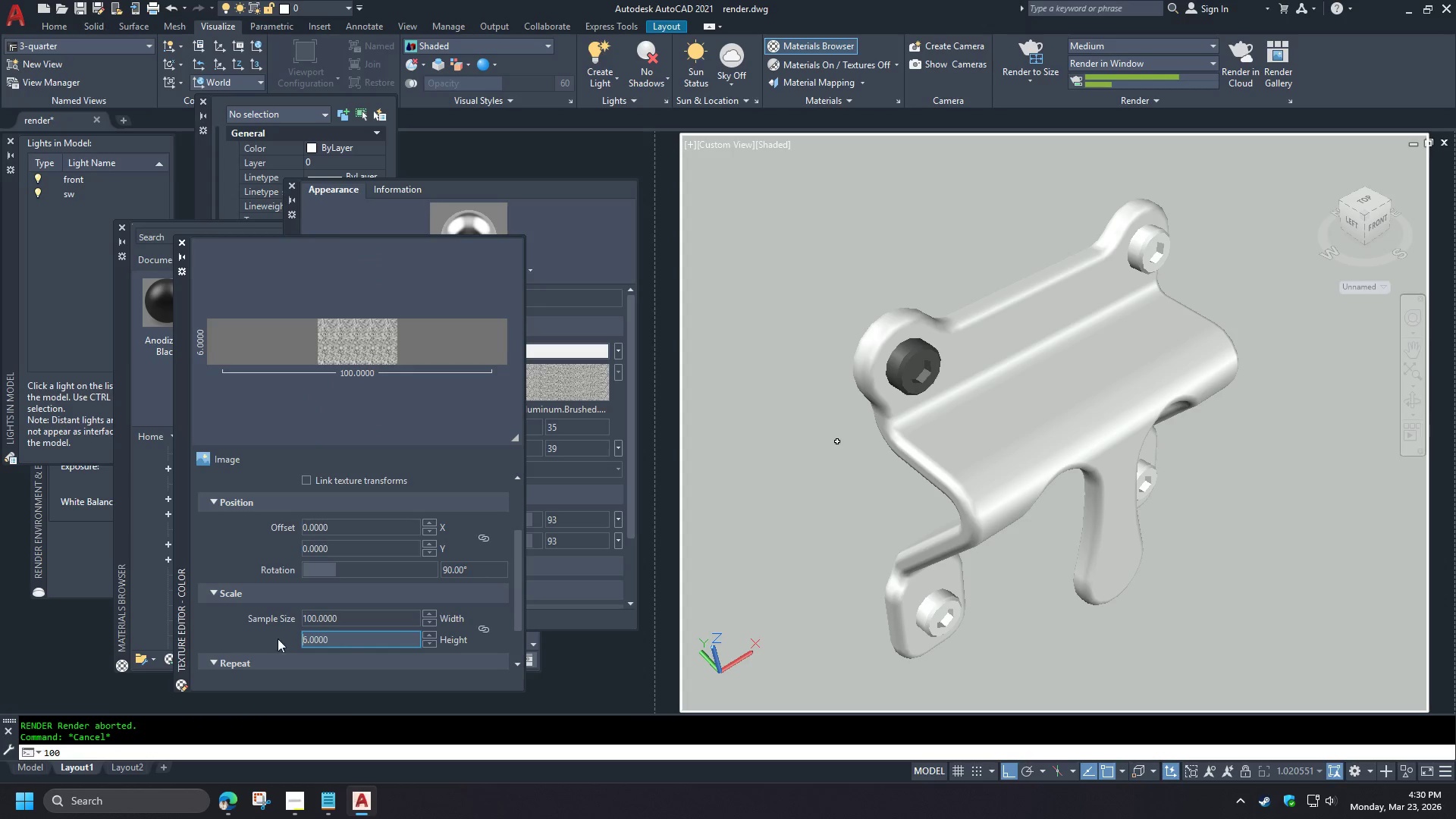 
key(Numpad5)
 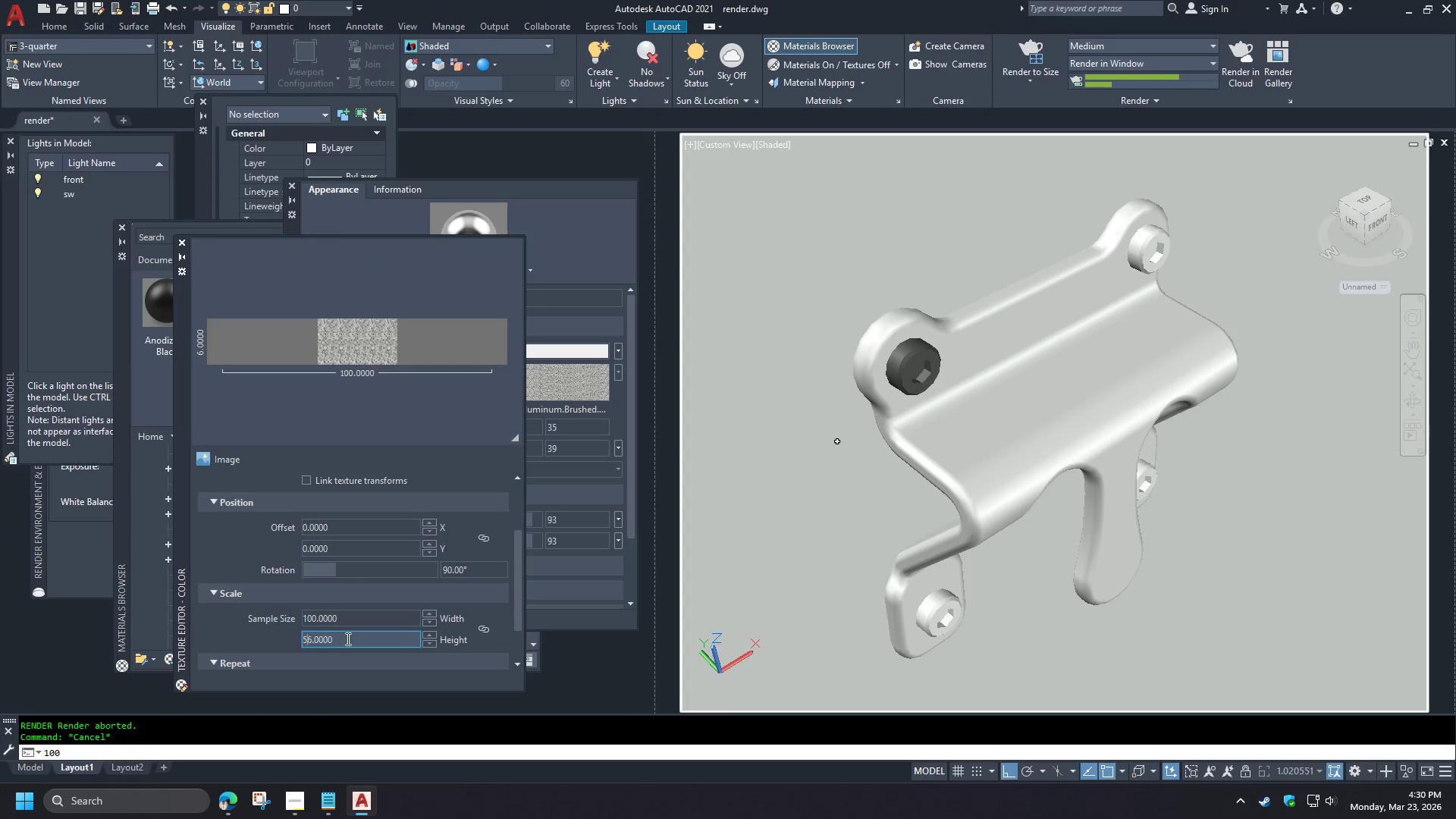 
key(Numpad0)
 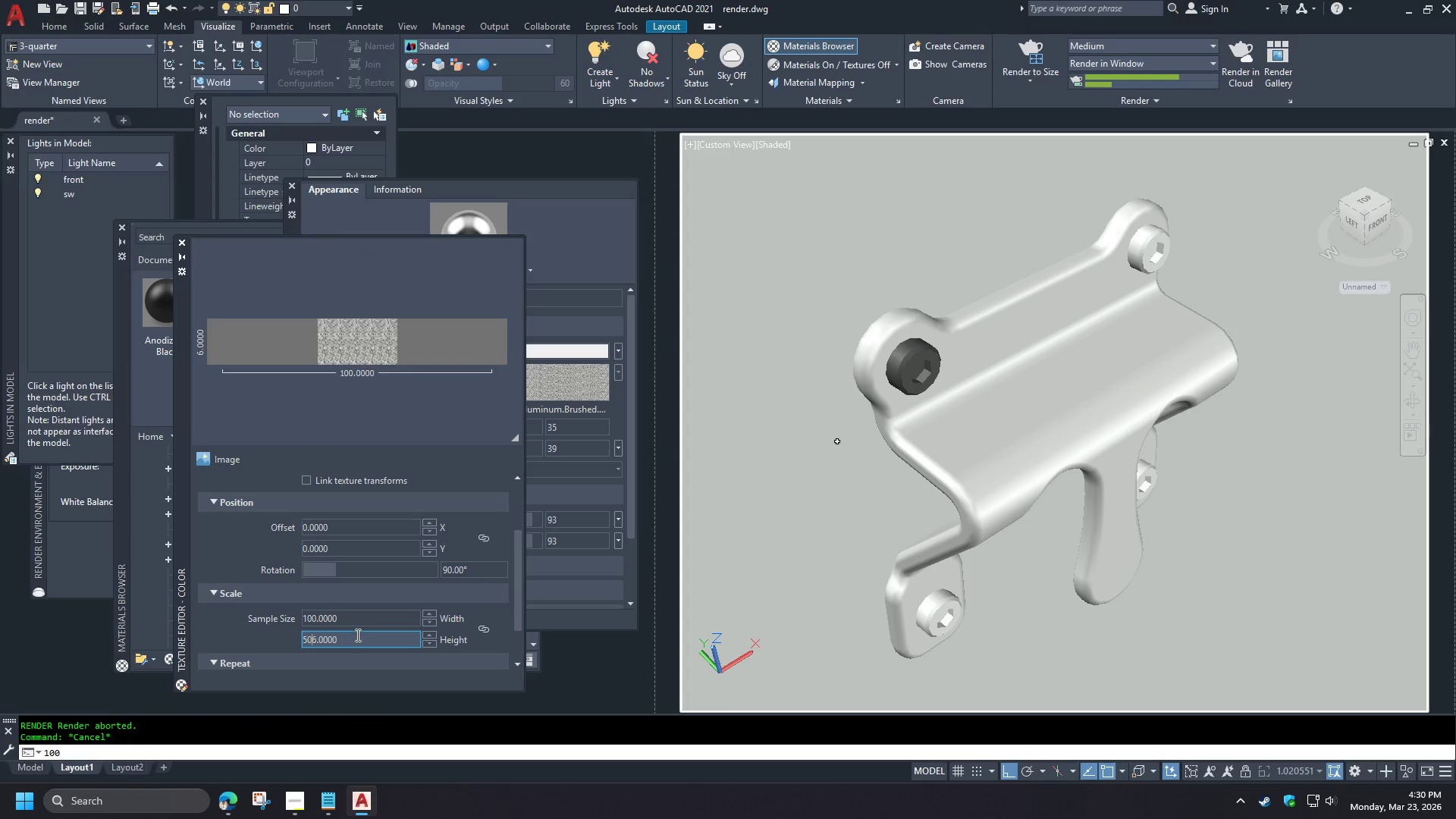 
key(NumpadEnter)
 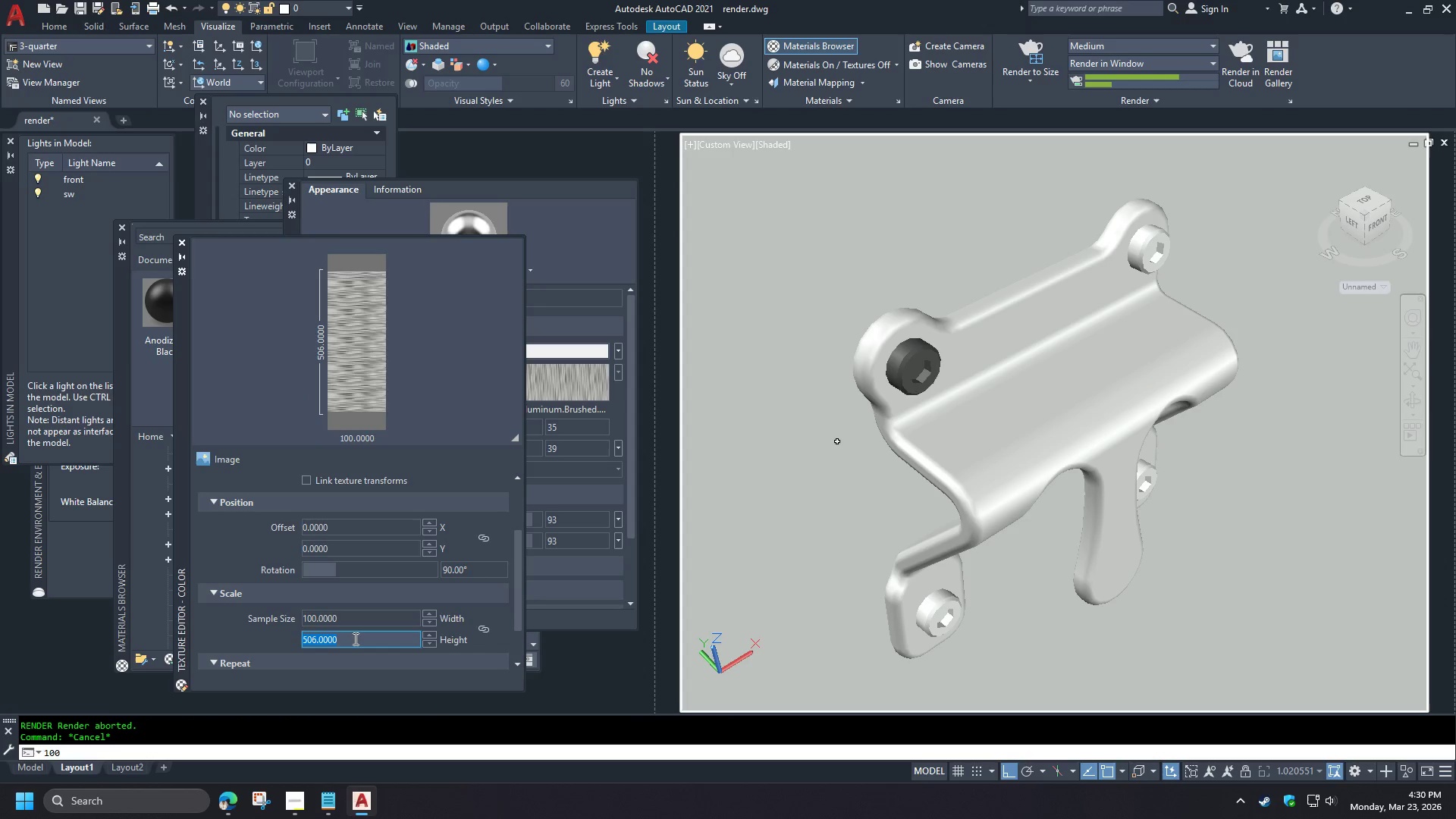 
key(Numpad5)
 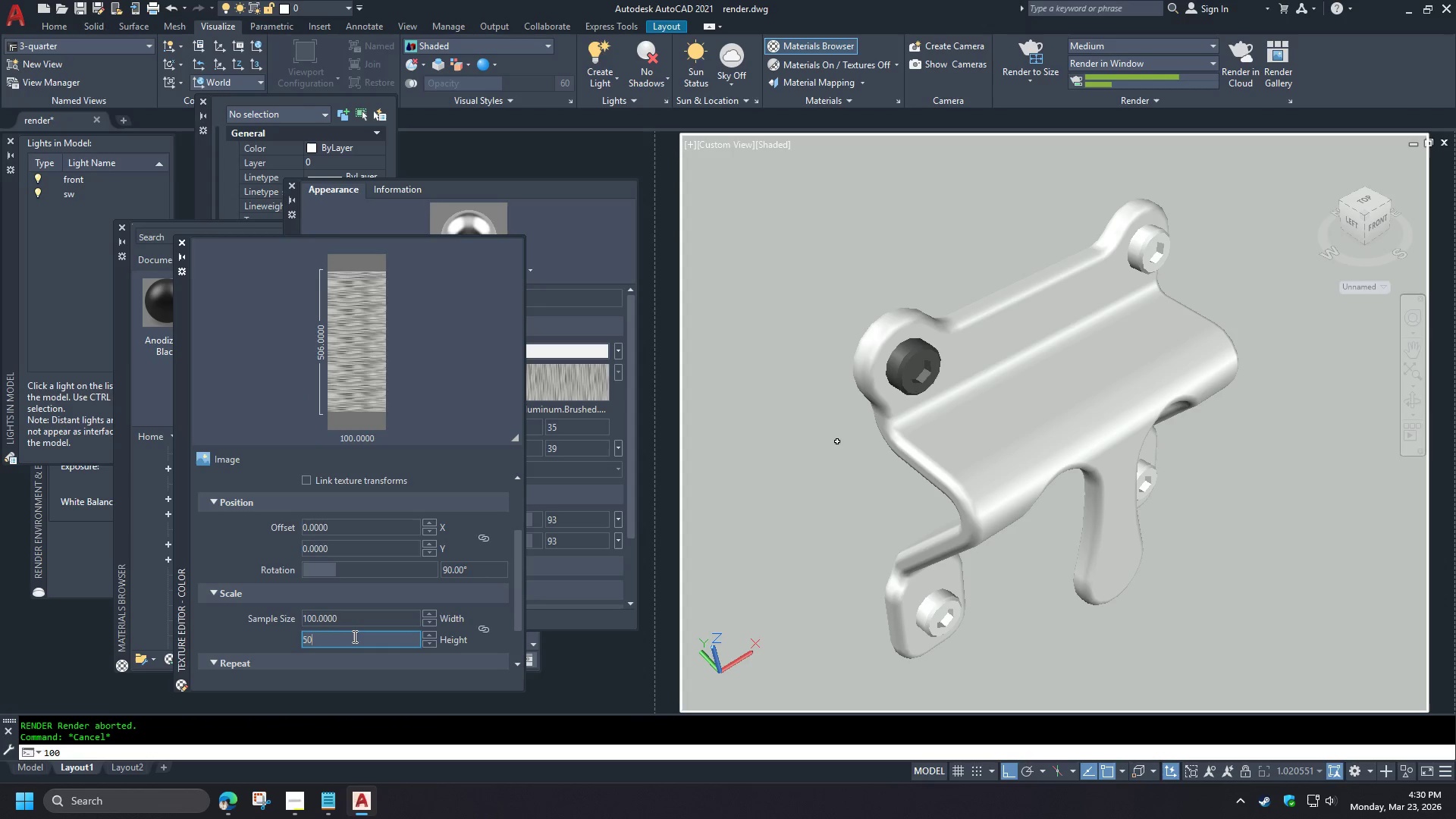 
key(Numpad0)
 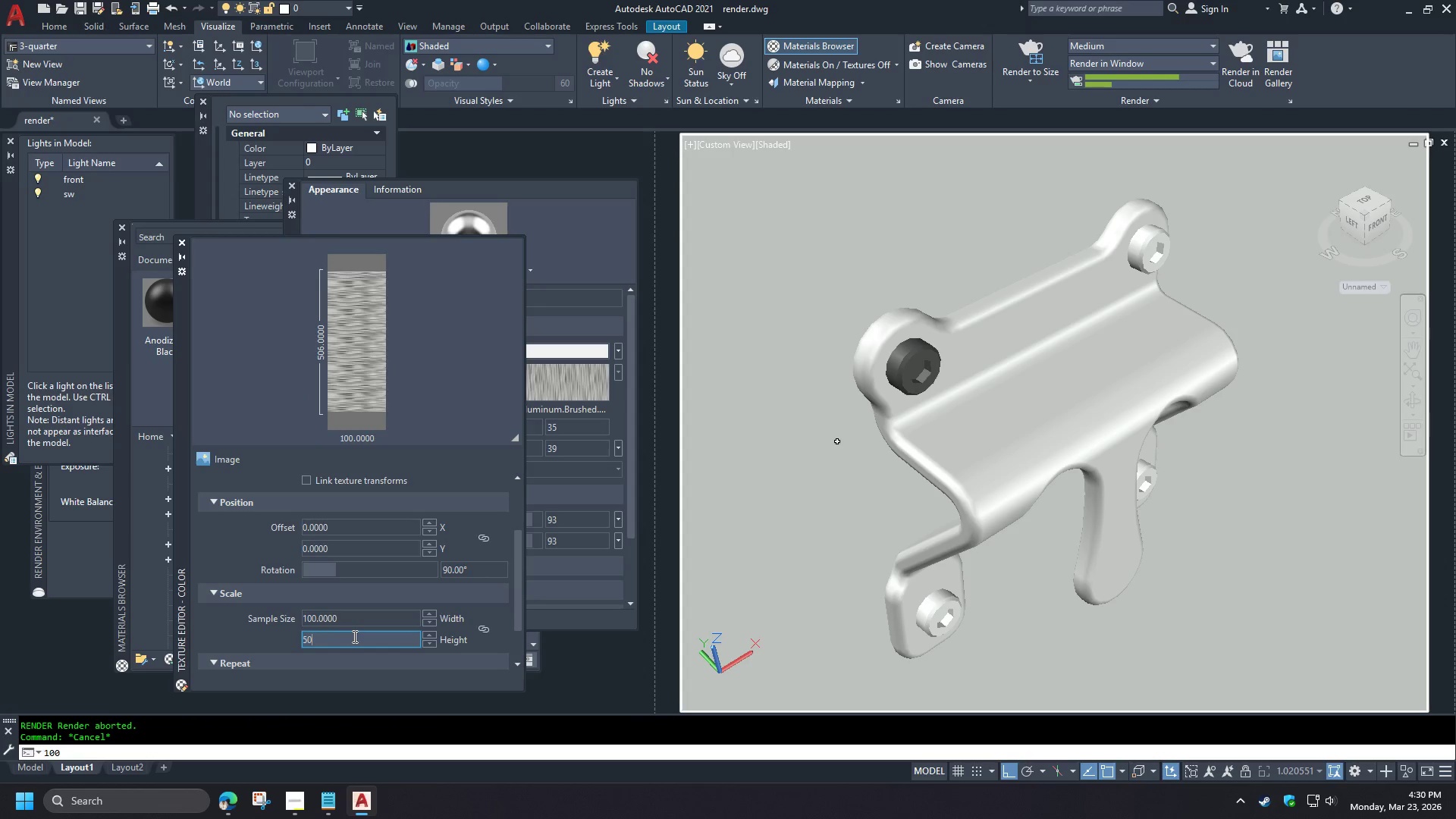 
key(NumpadEnter)
 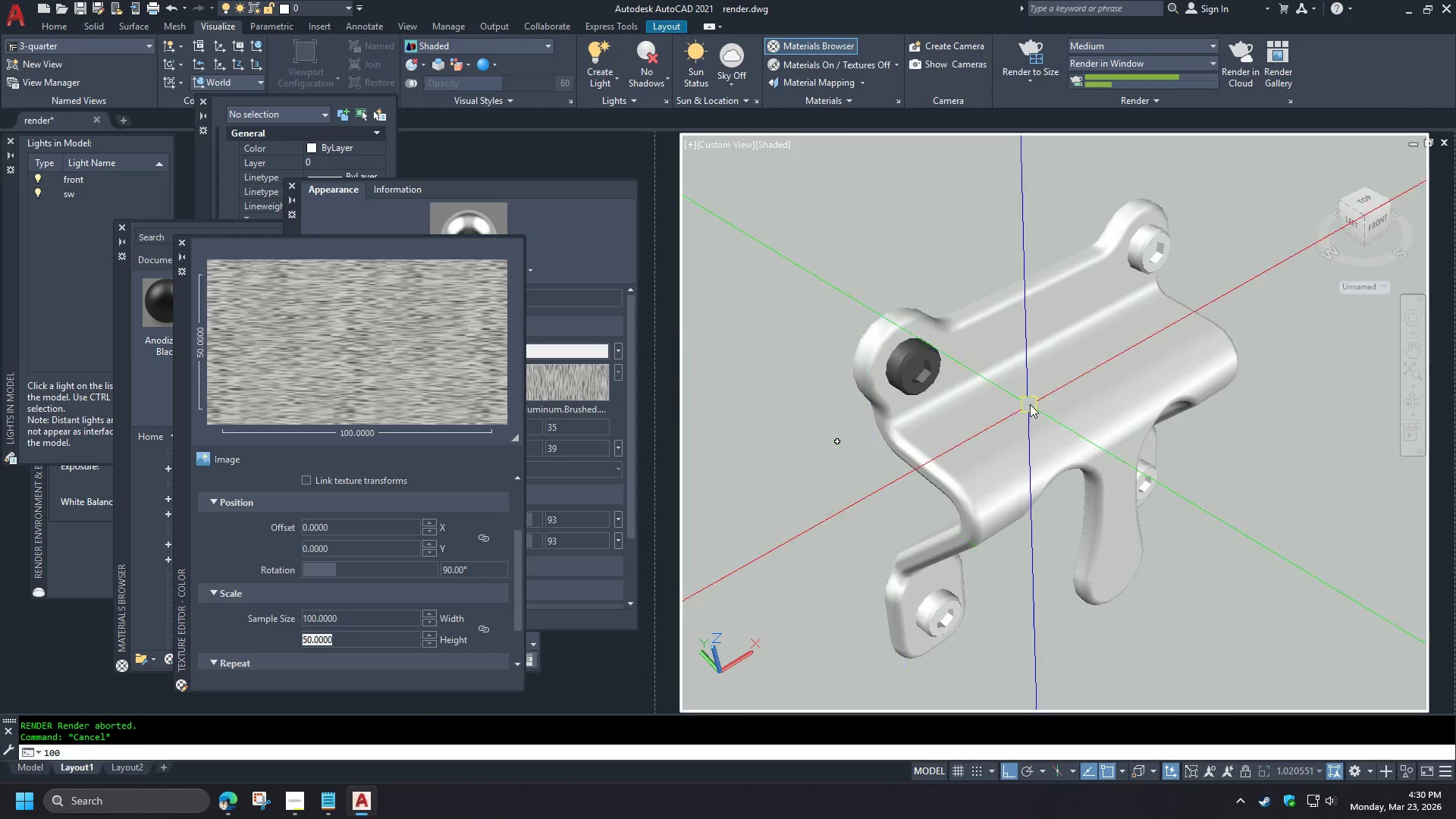 
wait(10.31)
 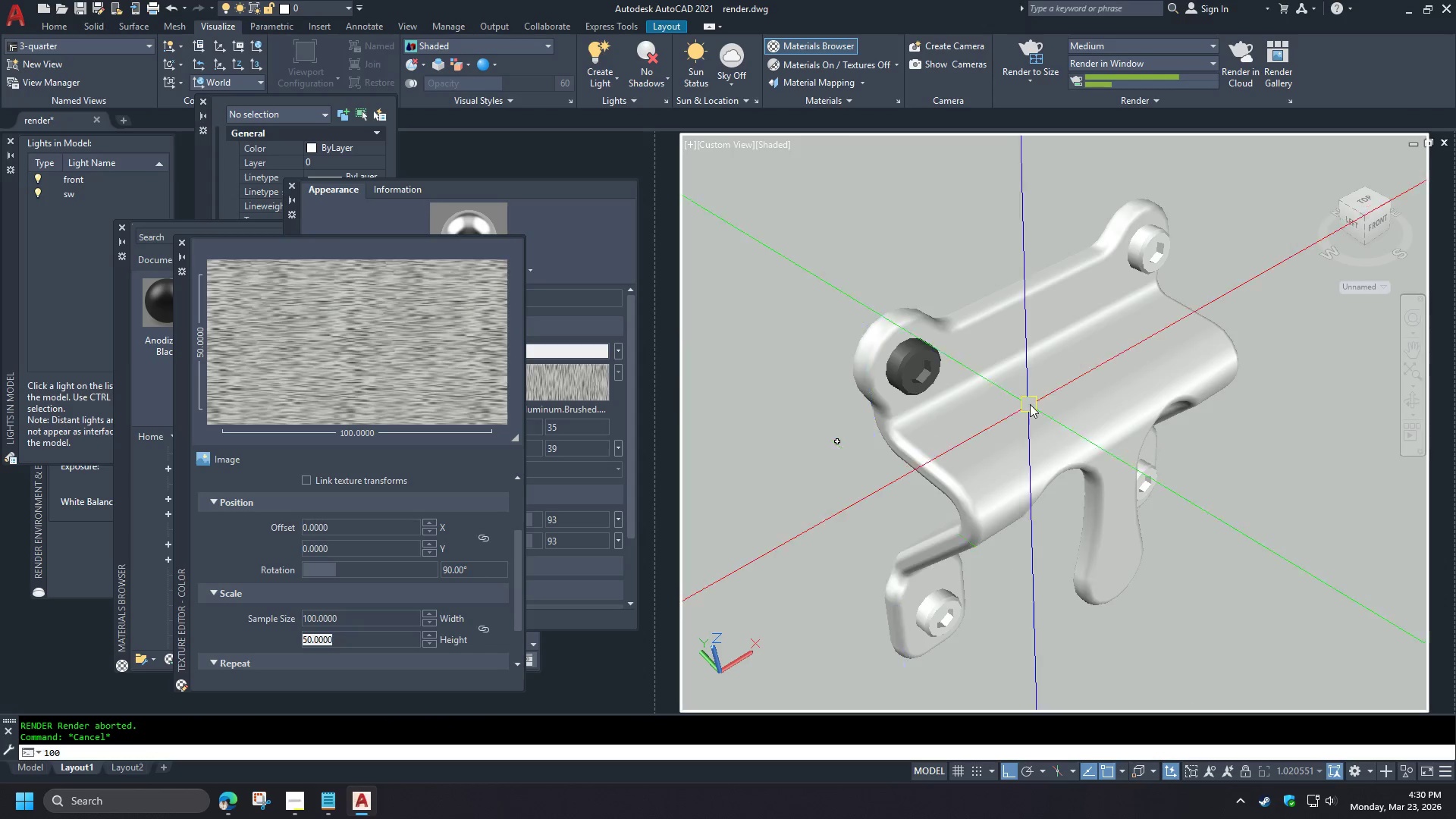 
left_click([574, 264])
 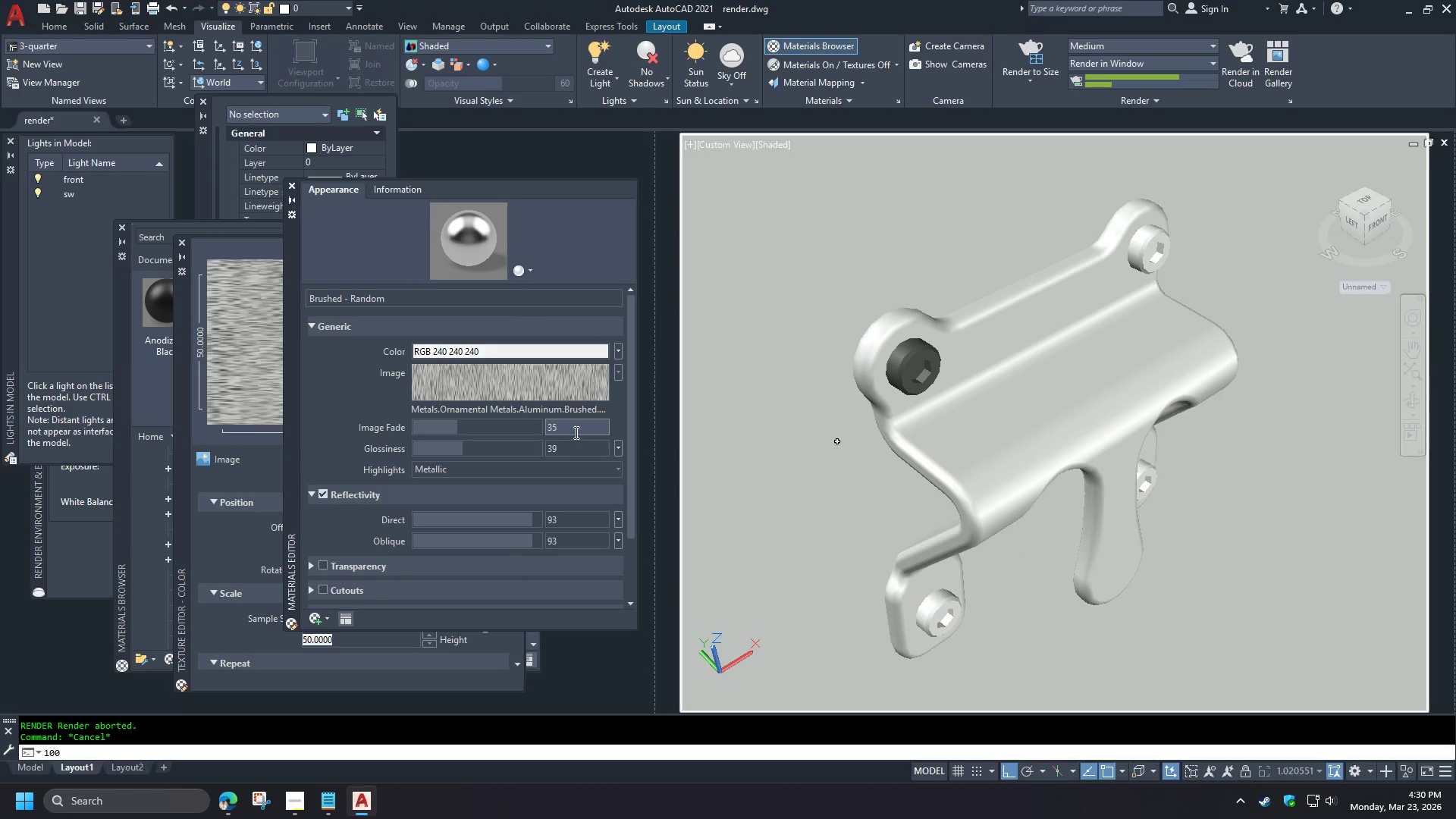 
left_click([575, 432])
 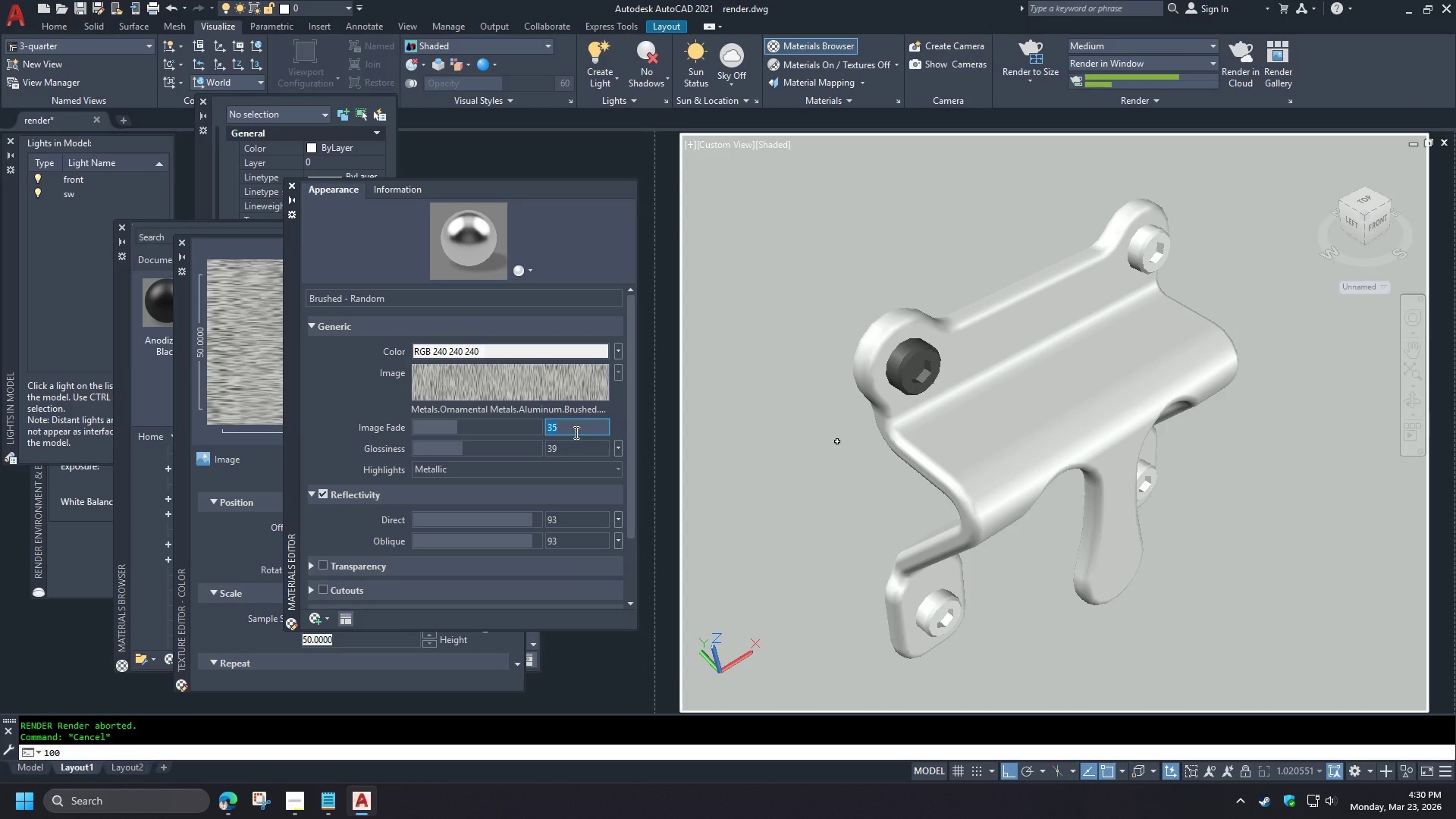 
key(Numpad5)
 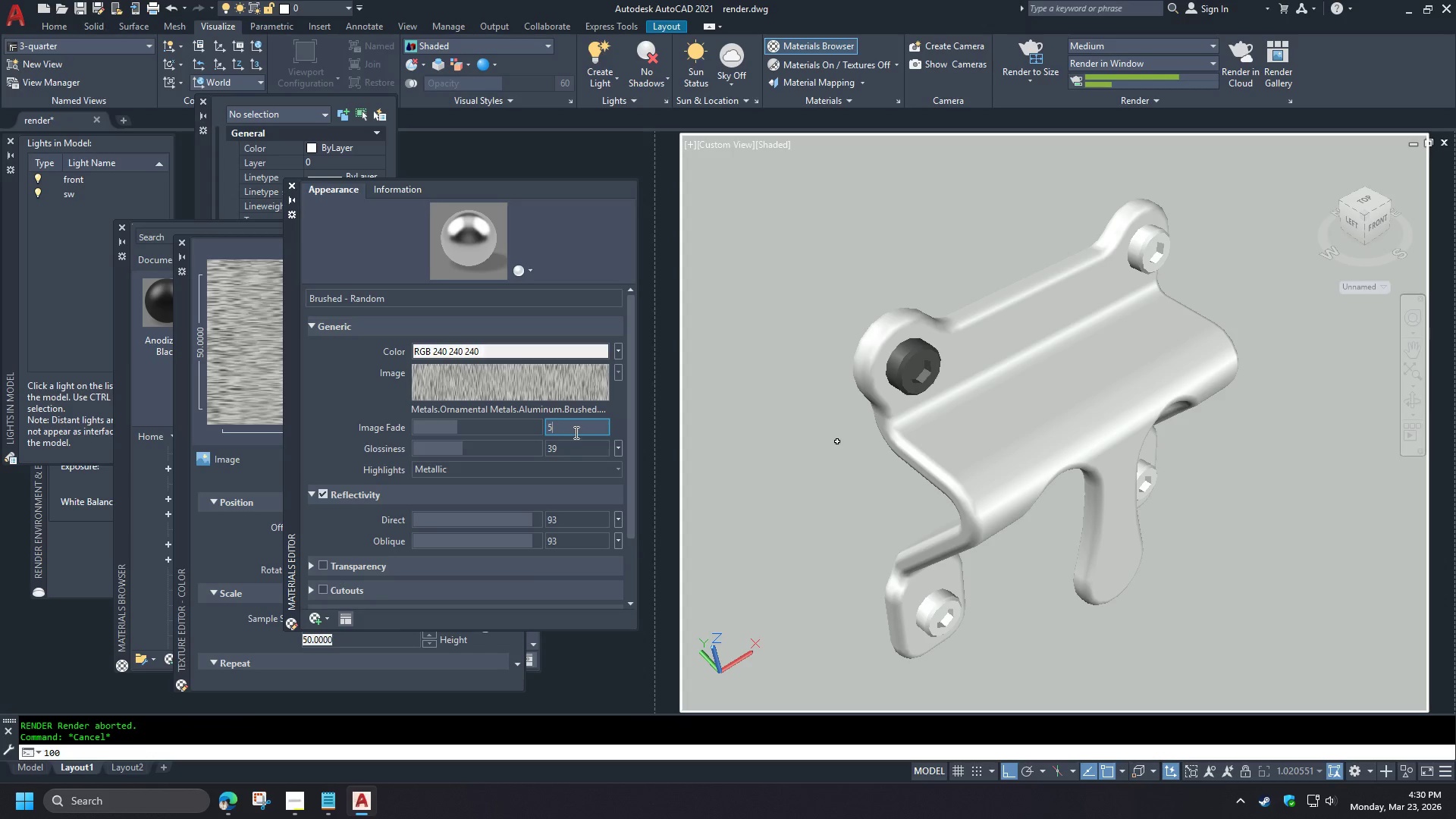 
key(Numpad0)
 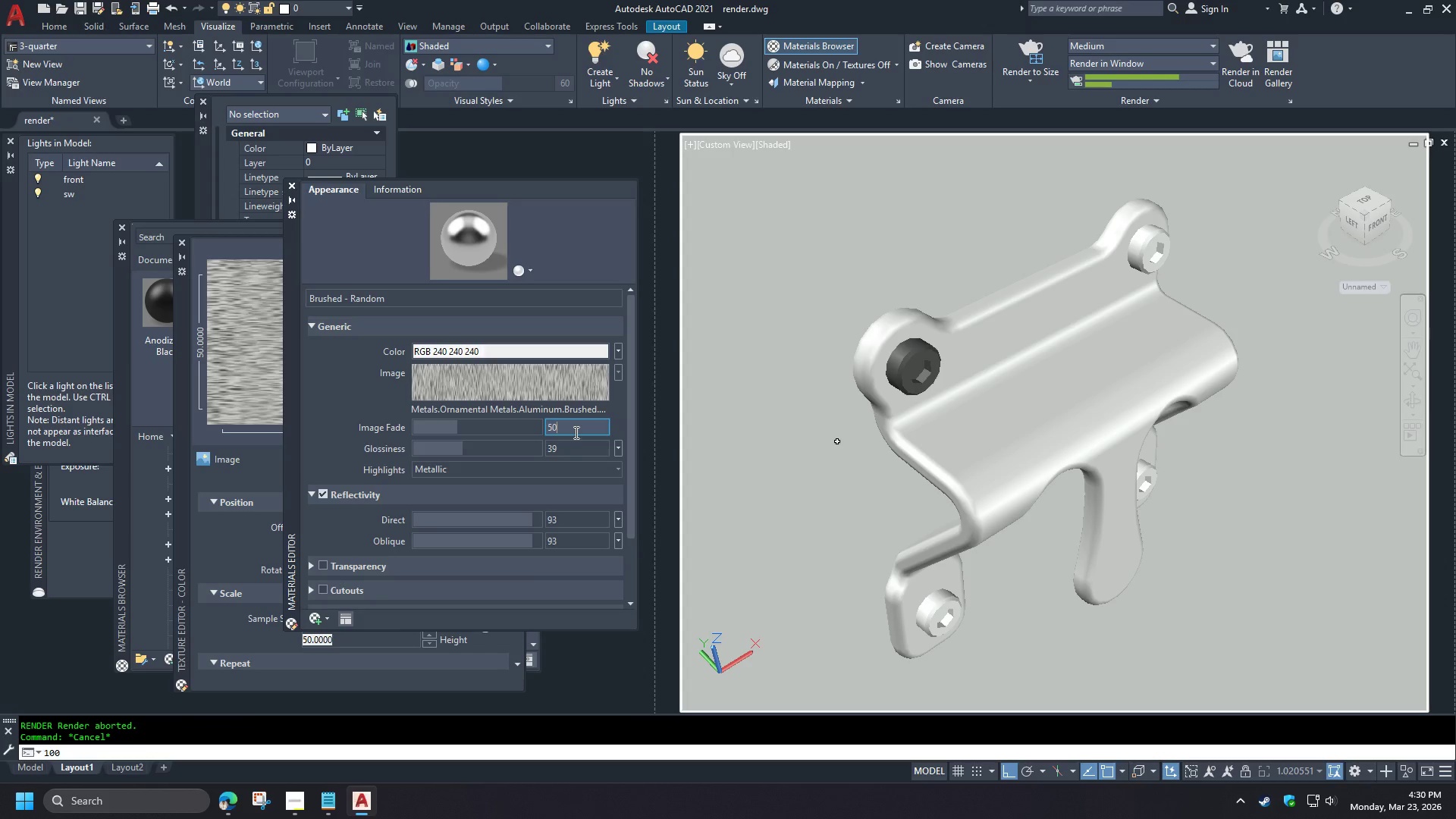 
key(Numpad0)
 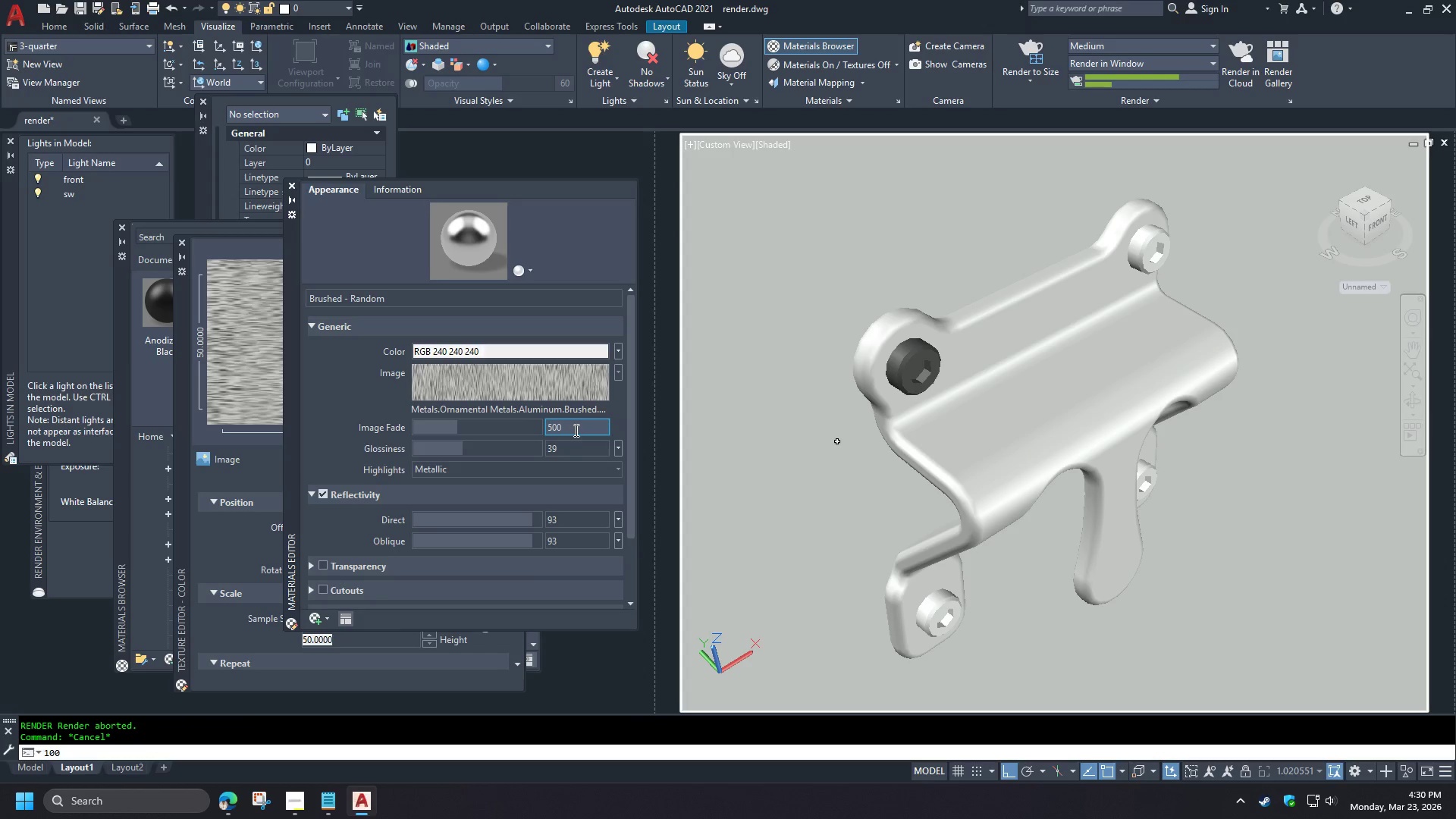 
key(Backspace)
 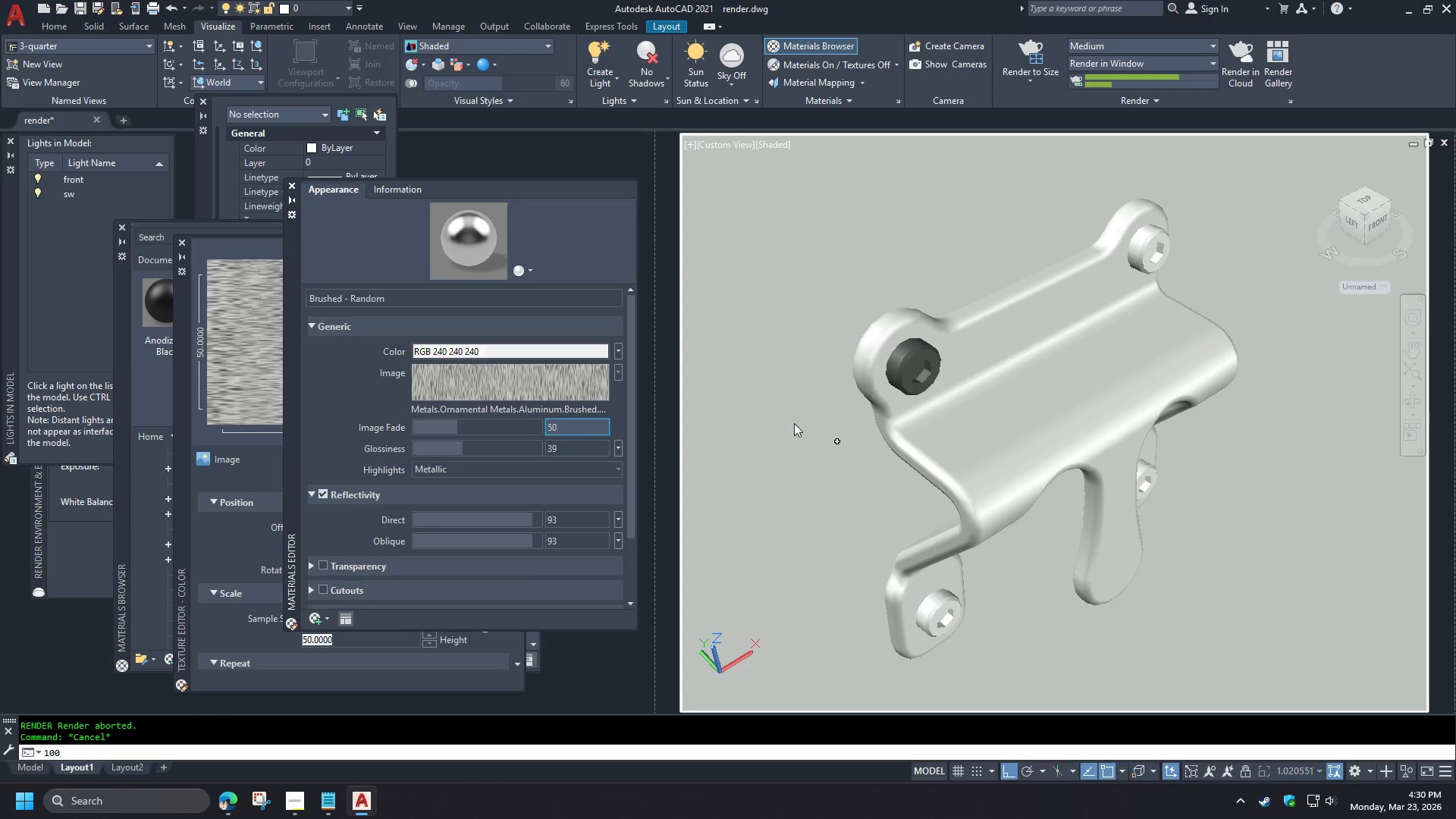 
left_click([773, 423])
 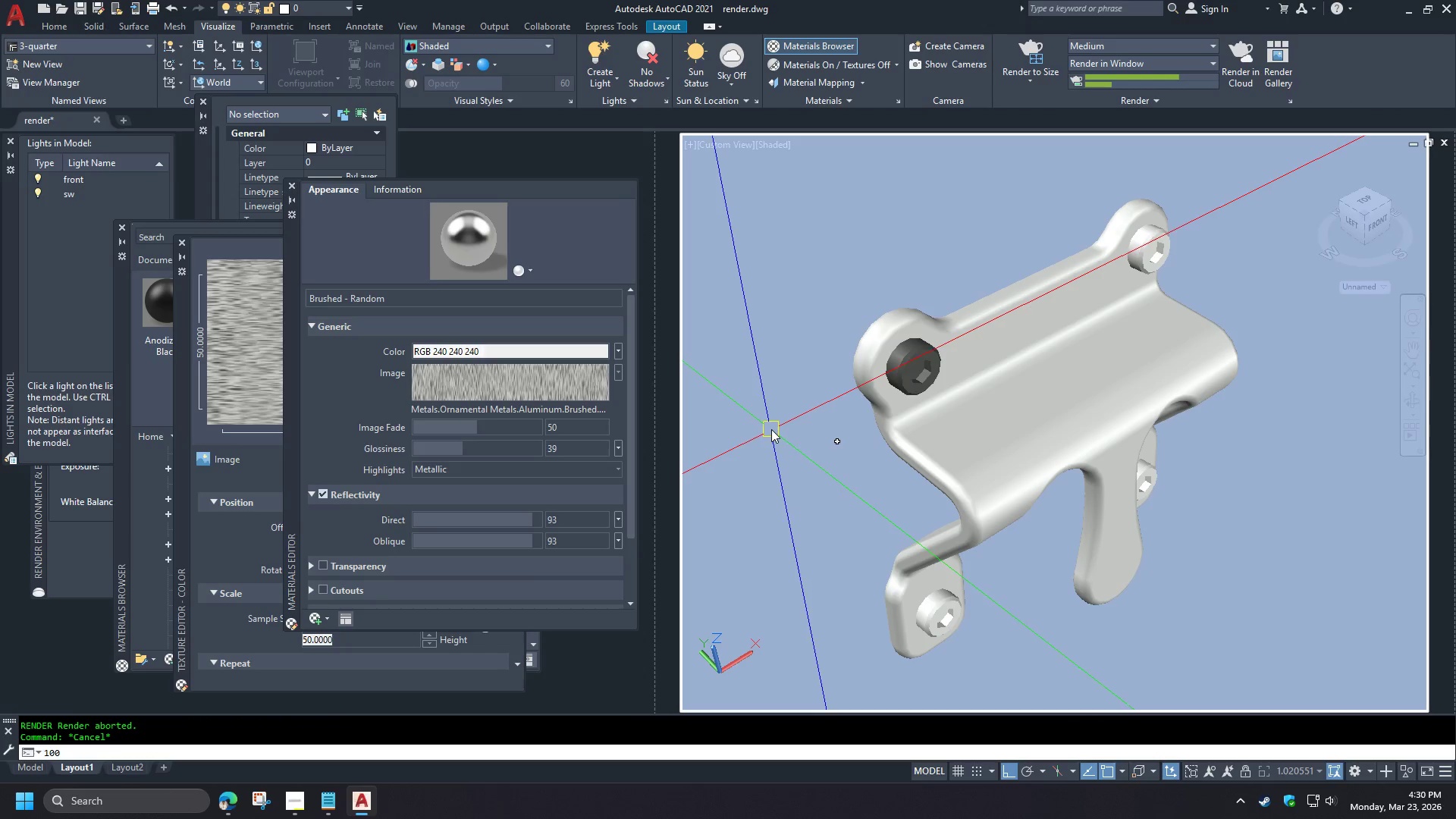 
type(rr )
 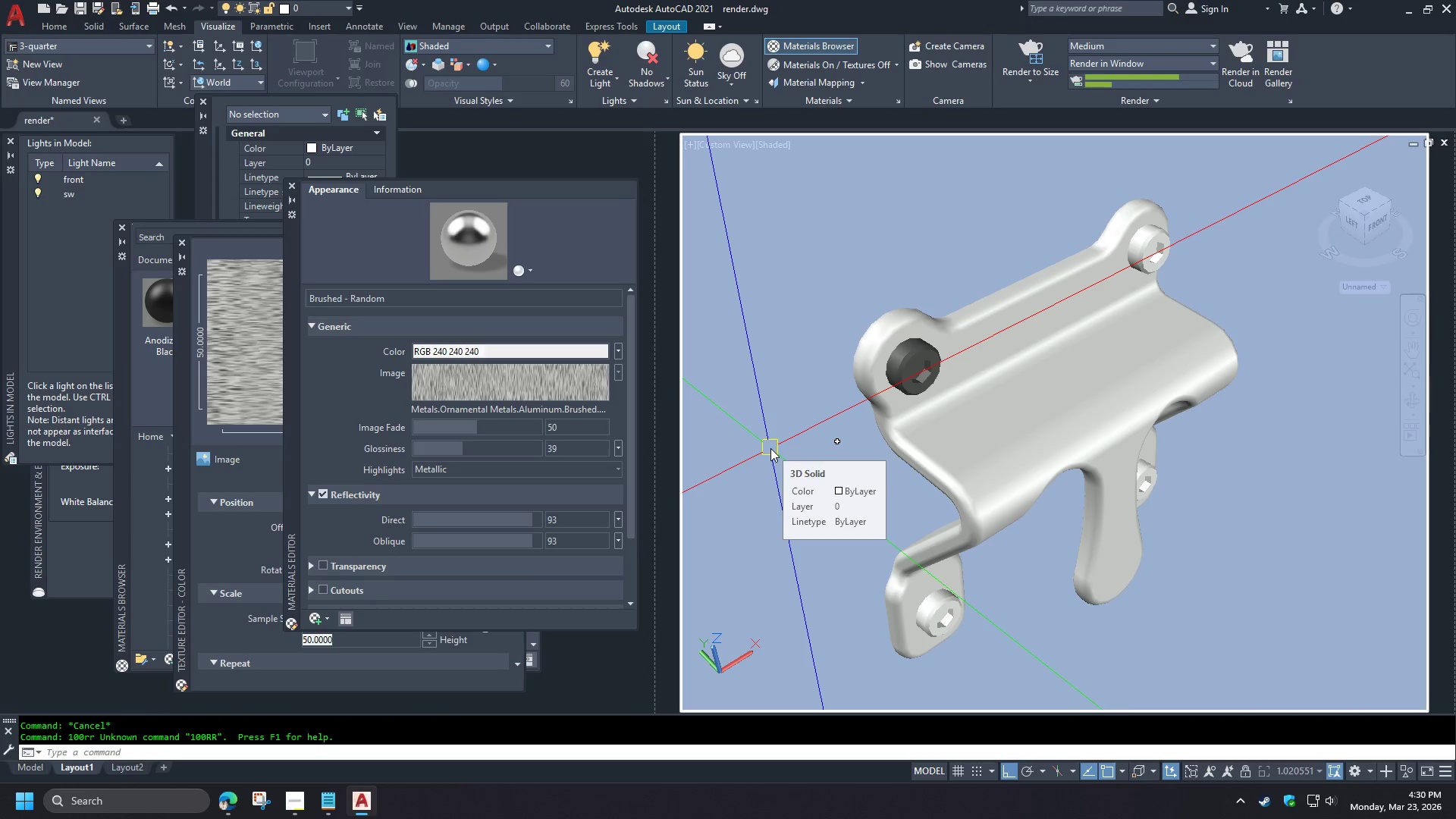 
type(rr )
 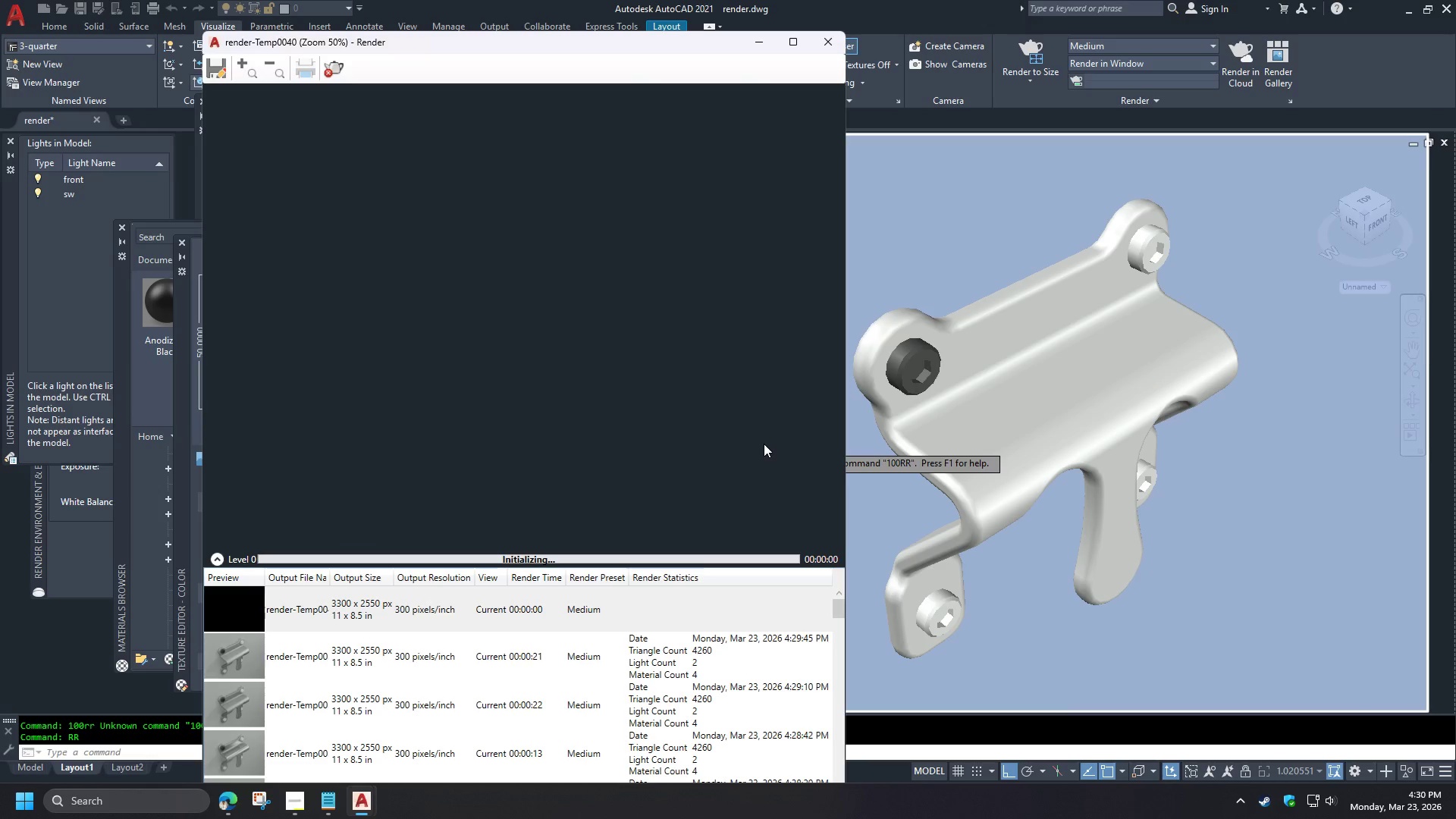 
wait(6.05)
 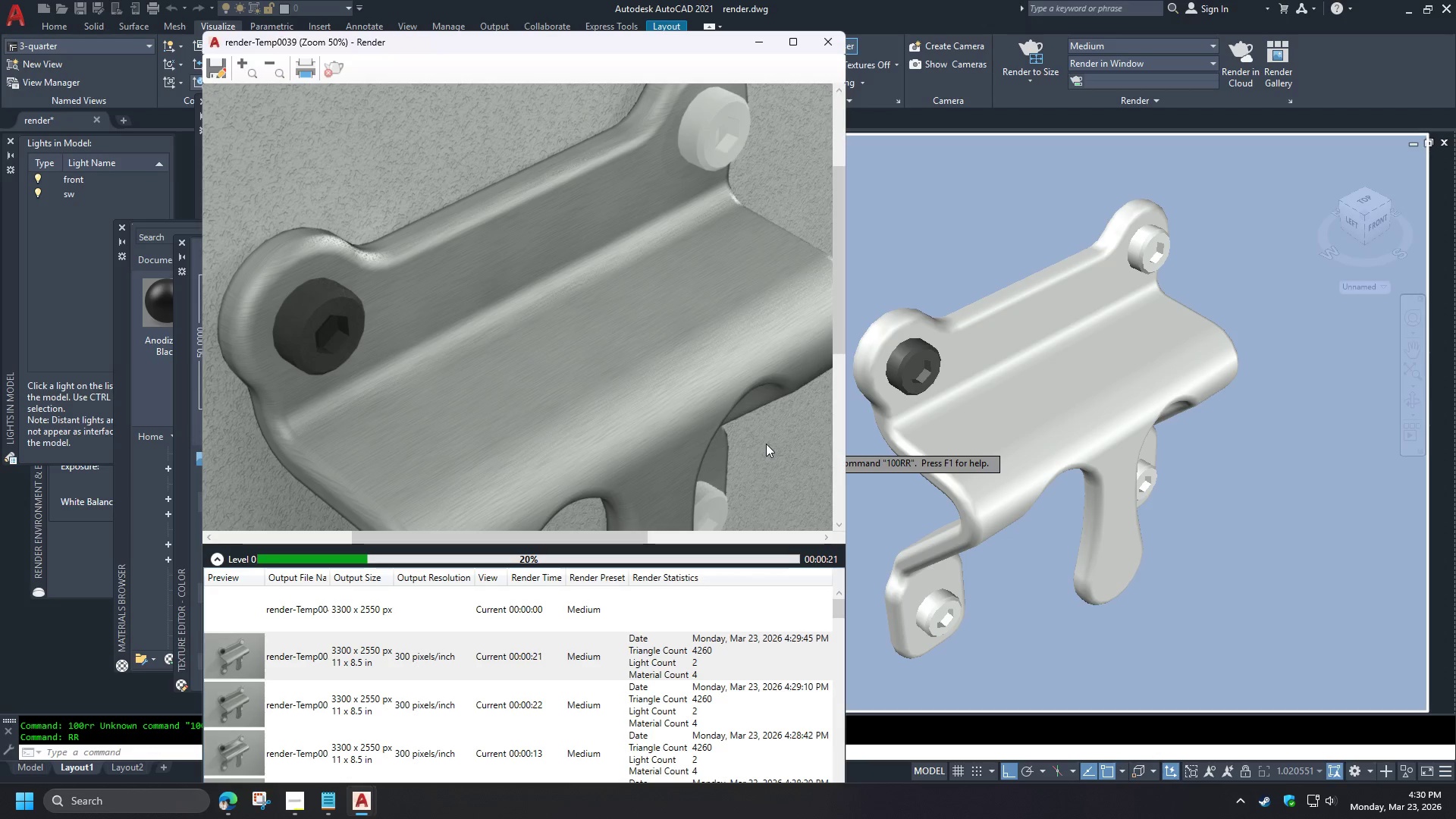 
scroll: coordinate [485, 297], scroll_direction: up, amount: 2.0
 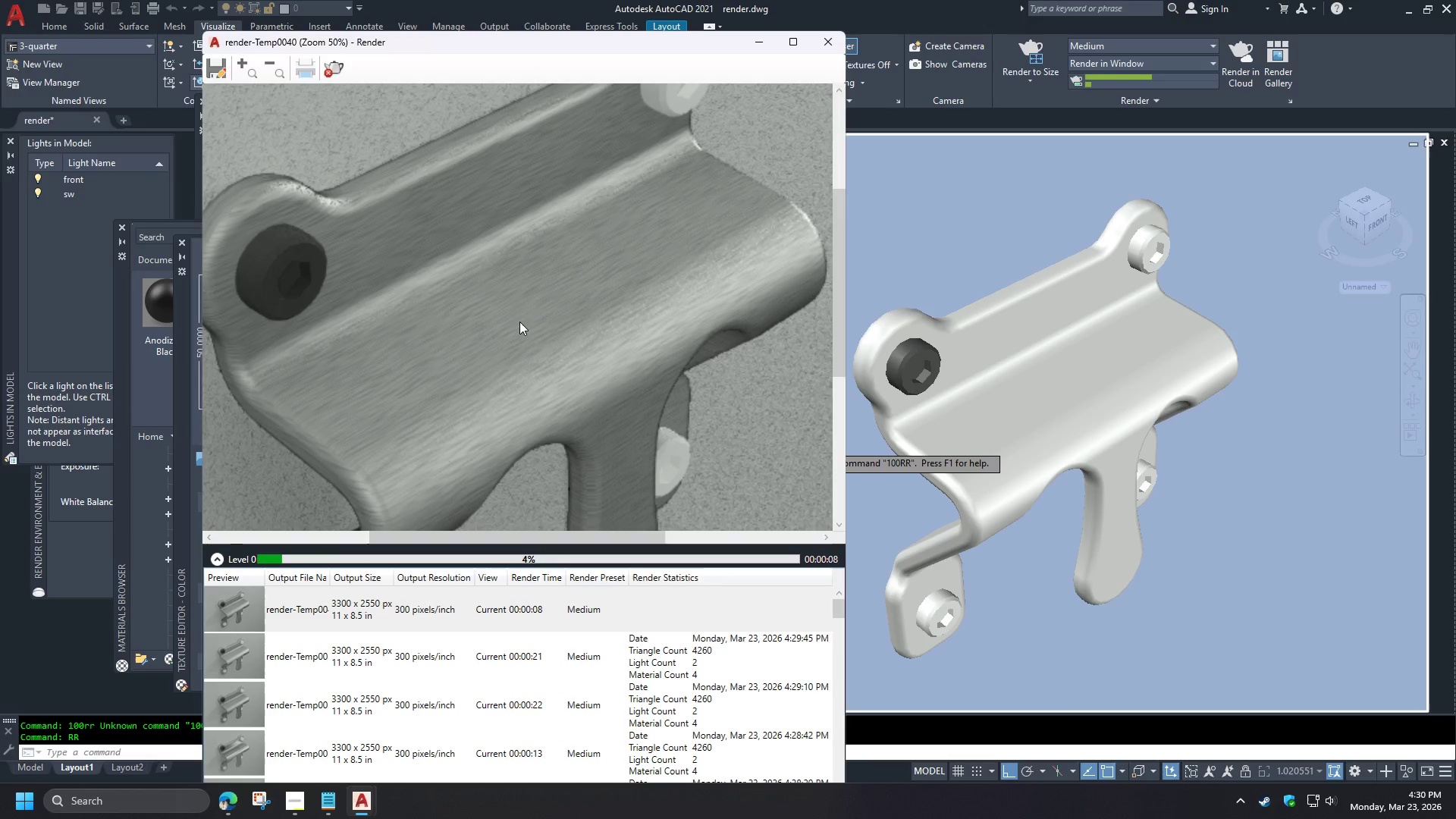 
wait(14.16)
 